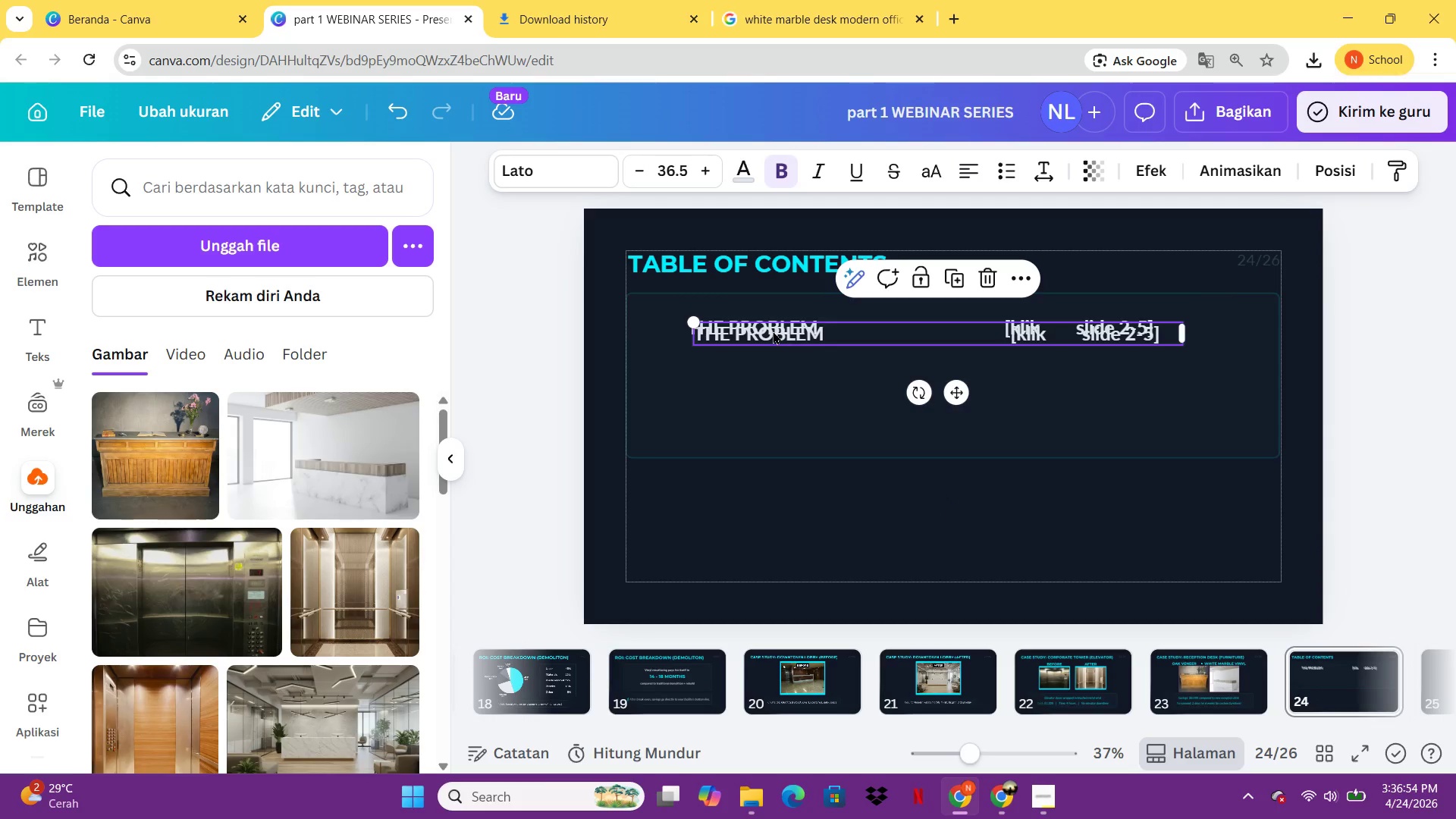 
left_click_drag(start_coordinate=[773, 331], to_coordinate=[772, 354])
 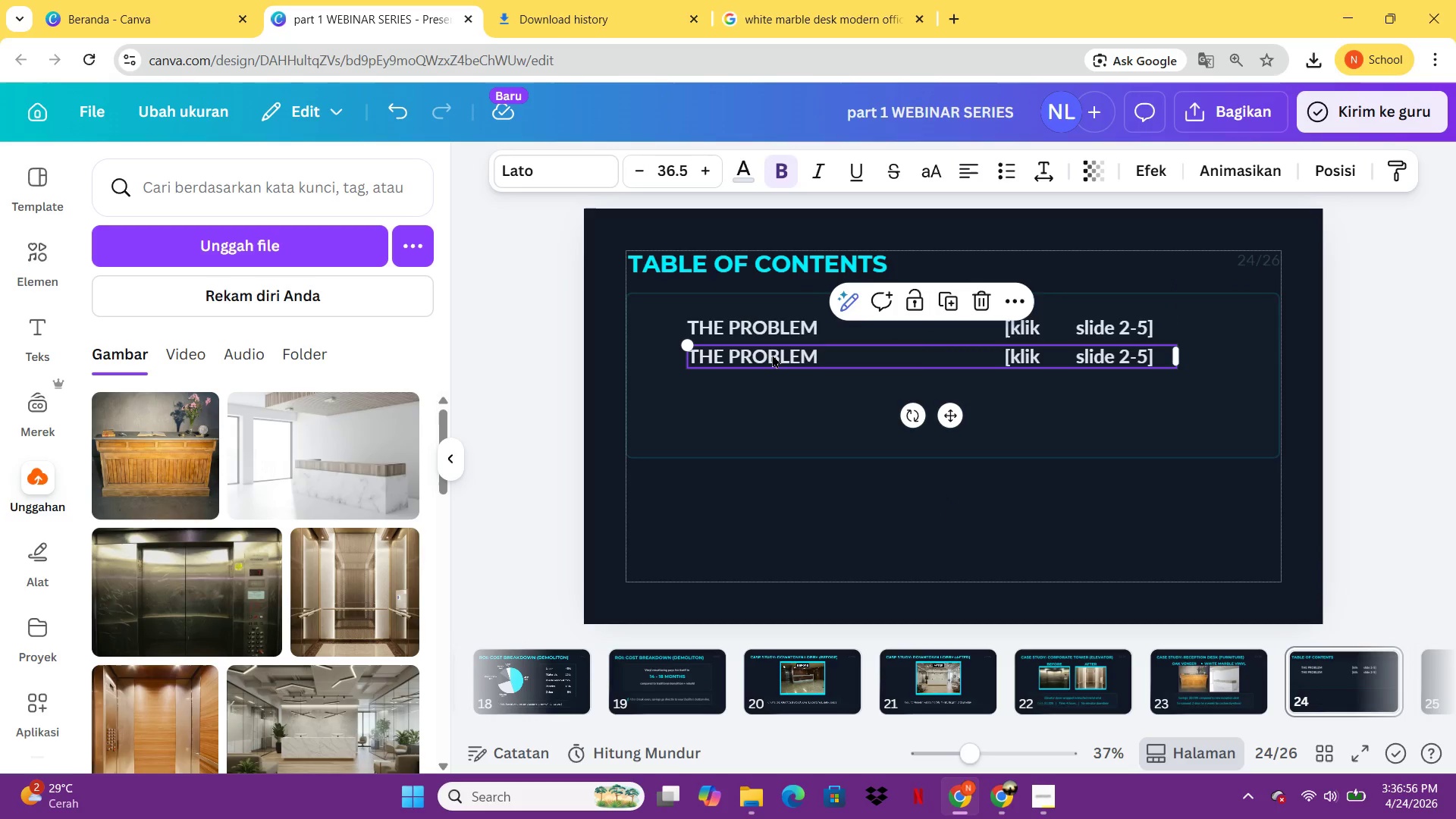 
left_click([772, 354])
 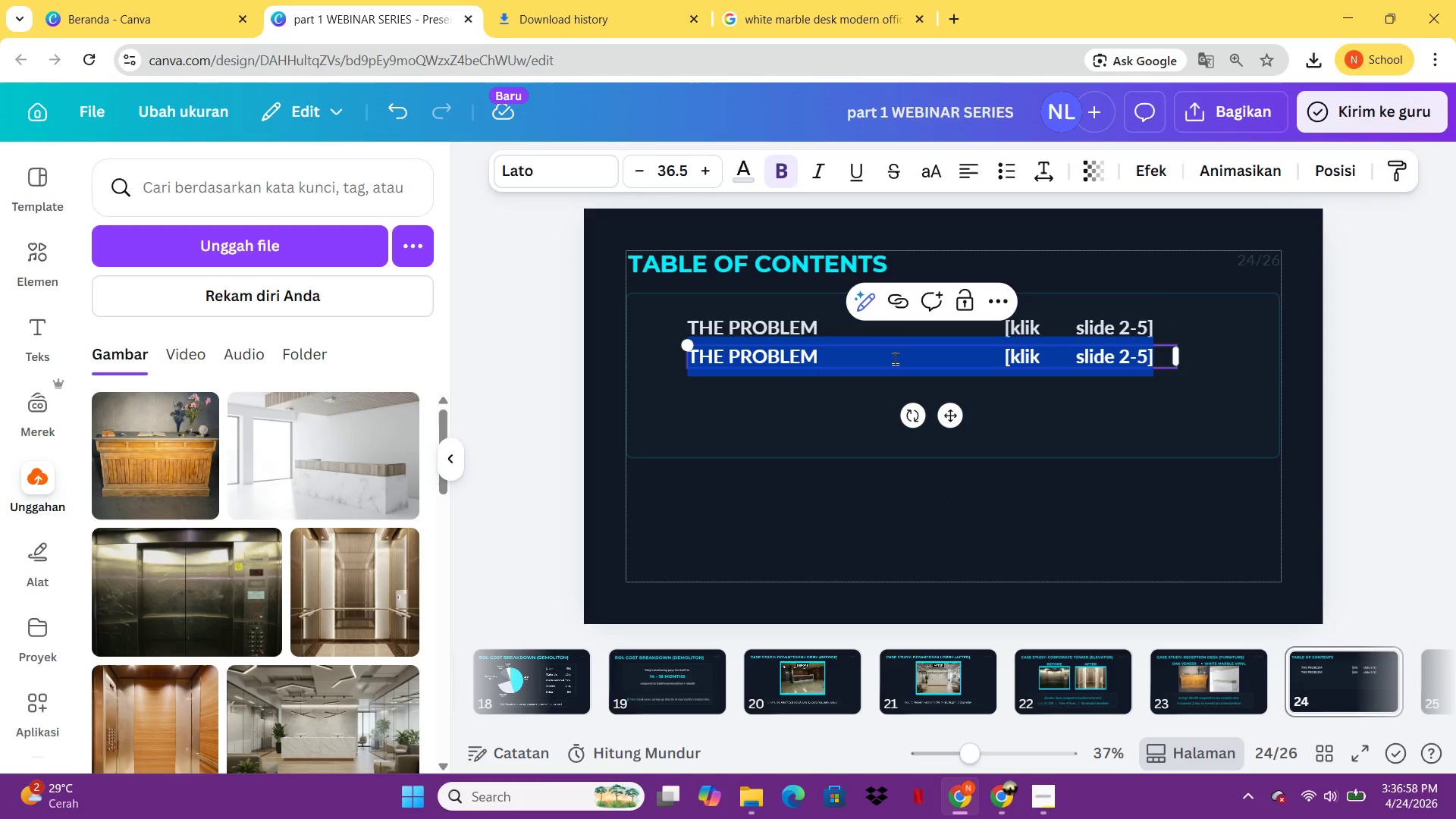 
left_click([913, 362])
 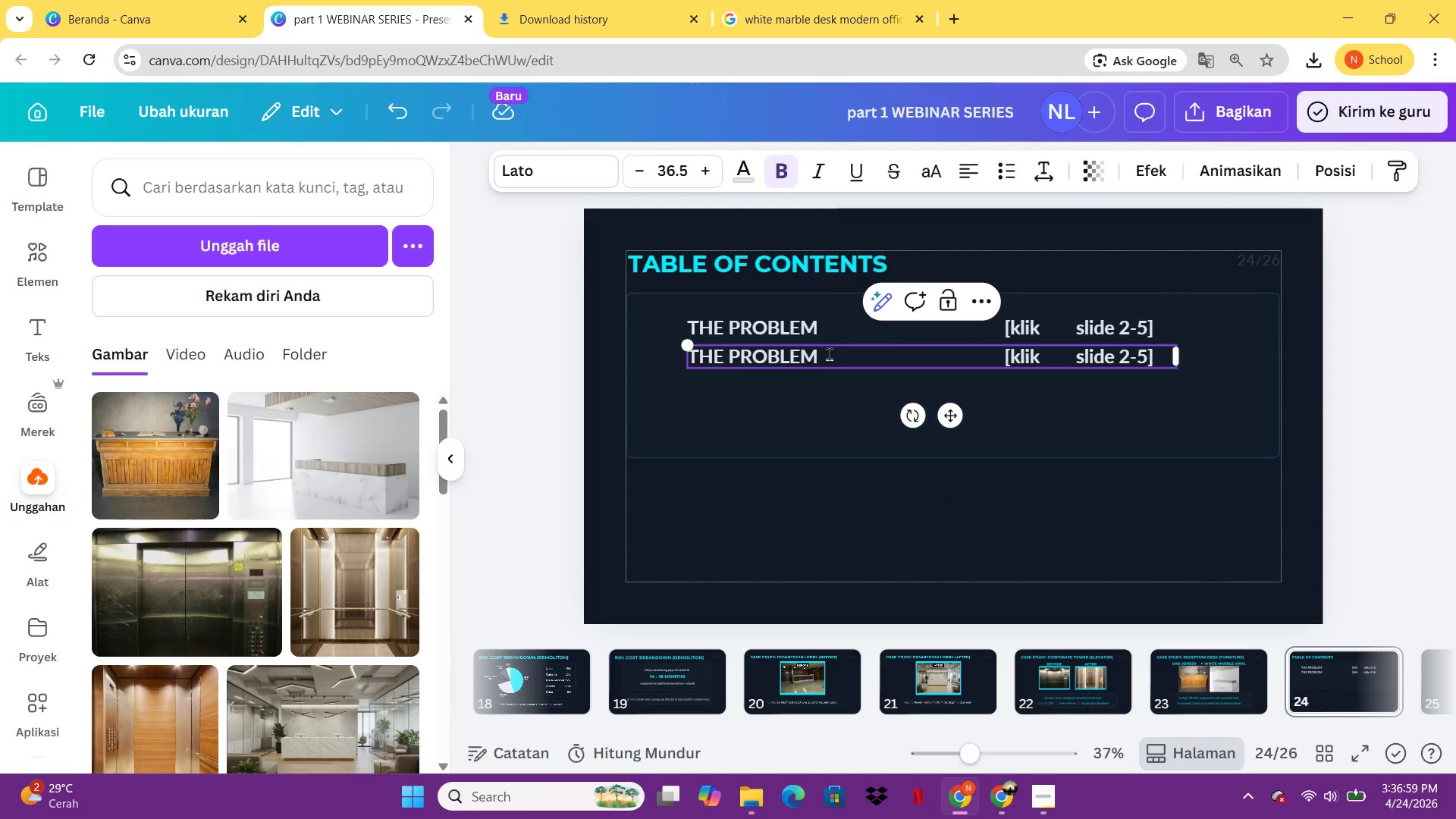 
left_click_drag(start_coordinate=[826, 353], to_coordinate=[737, 353])
 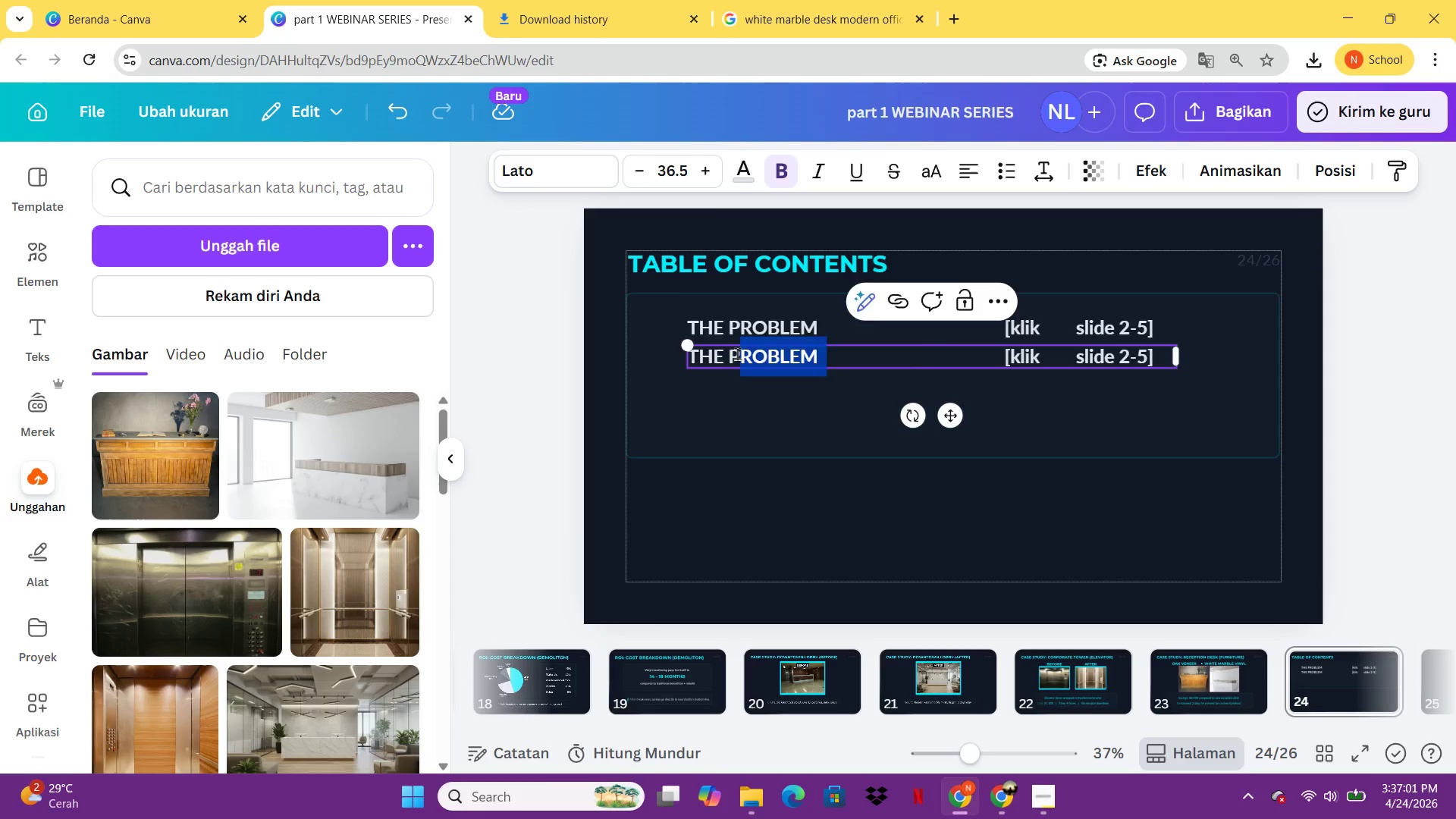 
key(Backspace)
key(Backspace)
type(SOLUI)
key(Backspace)
type(TION )
 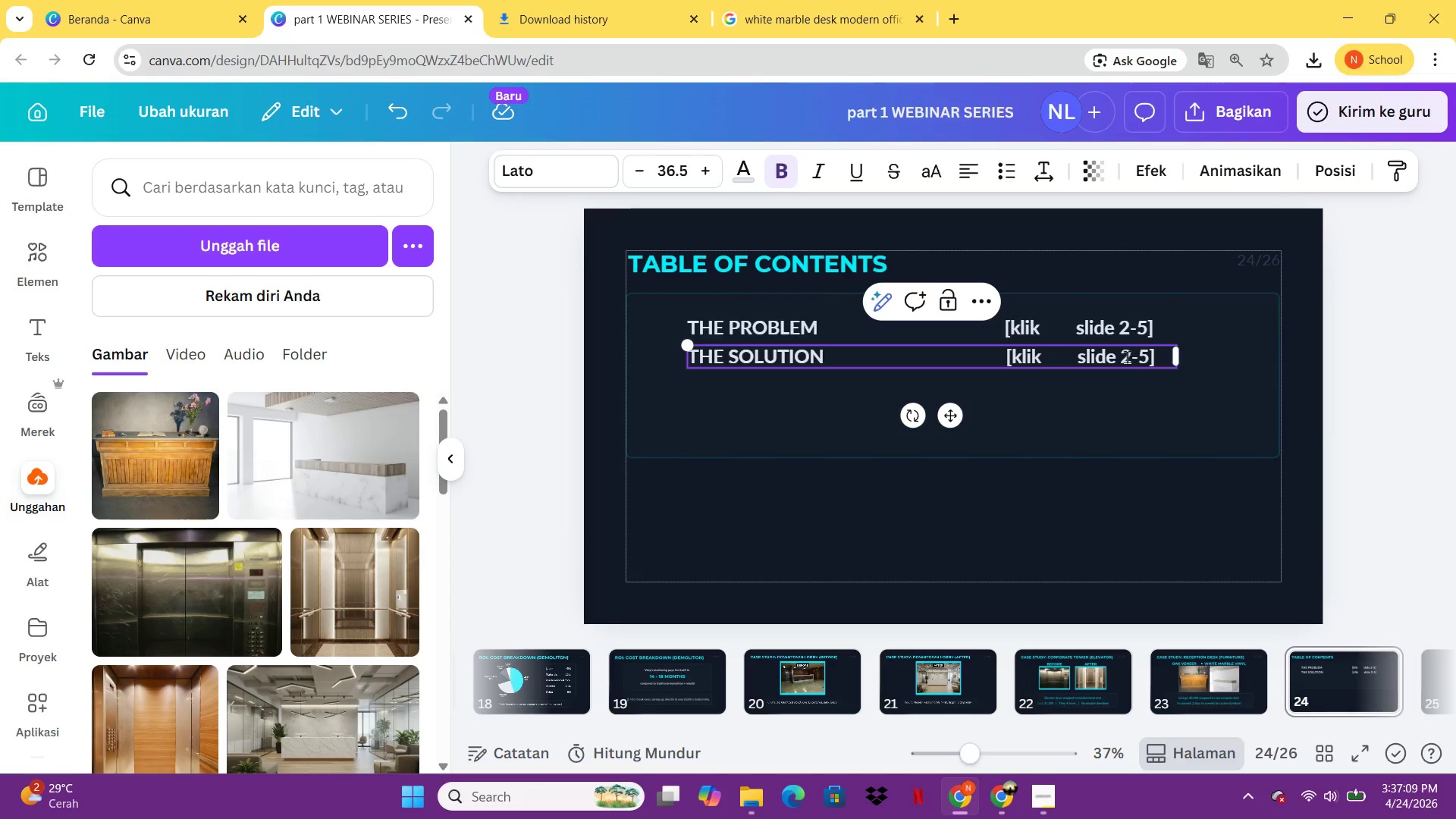 
left_click([1134, 360])
 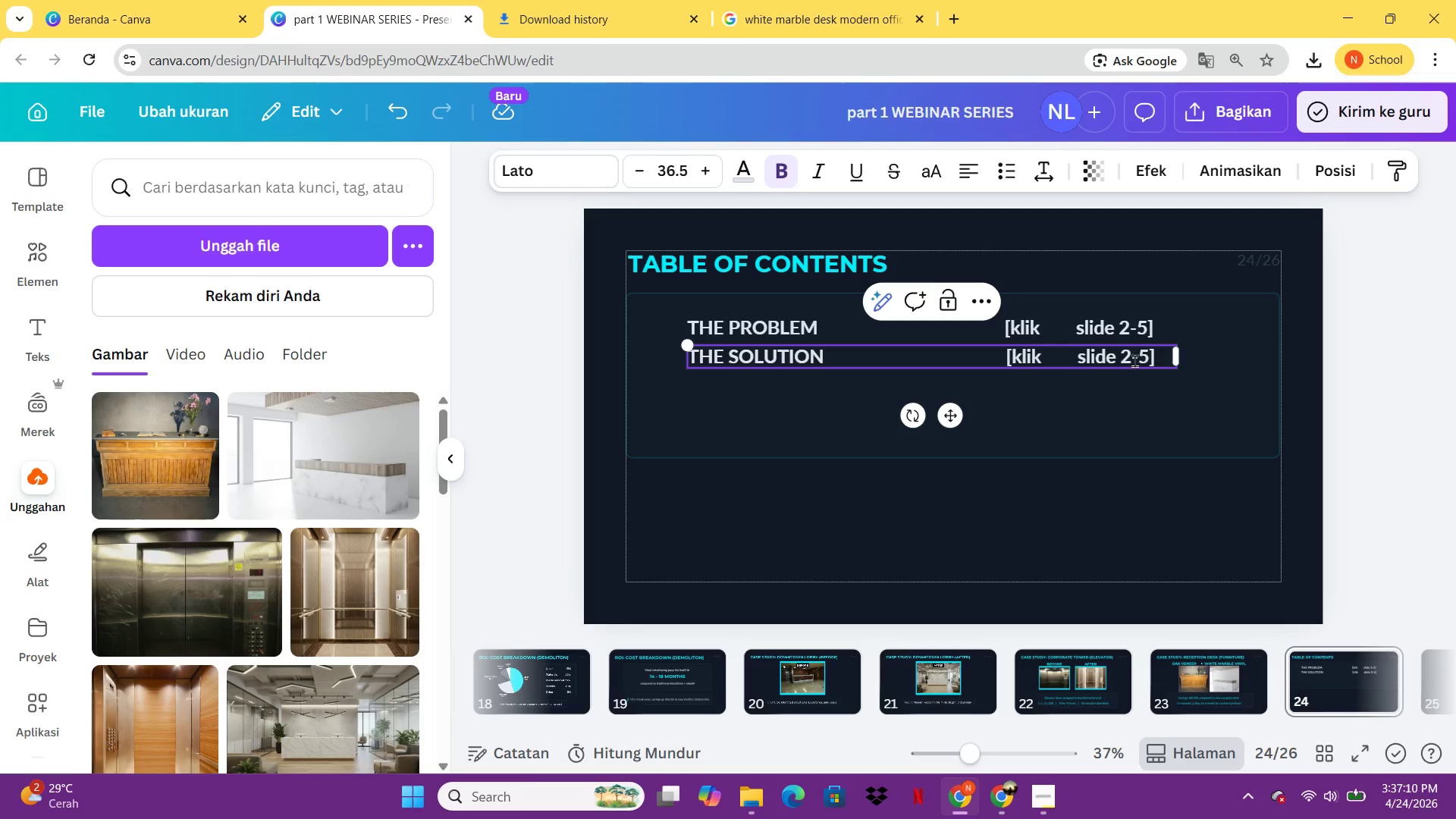 
key(Backspace)
 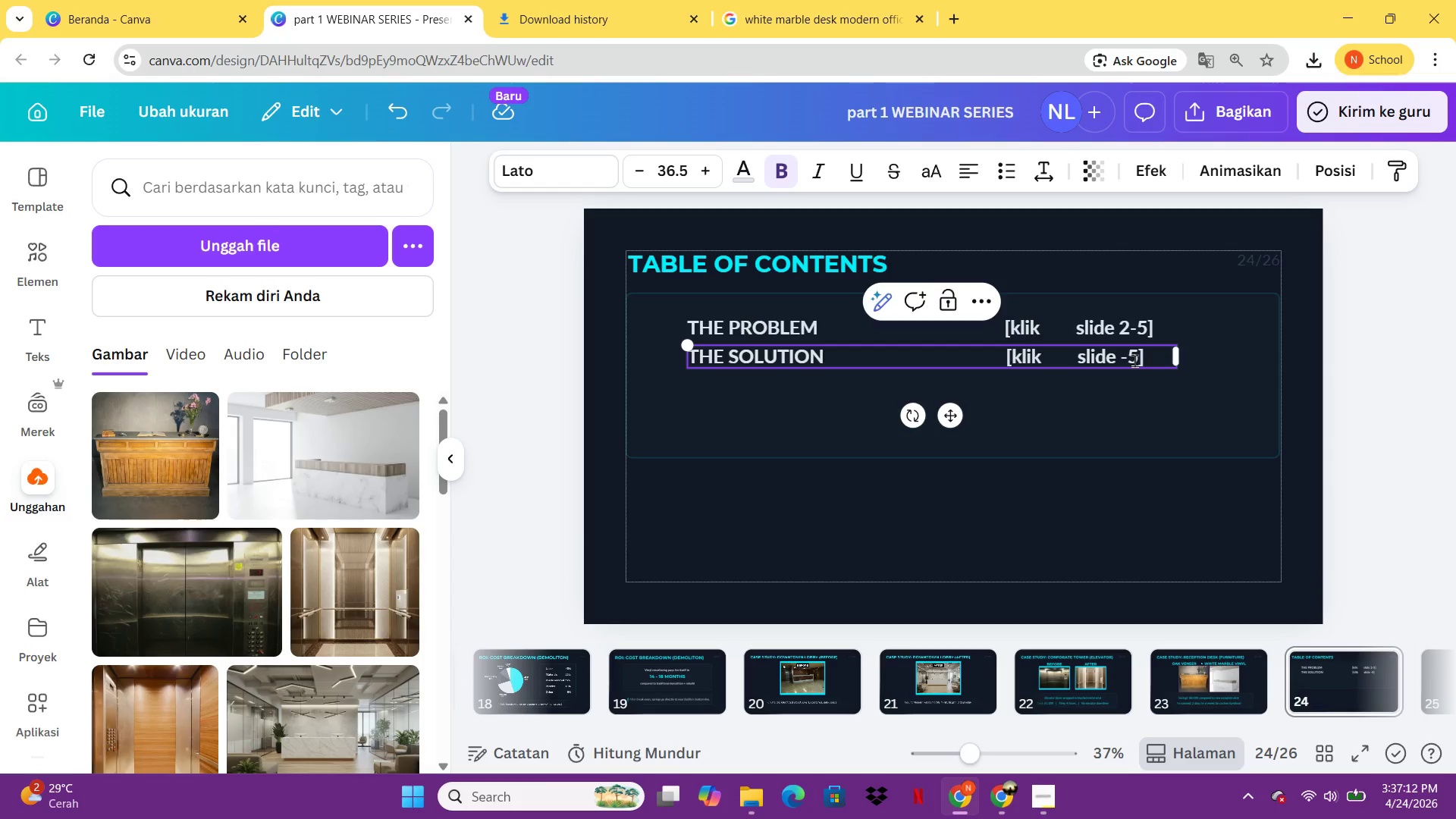 
key(6)
 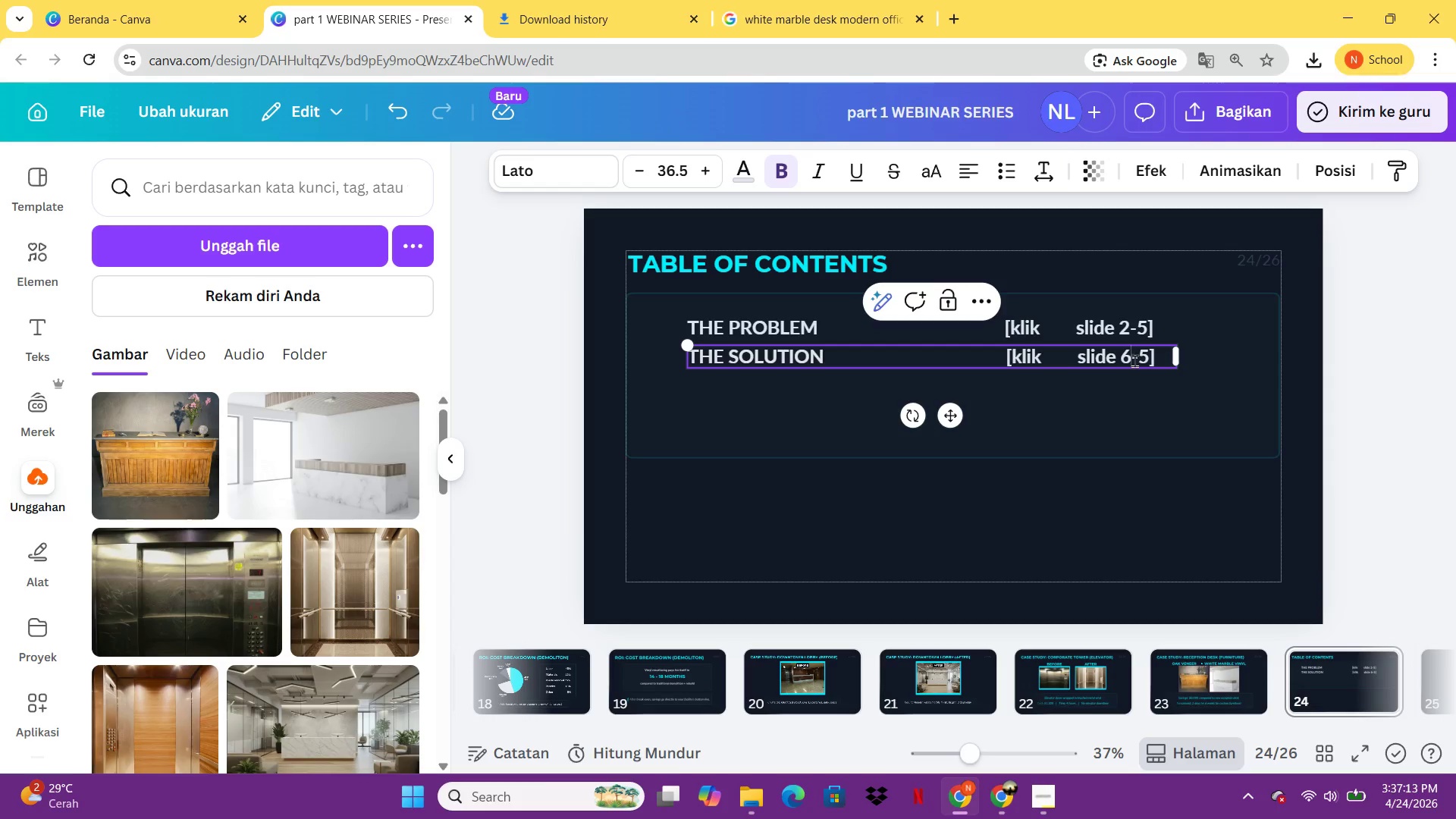 
key(ArrowRight)
 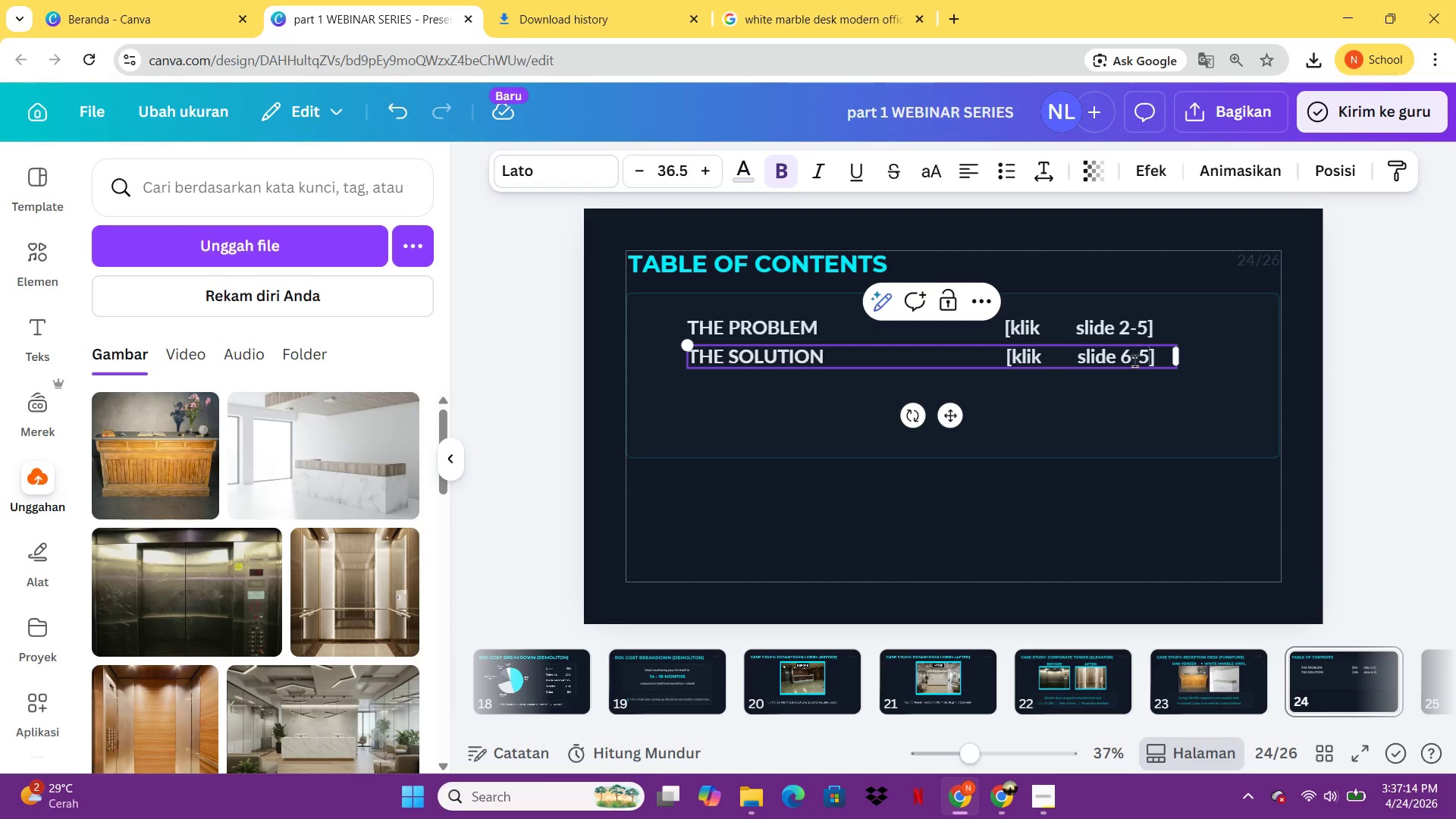 
key(ArrowRight)
 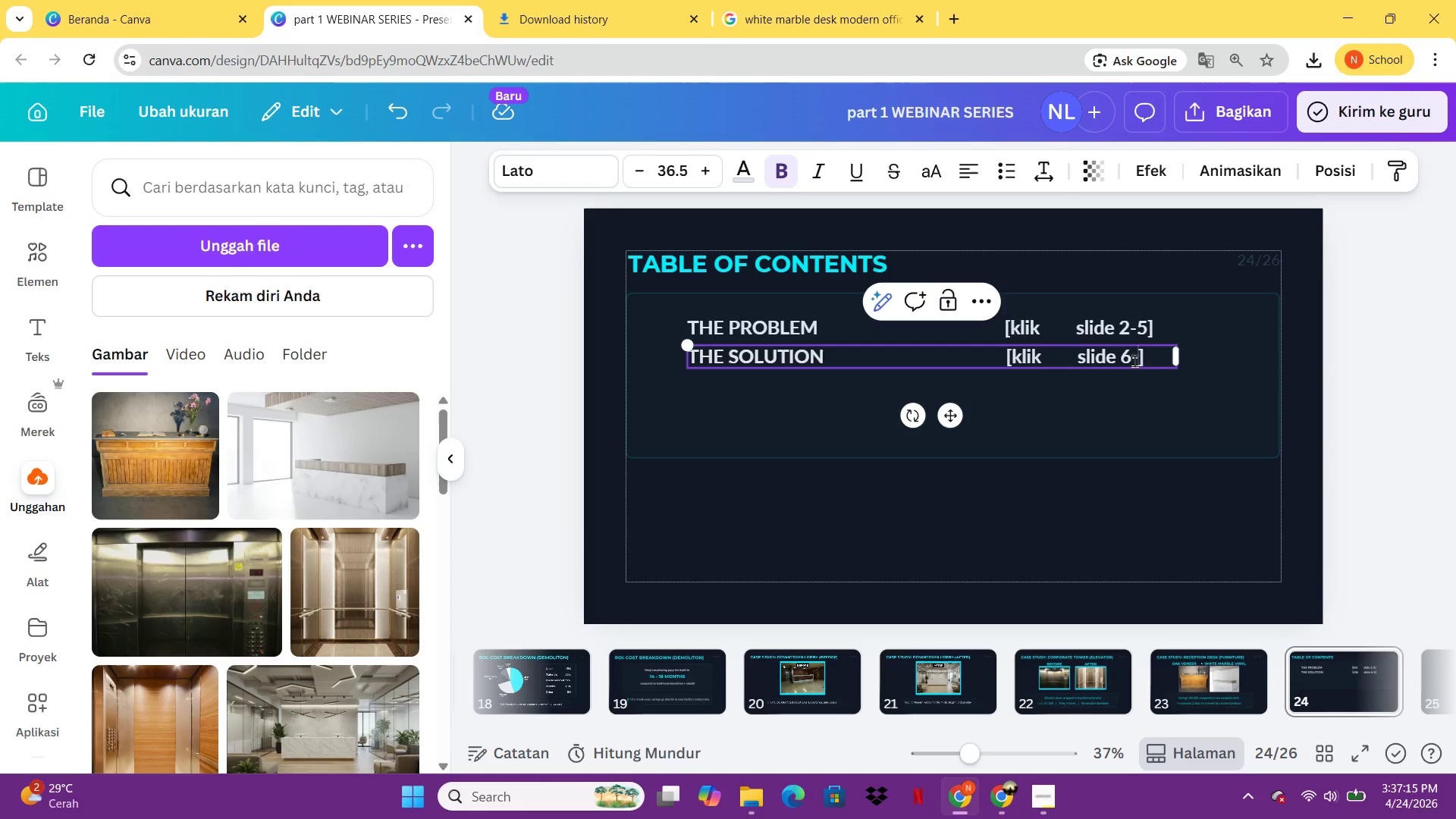 
key(Backspace)
type(12)
 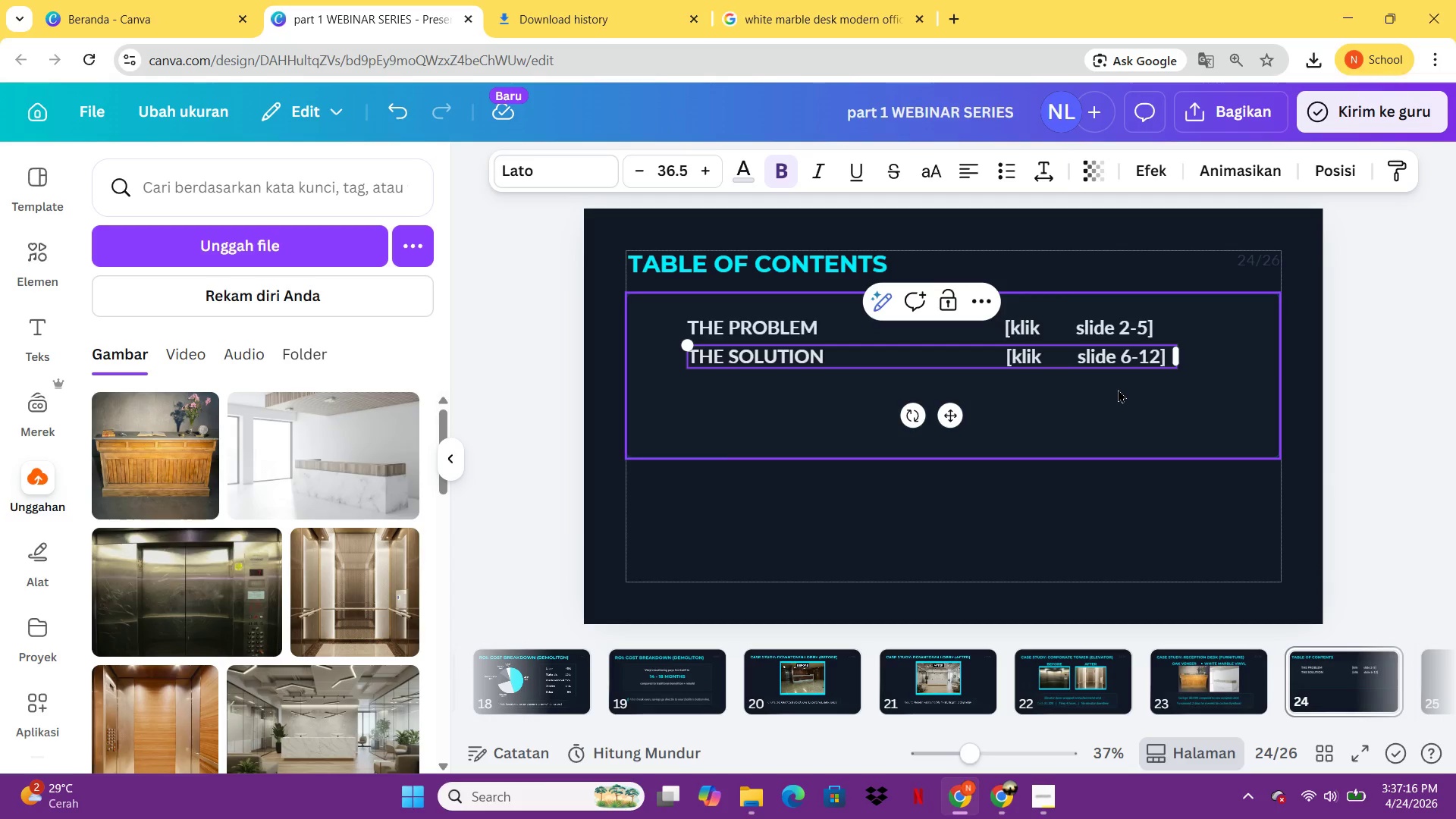 
key(Backspace)
 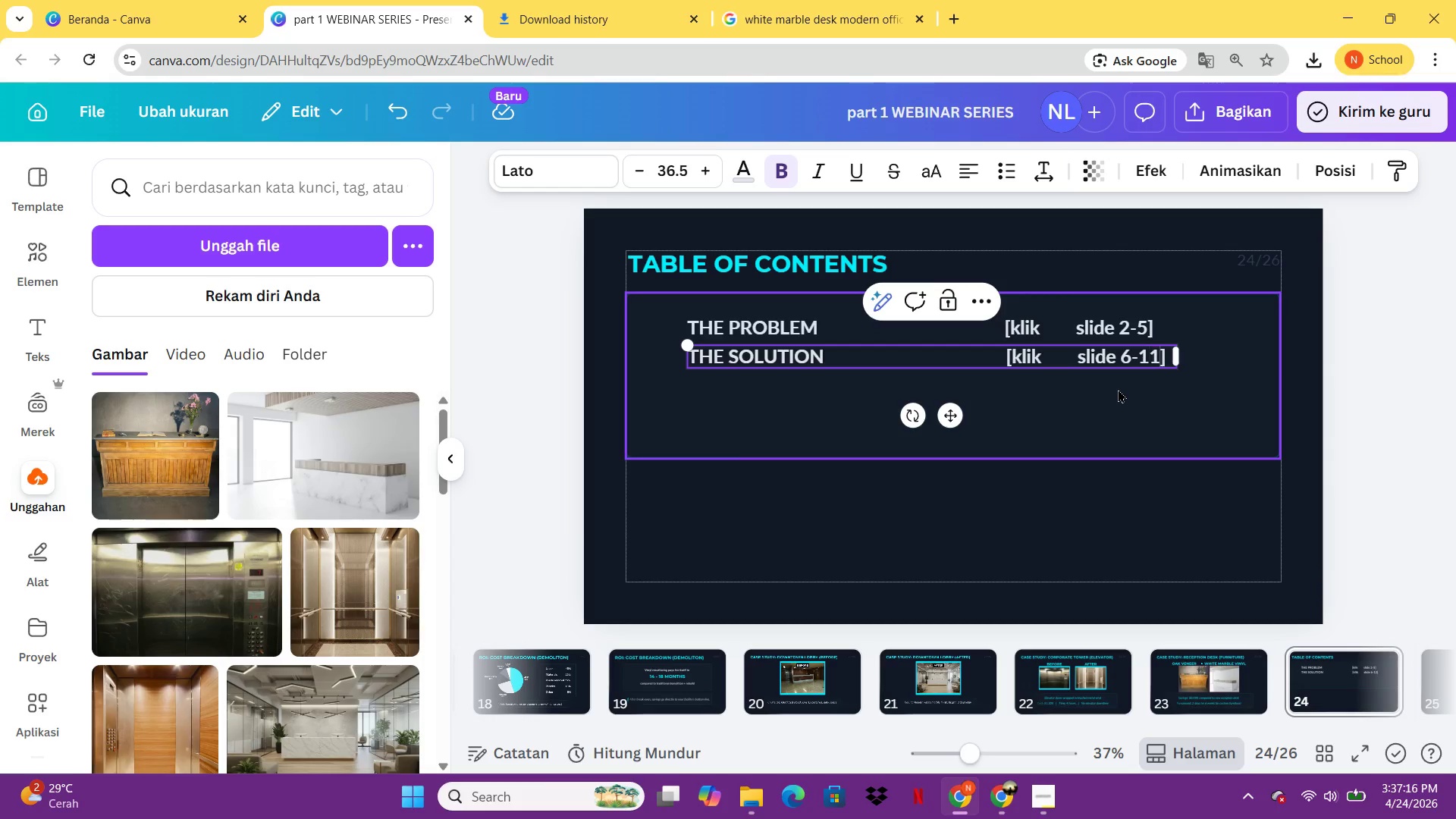 
key(1)
 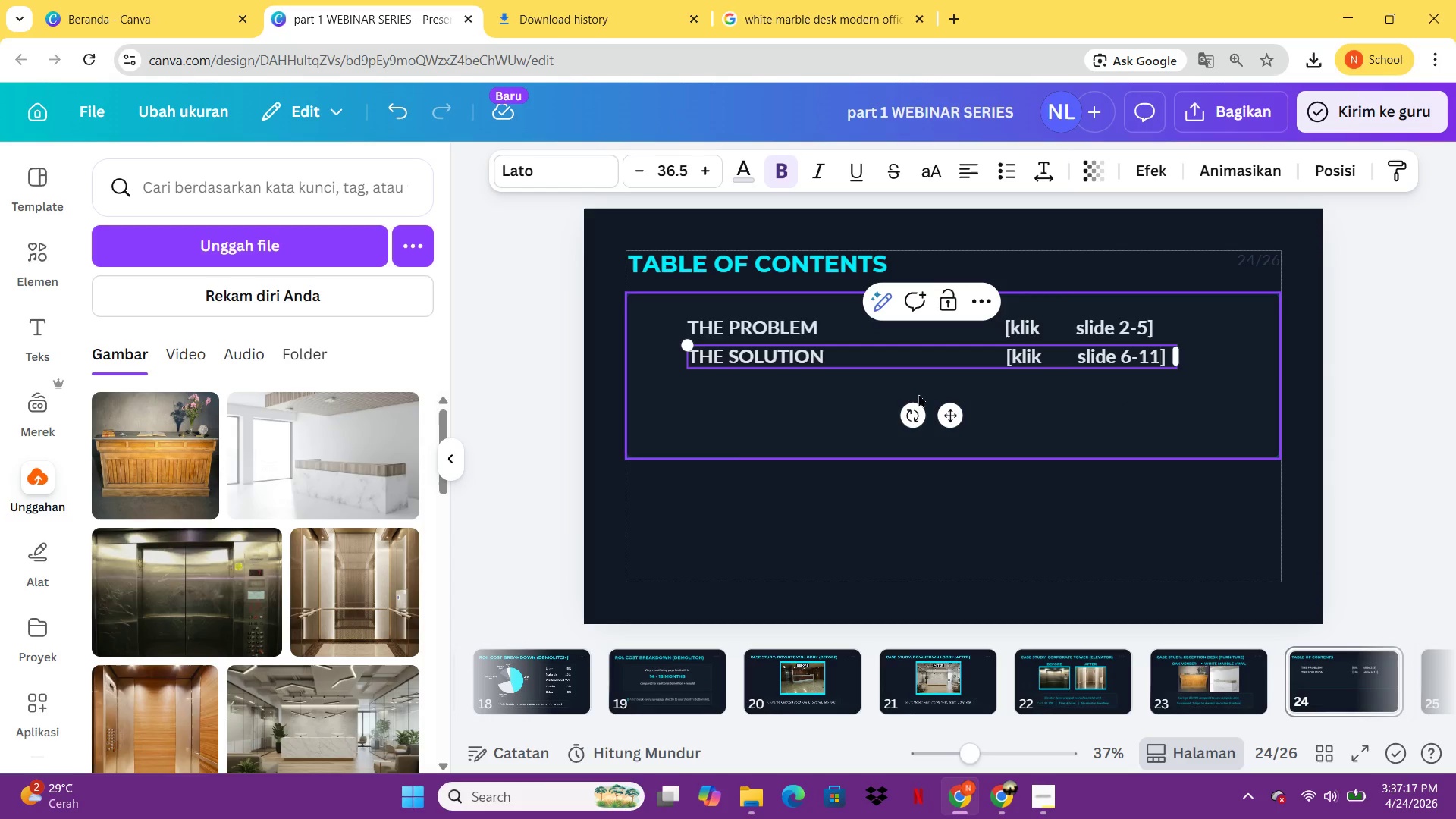 
left_click([918, 394])
 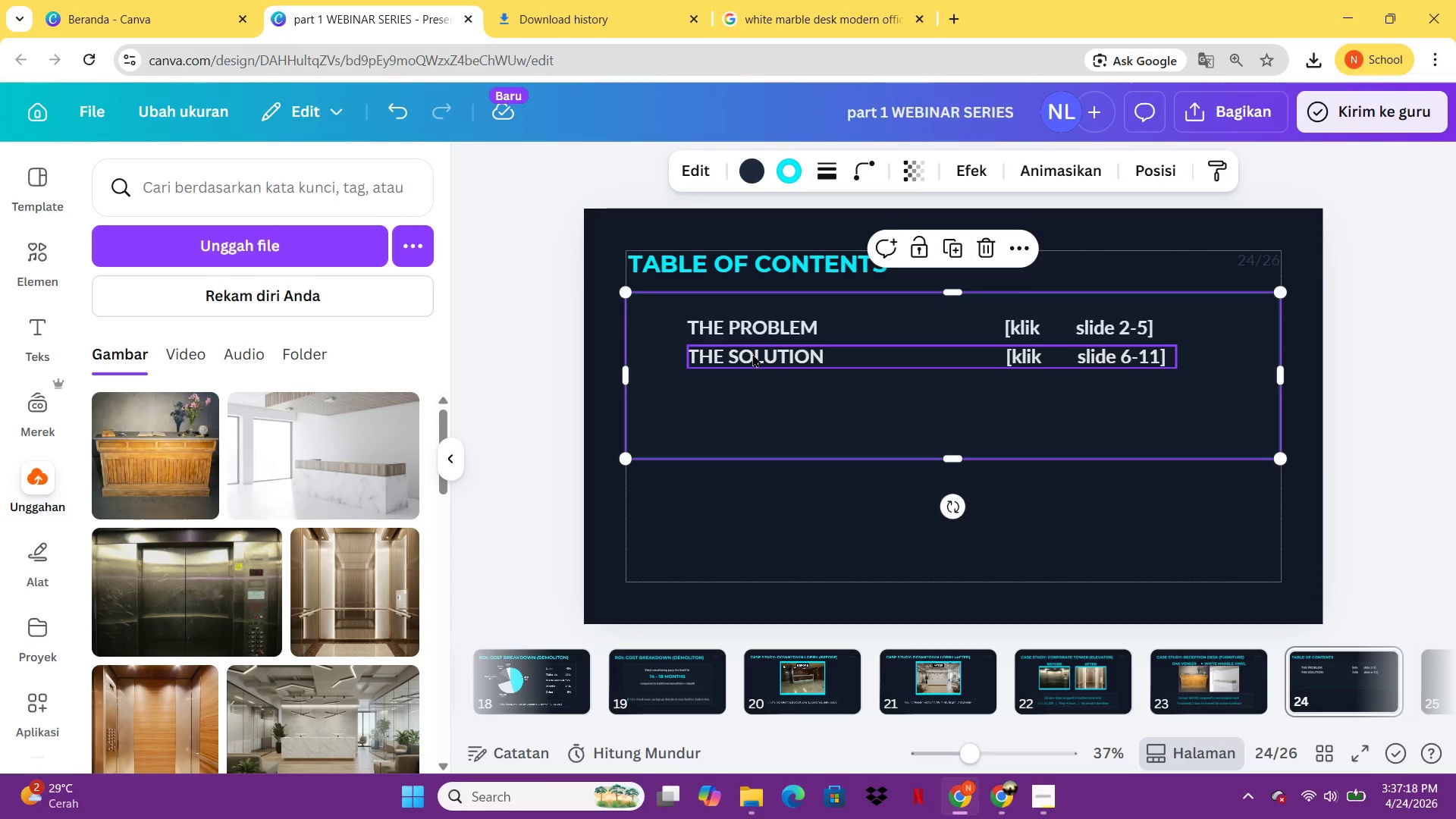 
left_click([752, 353])
 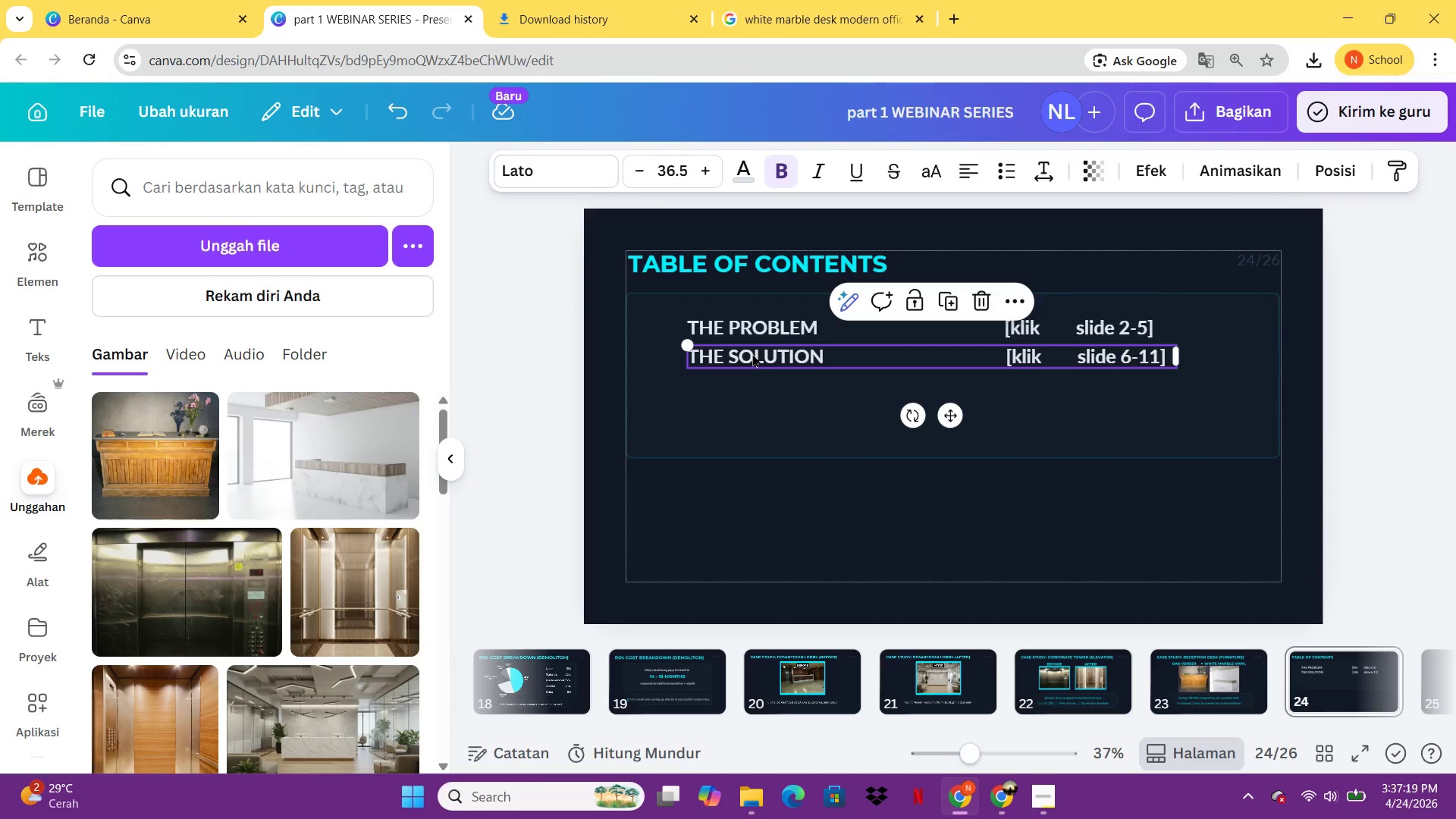 
key(Control+C)
 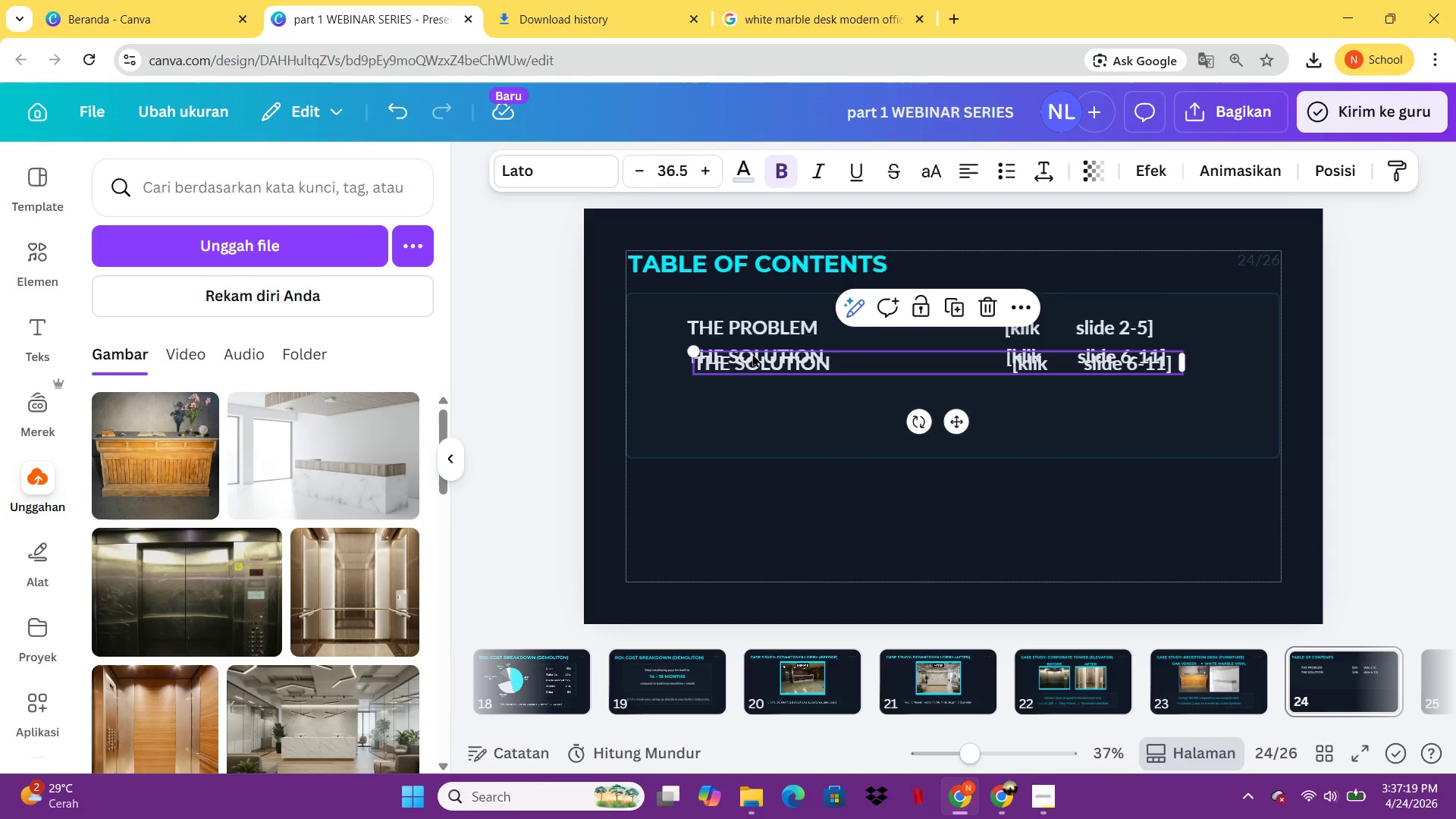 
key(Control+V)
 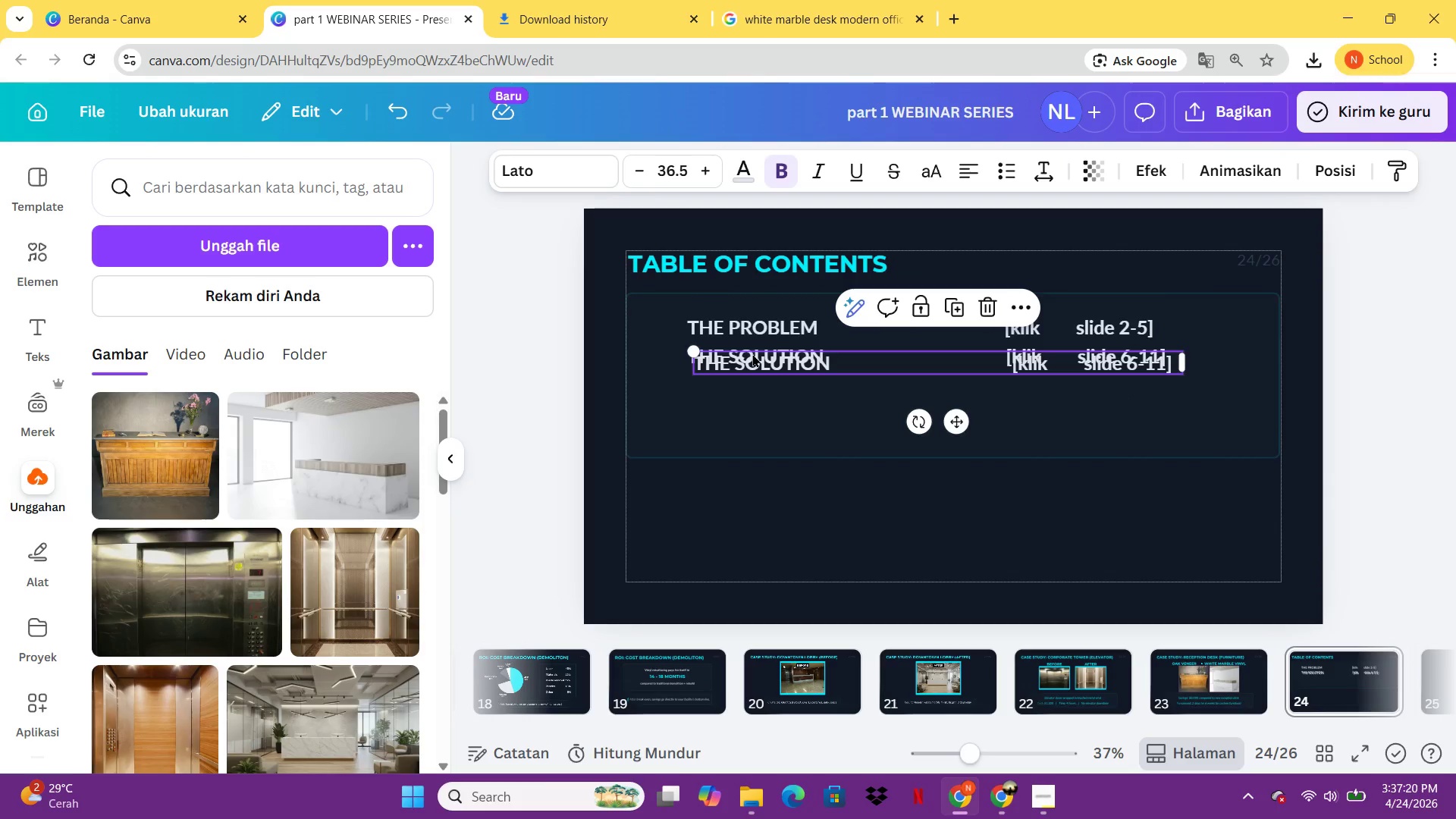 
left_click_drag(start_coordinate=[752, 353], to_coordinate=[748, 381])
 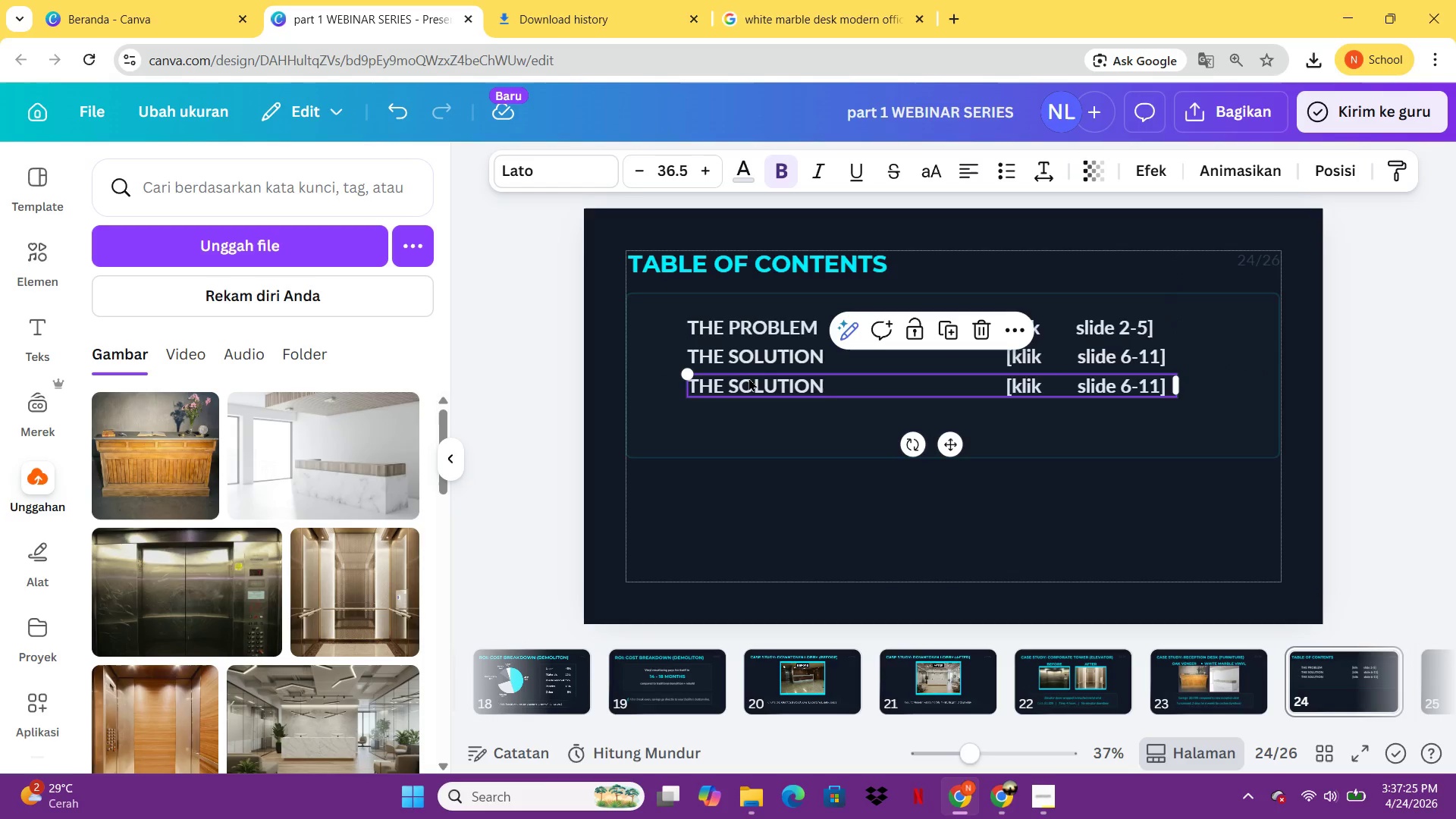 
left_click([839, 375])
 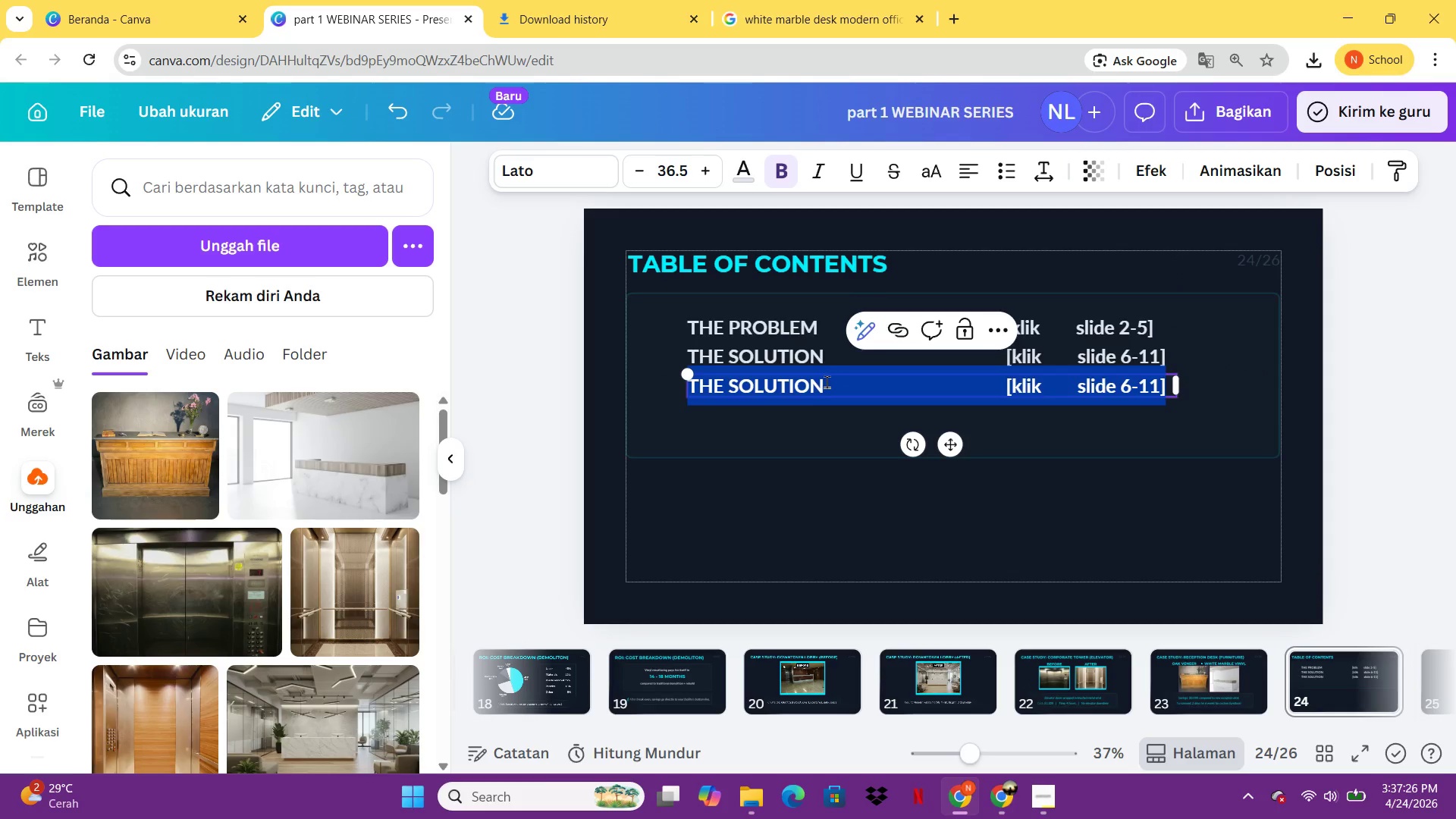 
left_click([827, 381])
 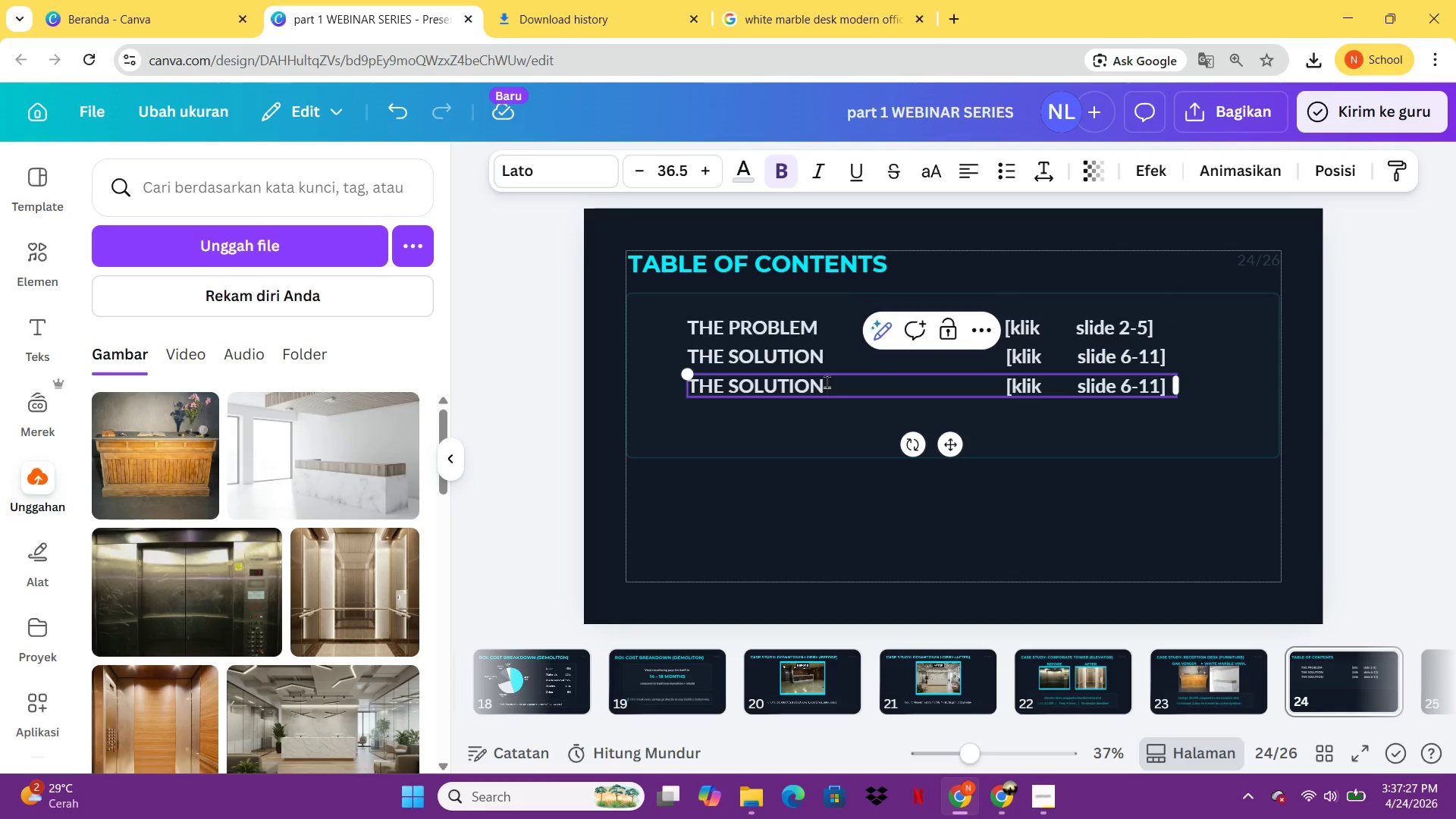 
key(ArrowLeft)
 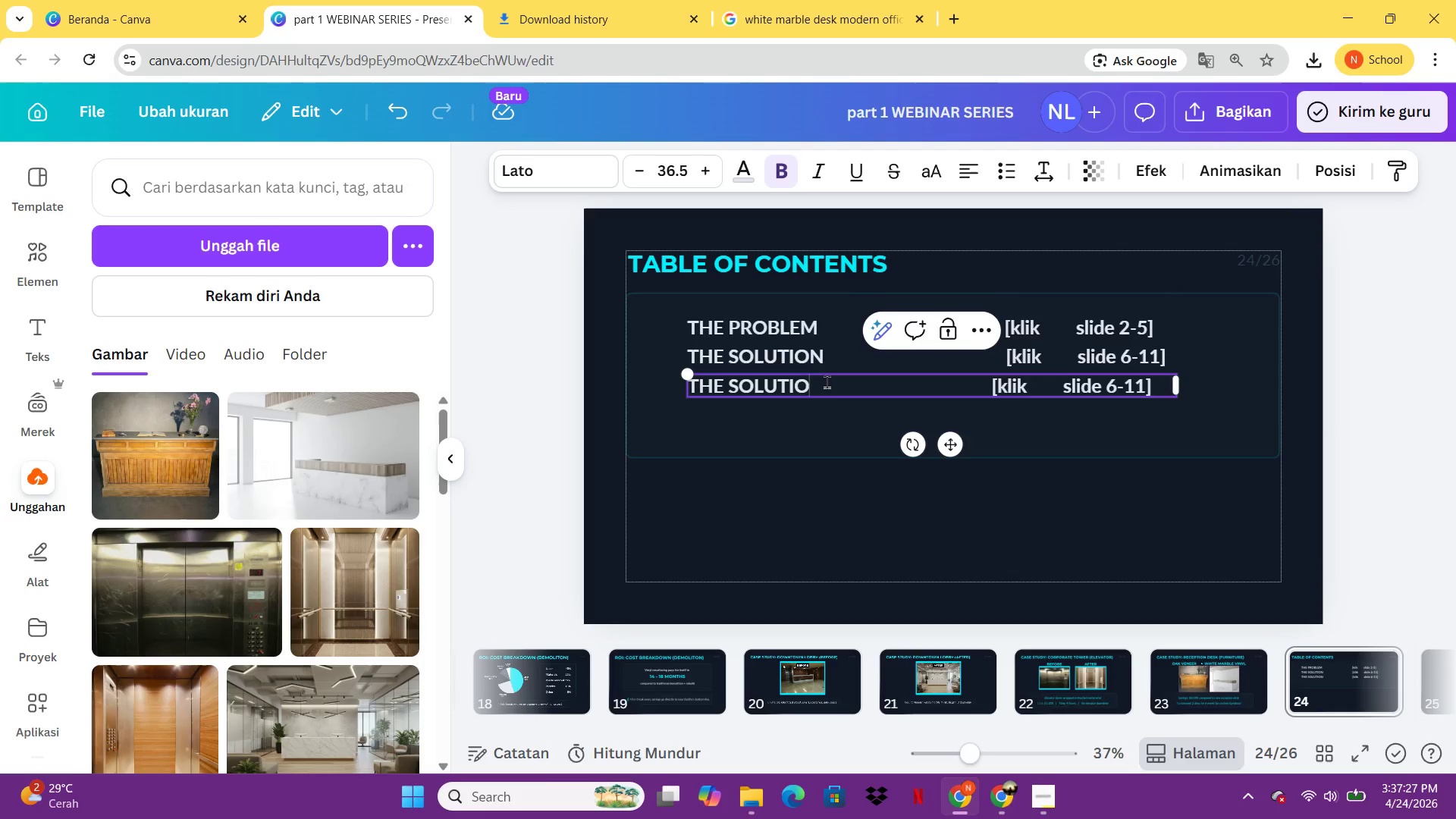 
key(Backspace)
key(Backspace)
key(Backspace)
key(Backspace)
key(Backspace)
key(Backspace)
key(Backspace)
key(Backspace)
key(Backspace)
key(Backspace)
key(Backspace)
type(ECHNICAL )
 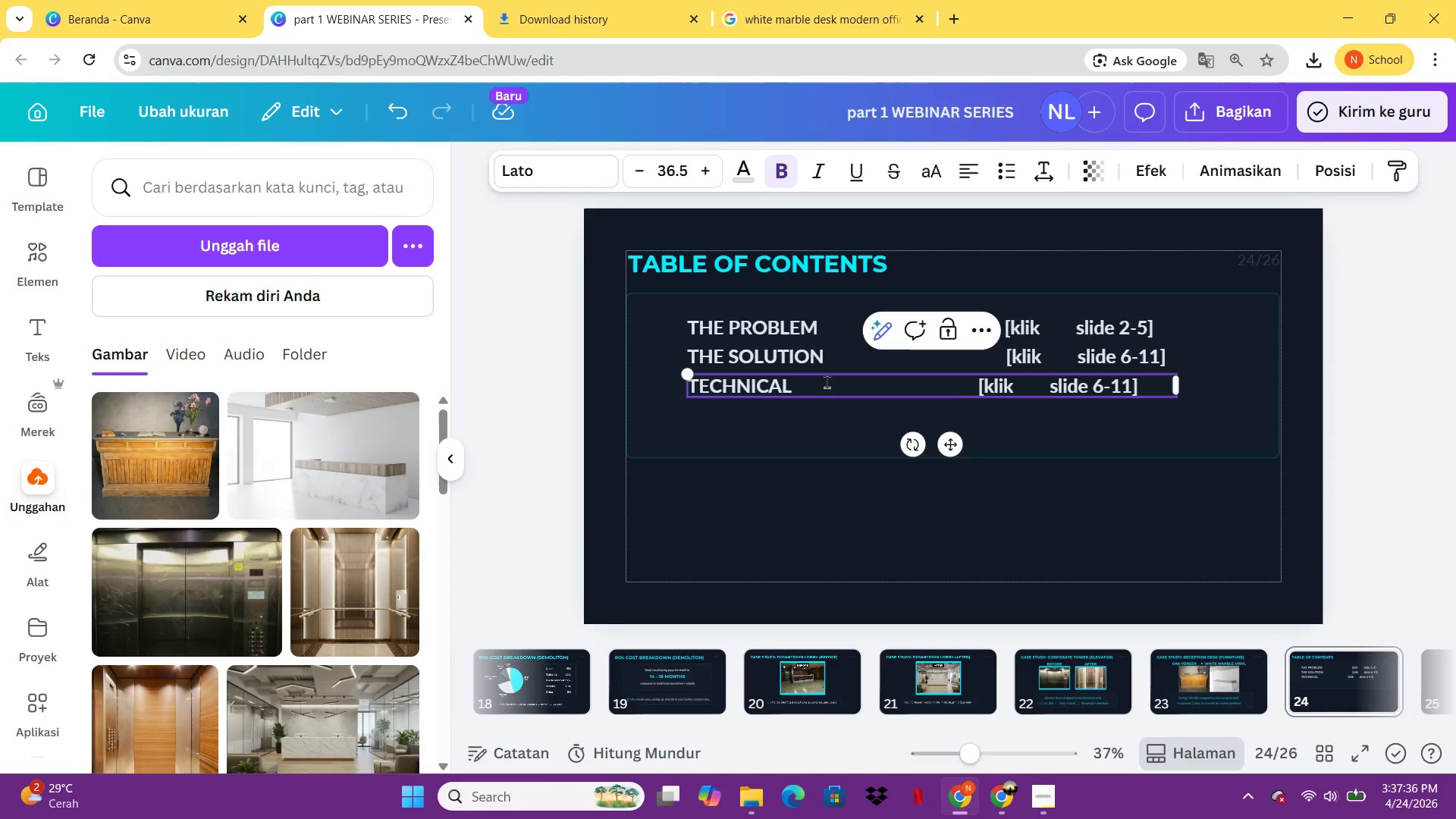 
type(SPECS)
 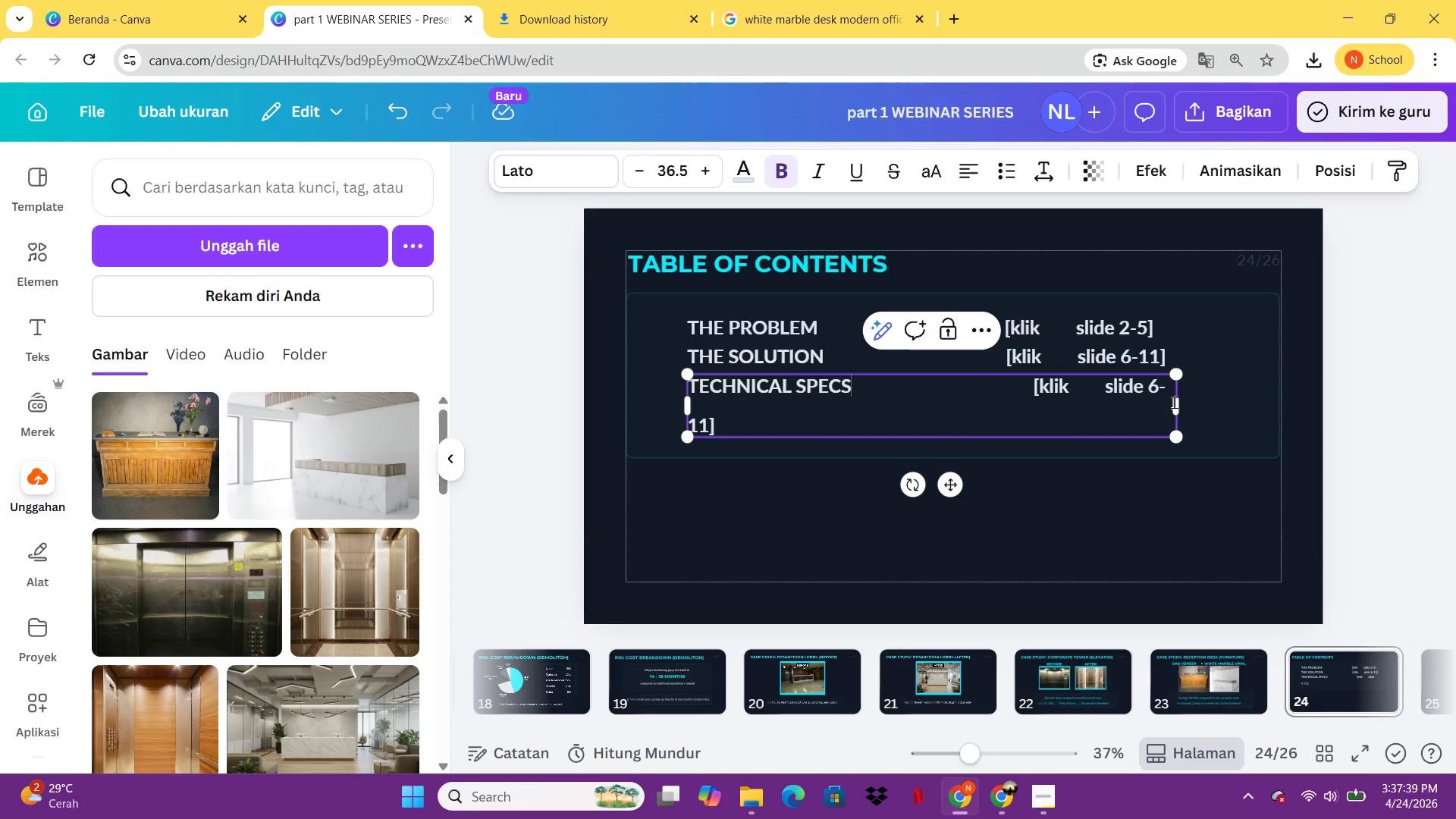 
left_click_drag(start_coordinate=[1181, 403], to_coordinate=[1225, 403])
 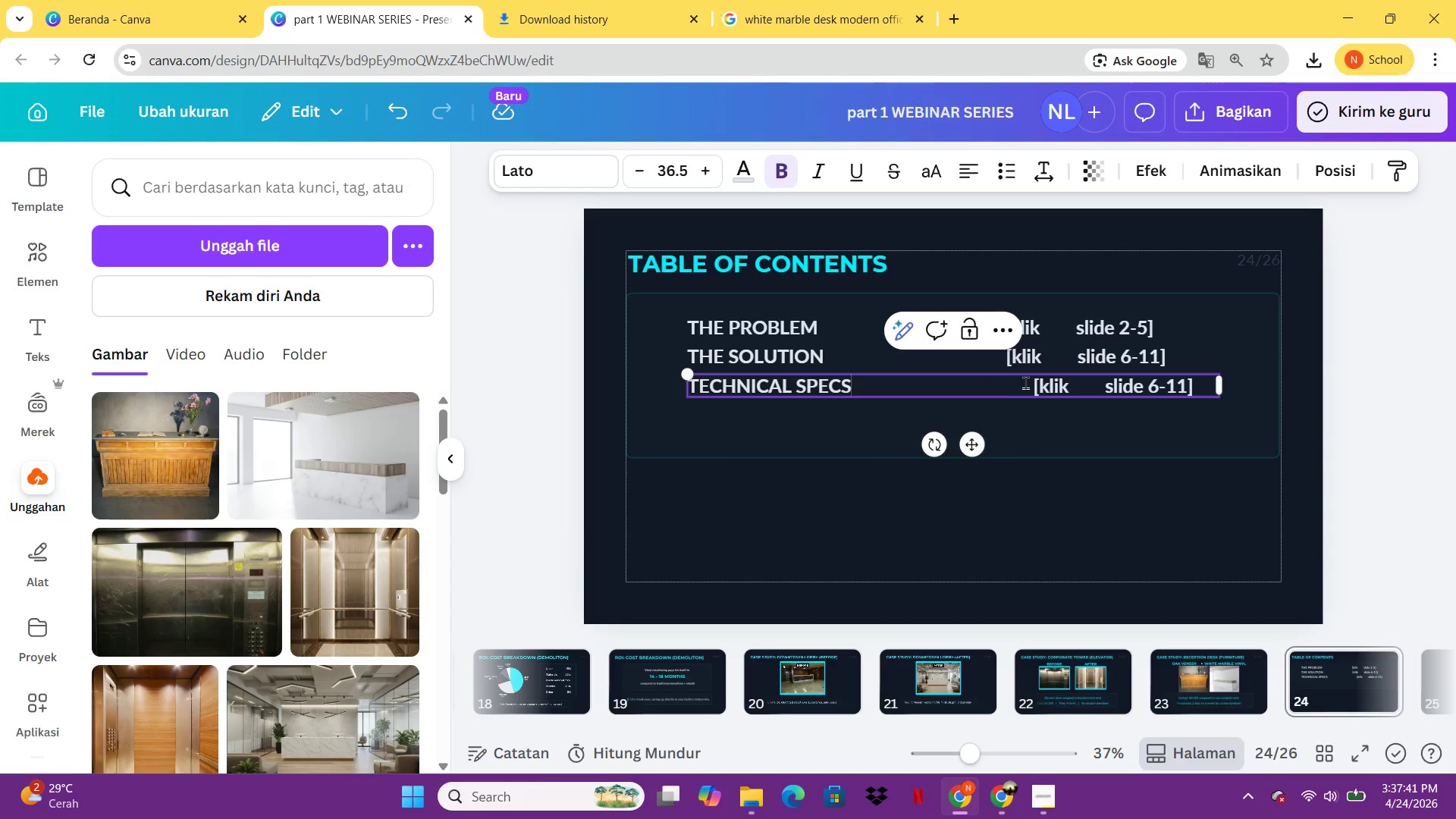 
left_click([1025, 382])
 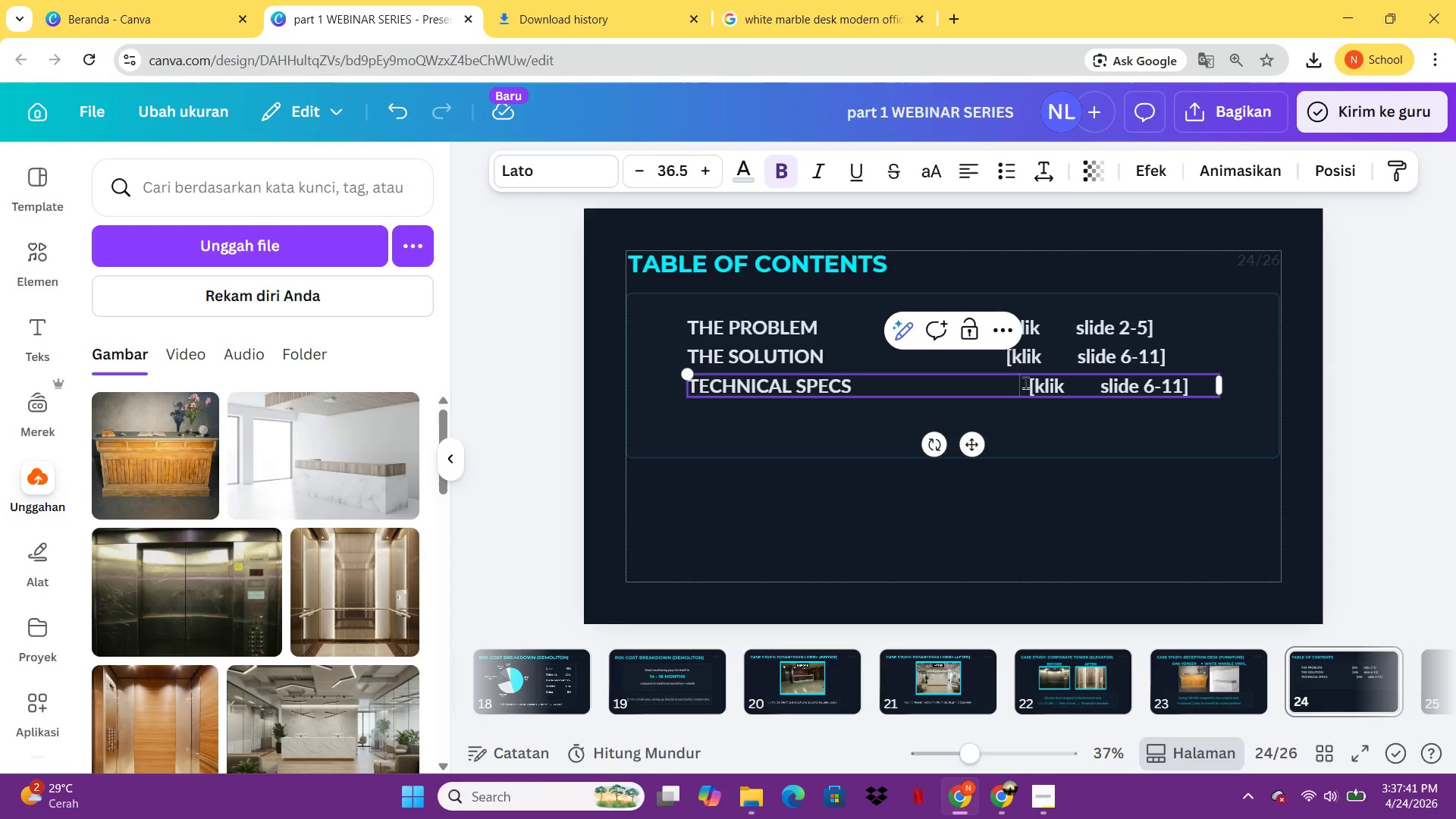 
key(Backspace)
 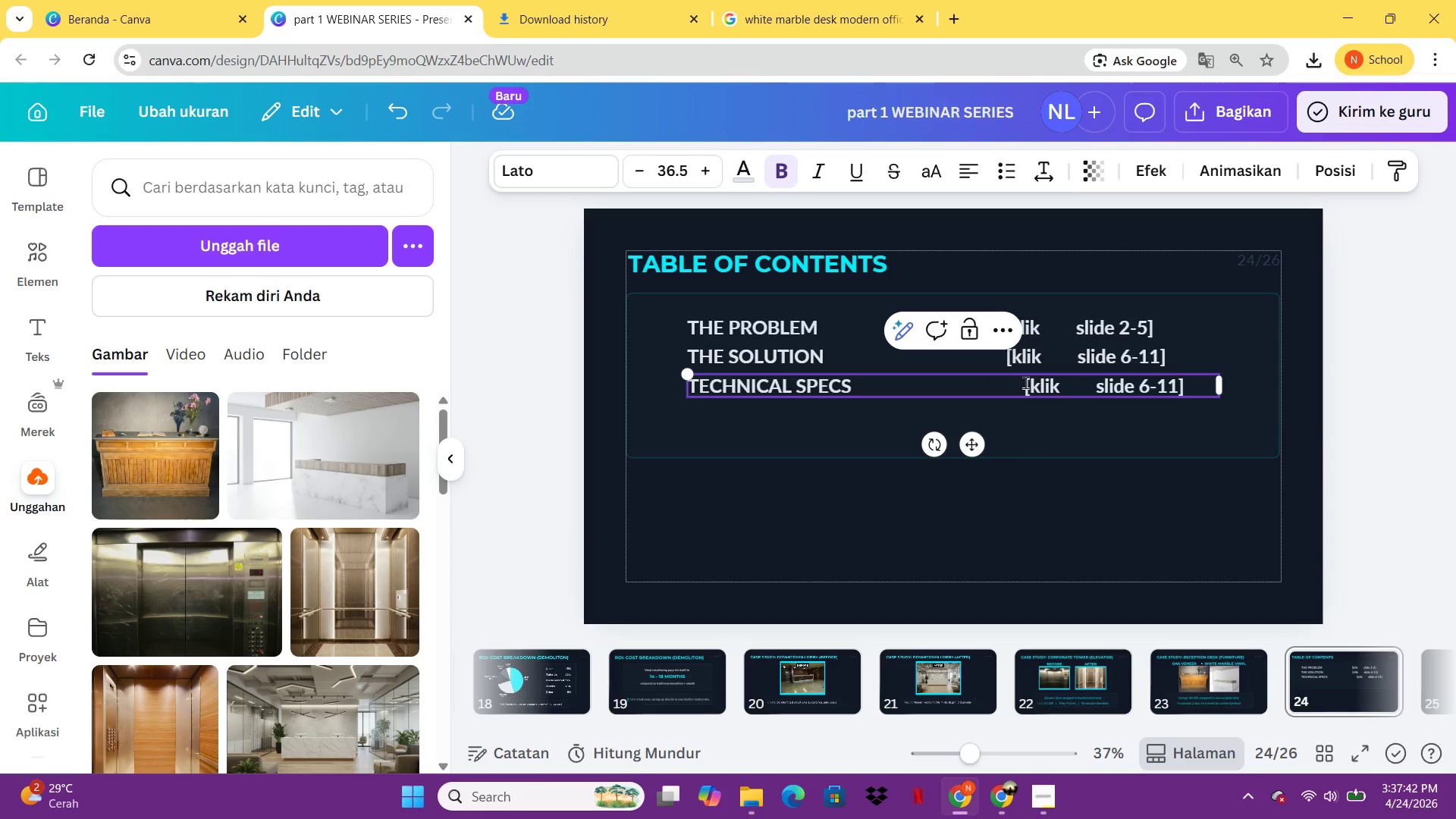 
key(Backspace)
 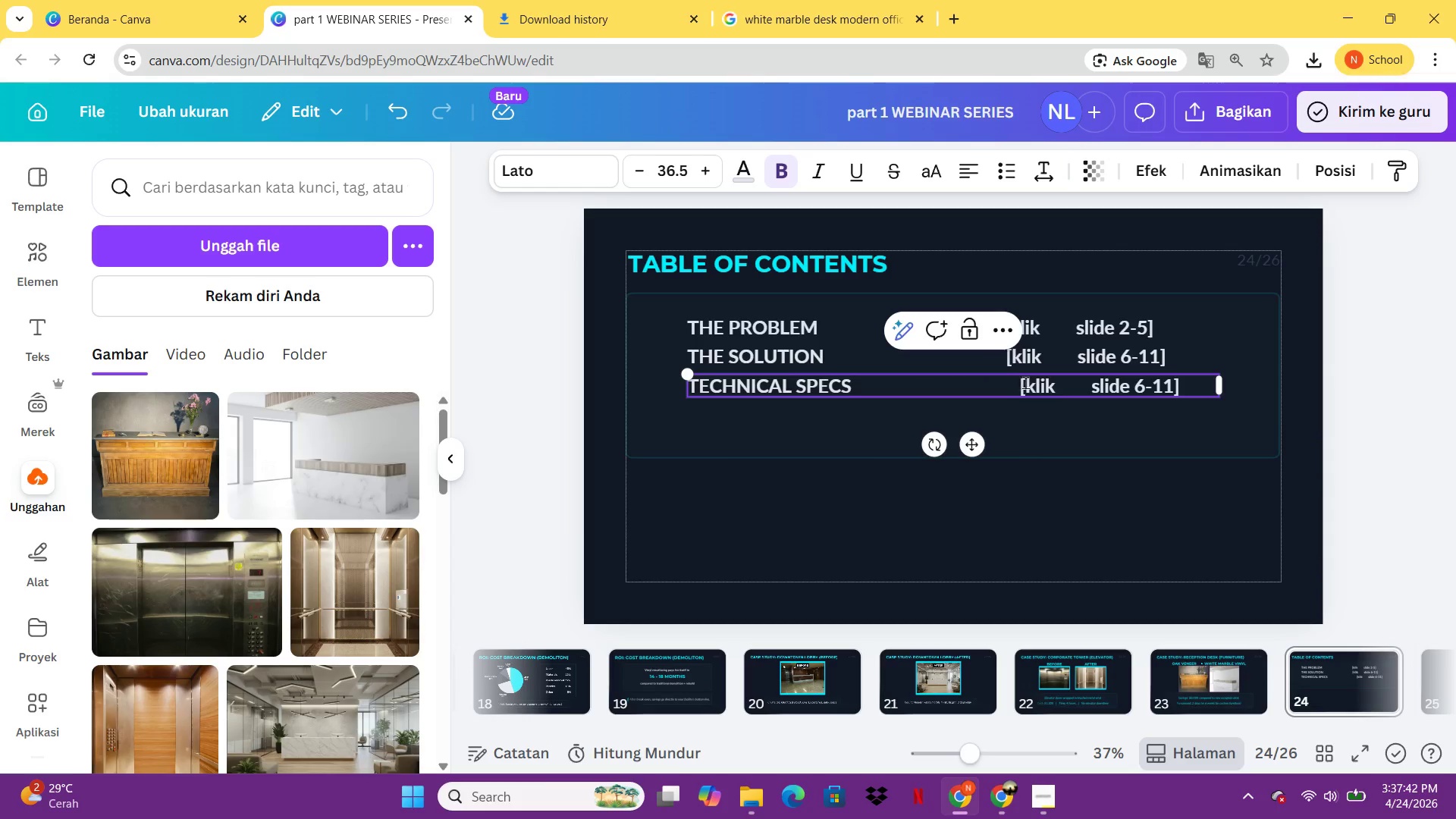 
key(Backspace)
 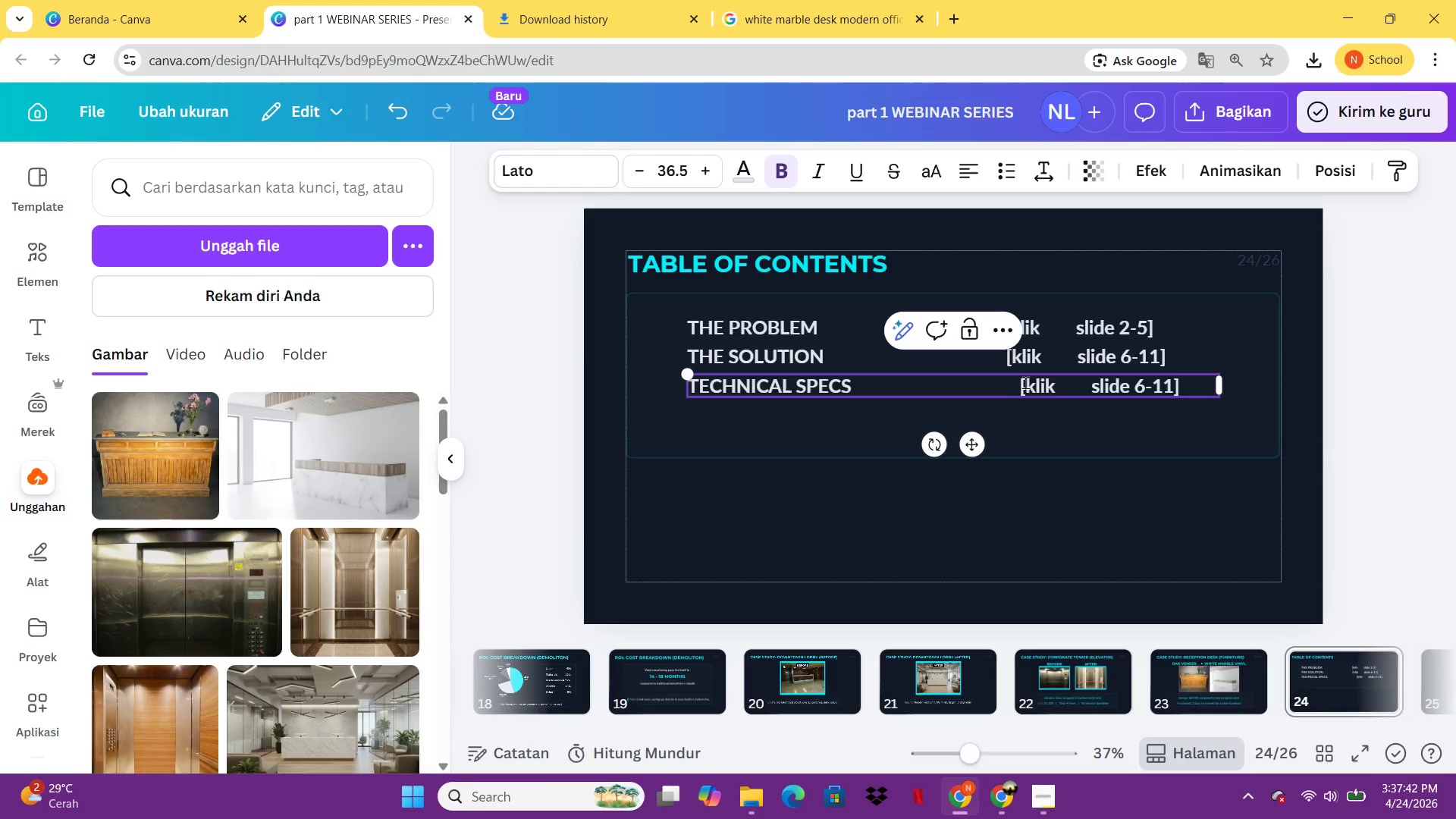 
key(Backspace)
 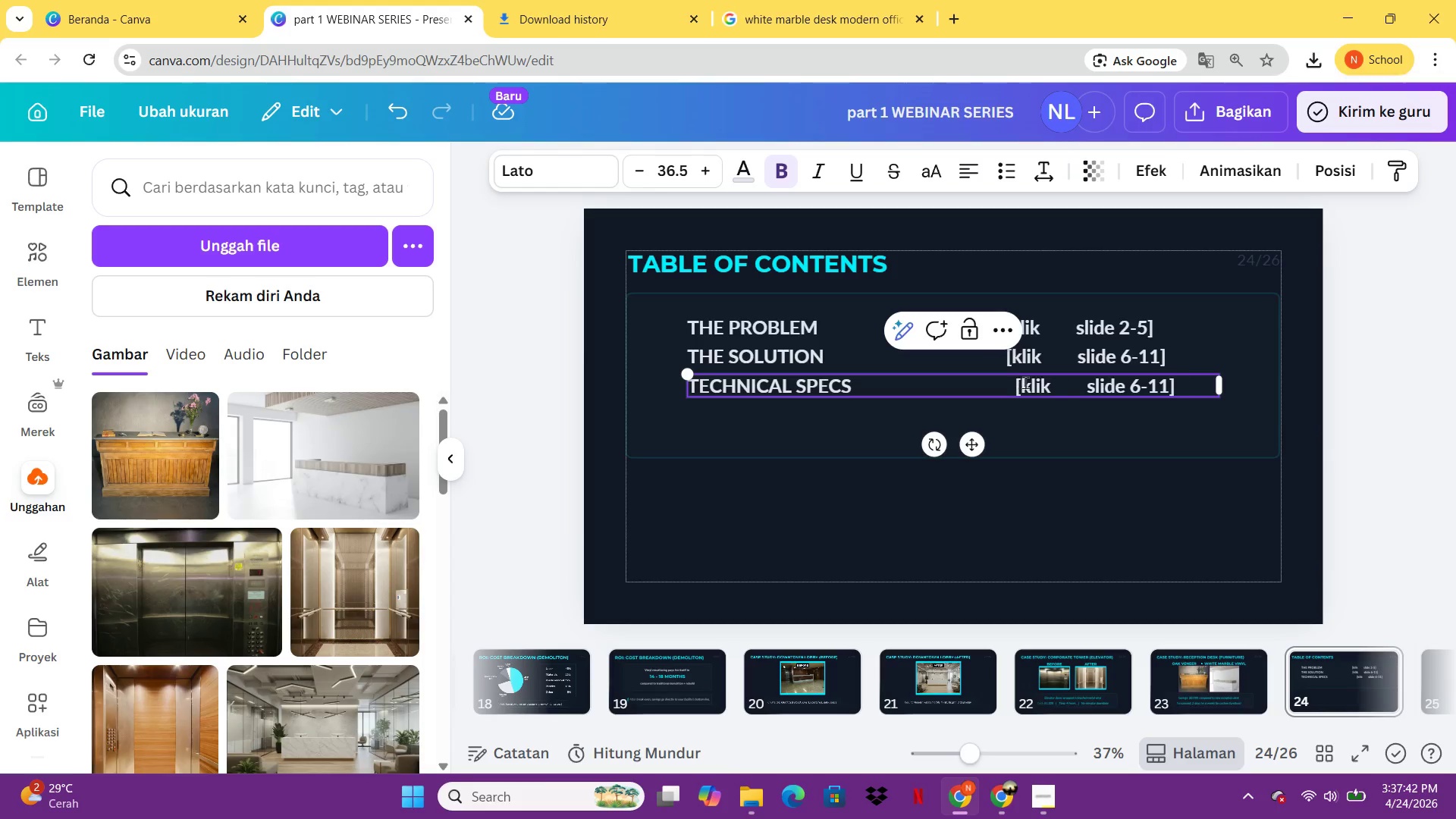 
key(Backspace)
 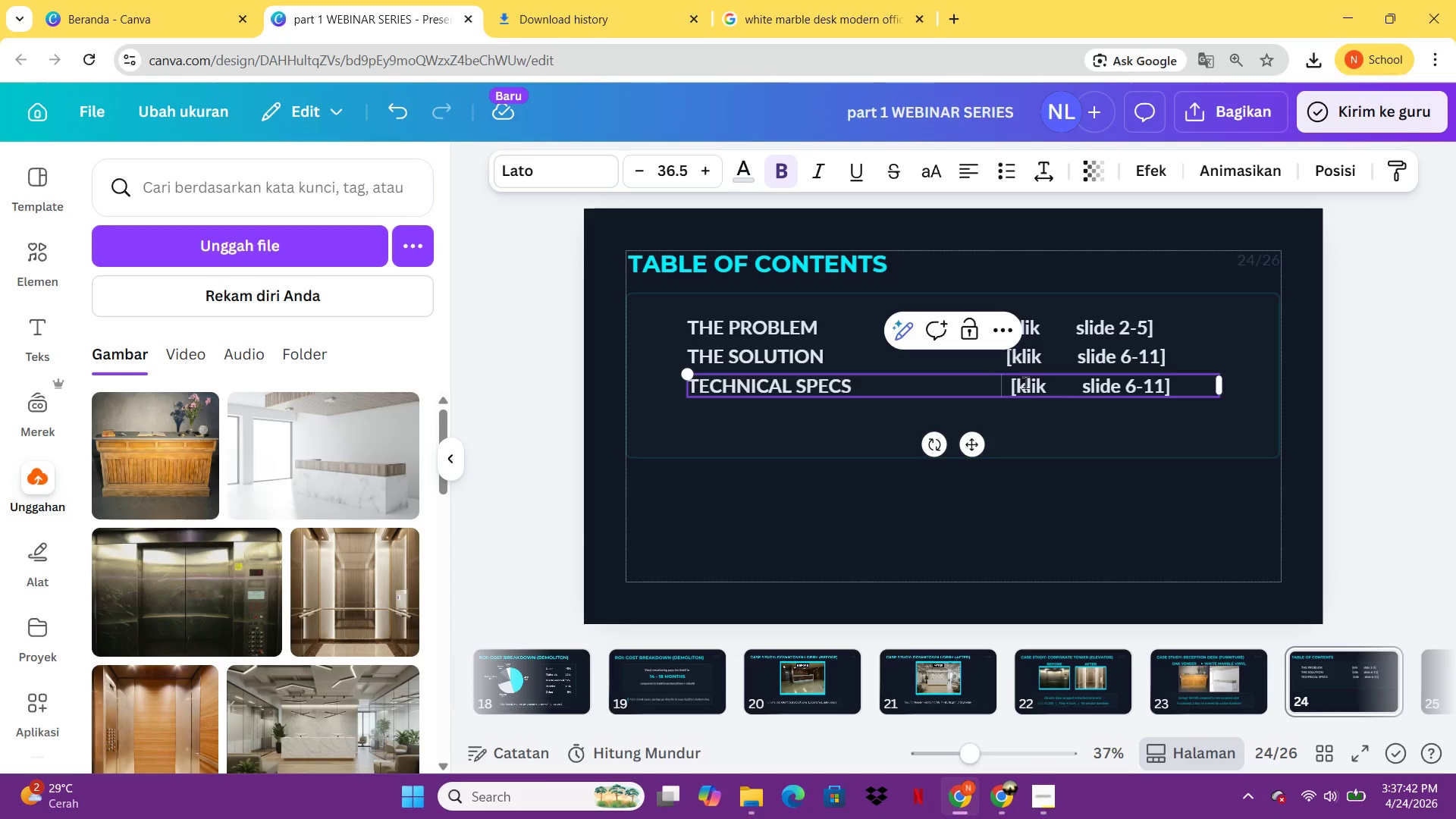 
key(Backspace)
 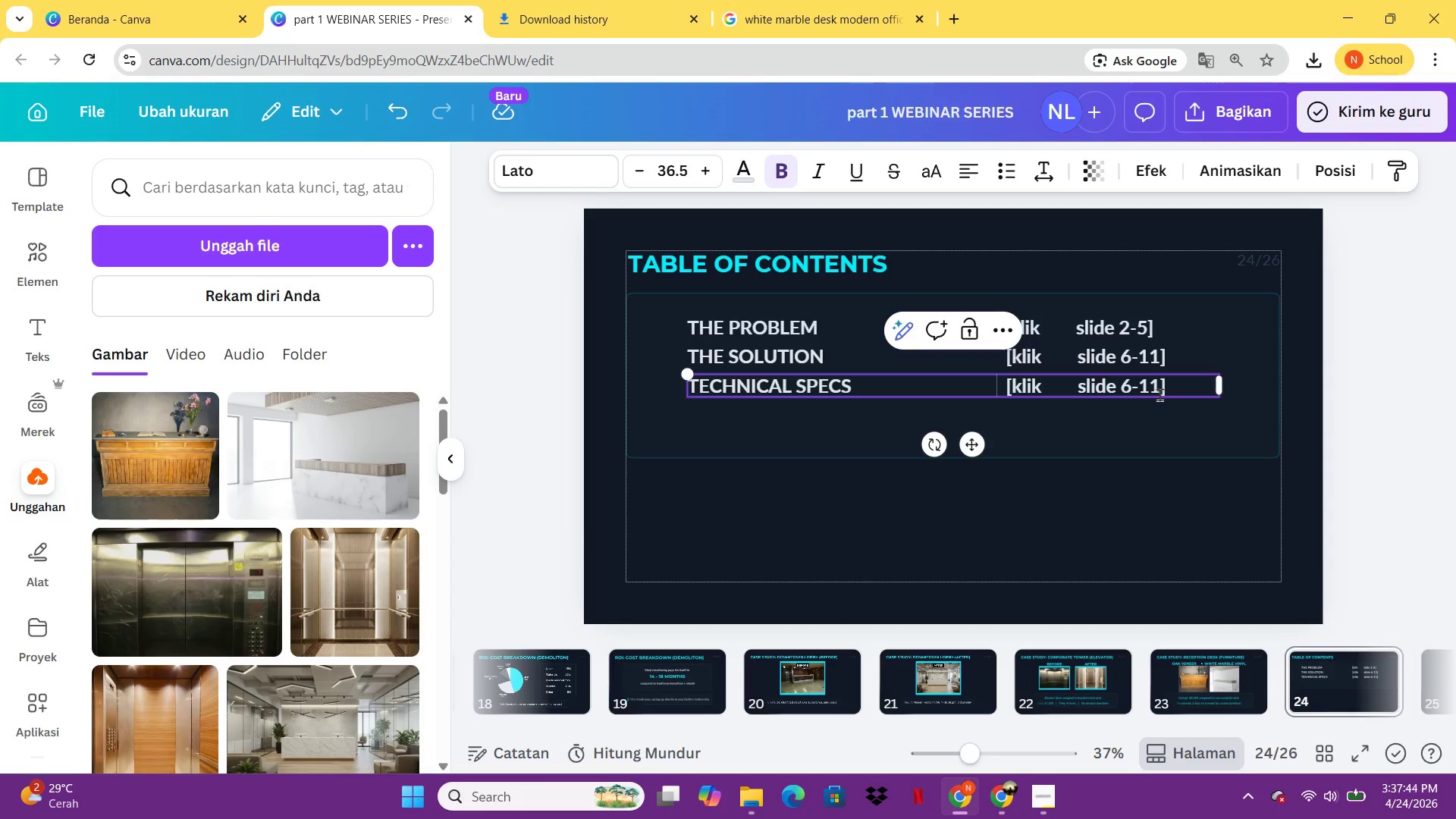 
left_click([1159, 388])
 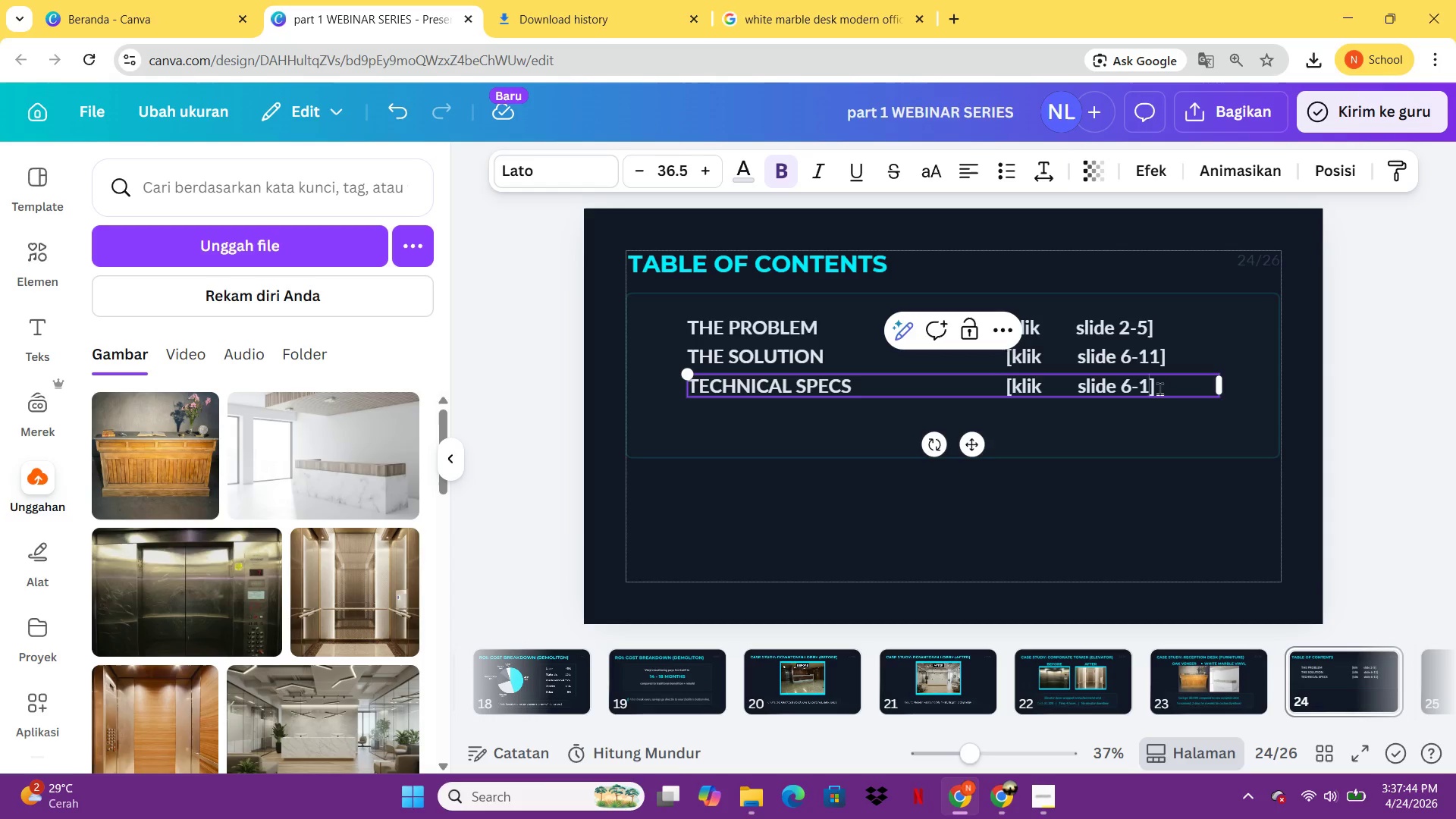 
key(Backspace)
key(Backspace)
key(Backspace)
key(Backspace)
type(12-15)
 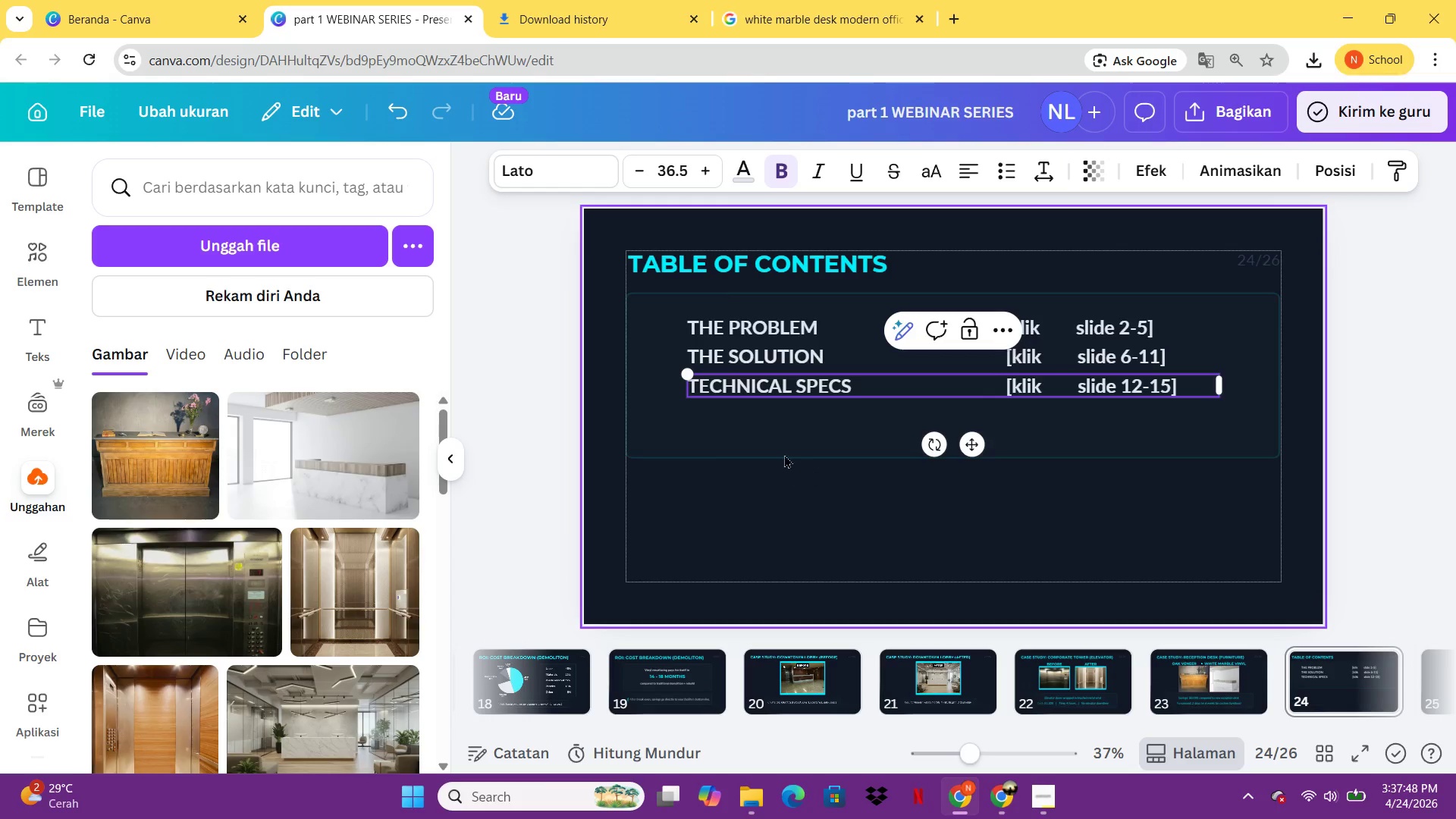 
left_click([768, 432])
 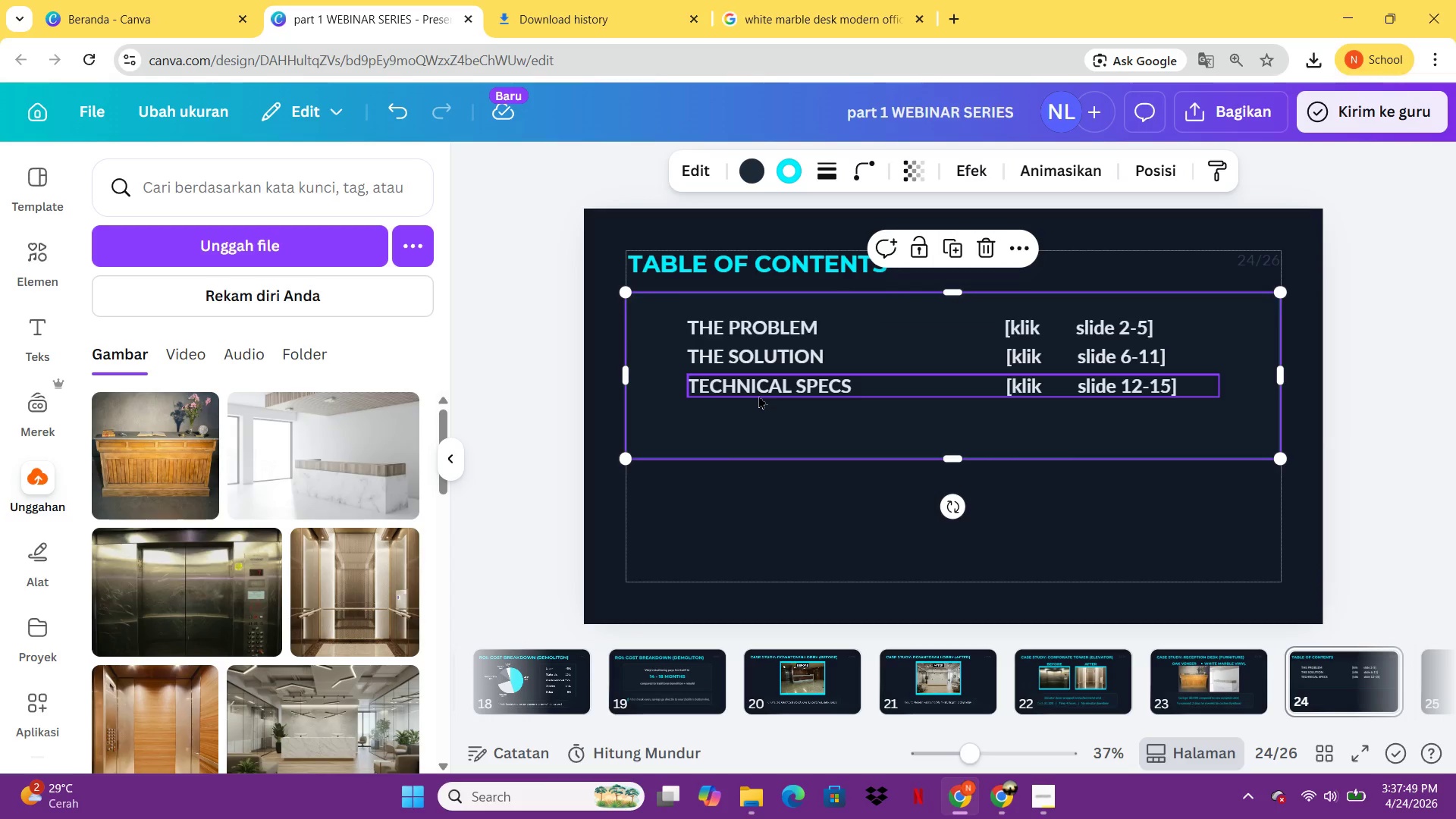 
left_click([758, 395])
 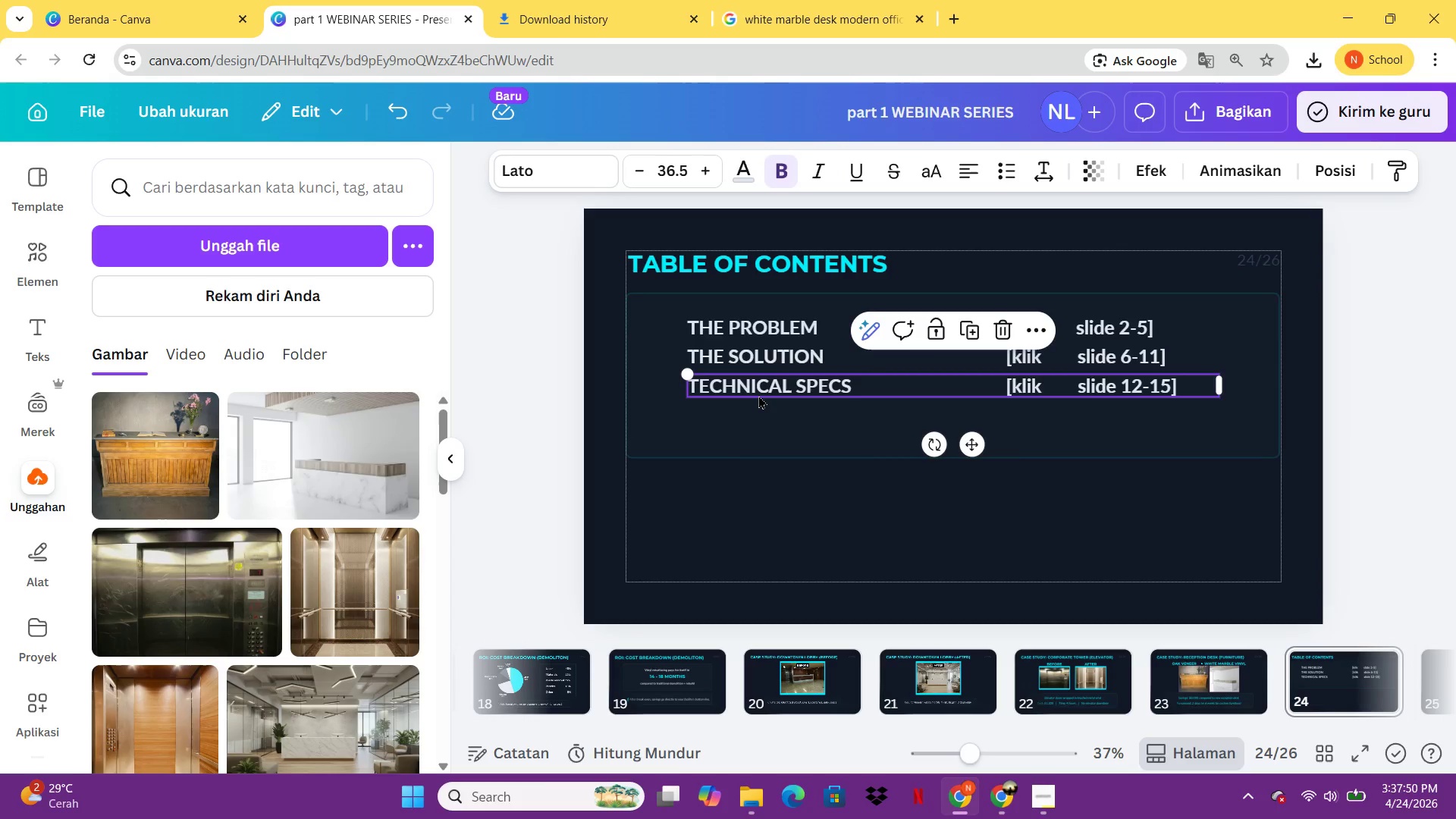 
key(Control+C)
 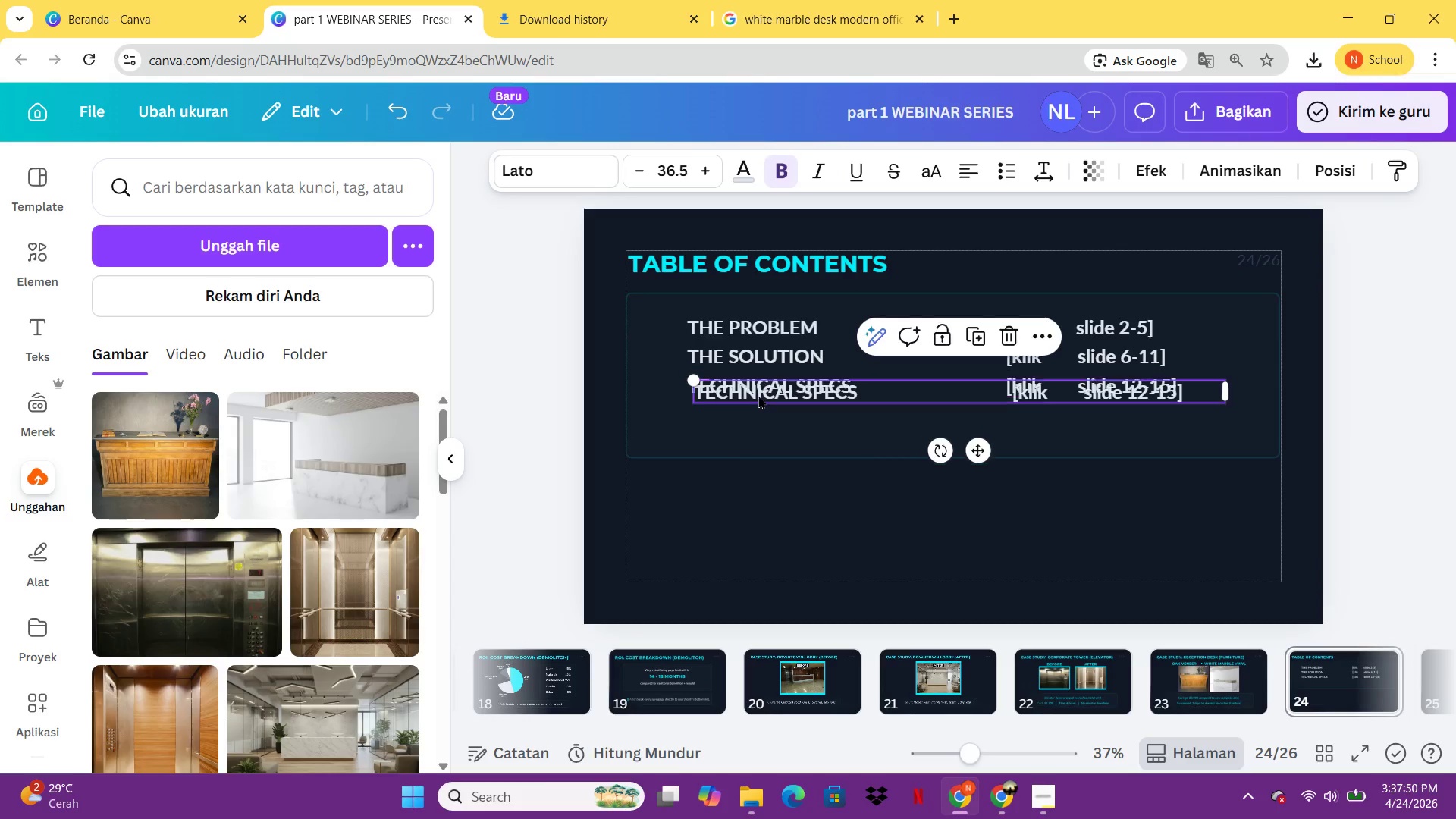 
key(Control+V)
 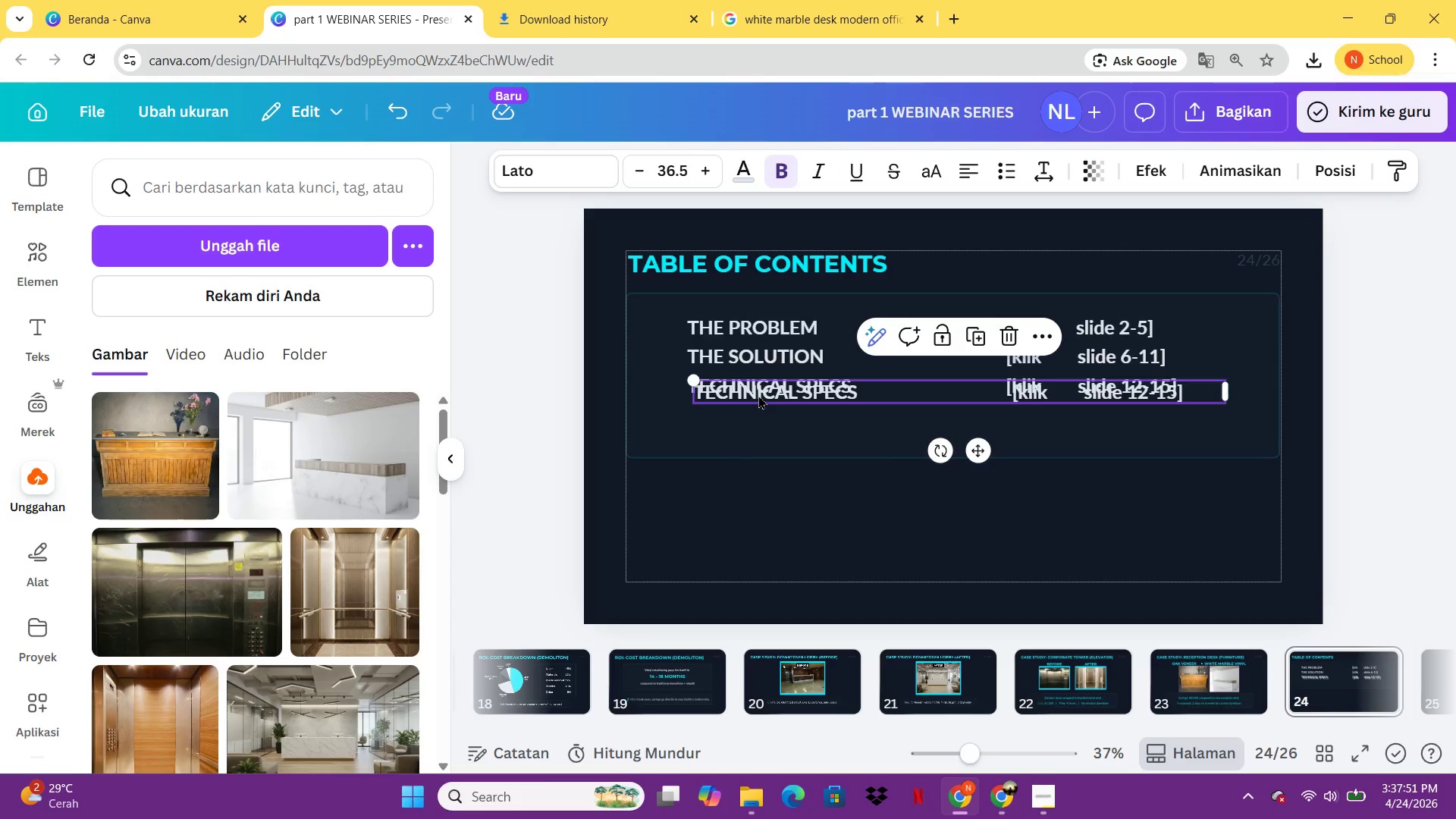 
left_click_drag(start_coordinate=[758, 395], to_coordinate=[752, 415])
 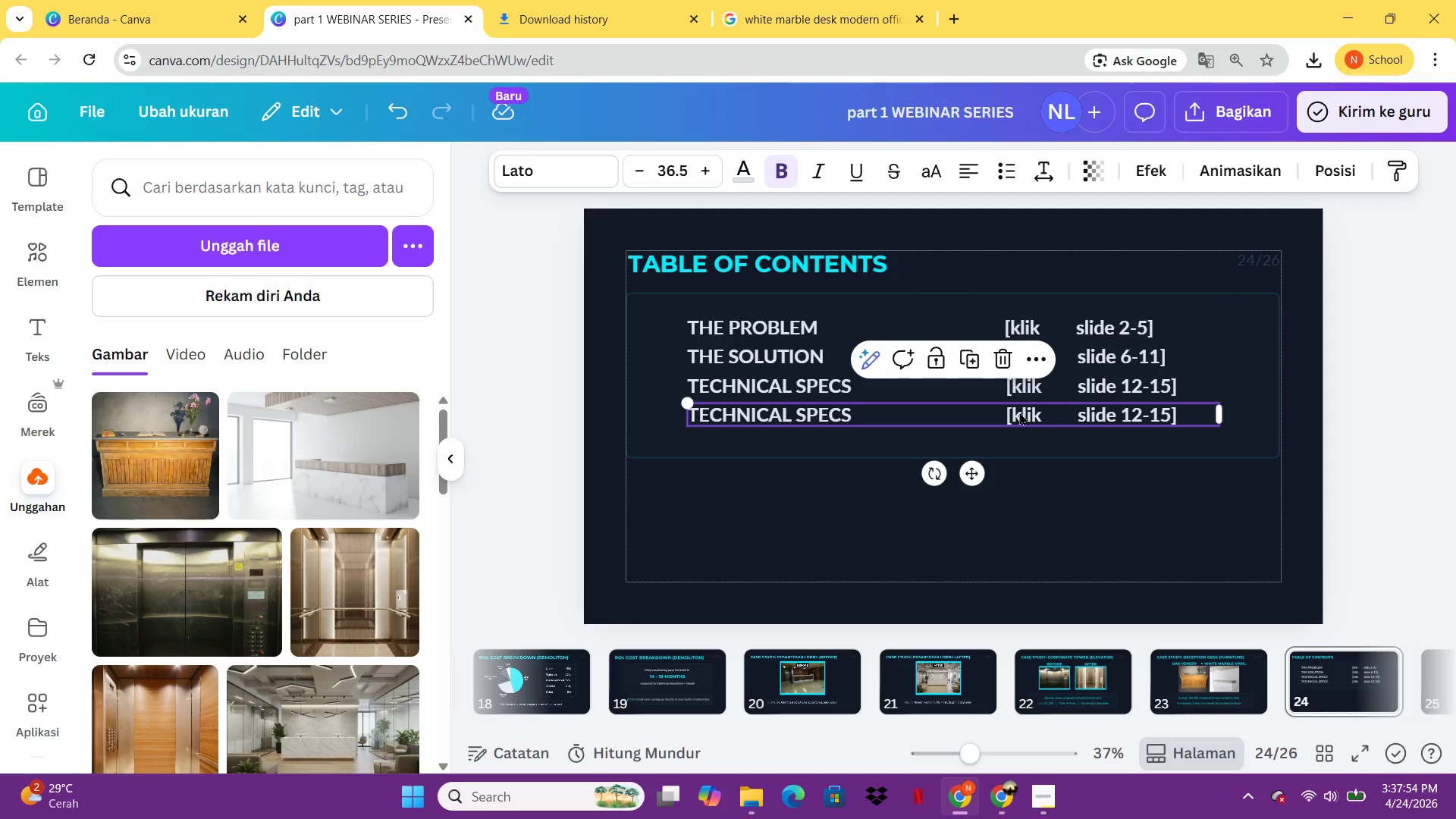 
left_click([1023, 412])
 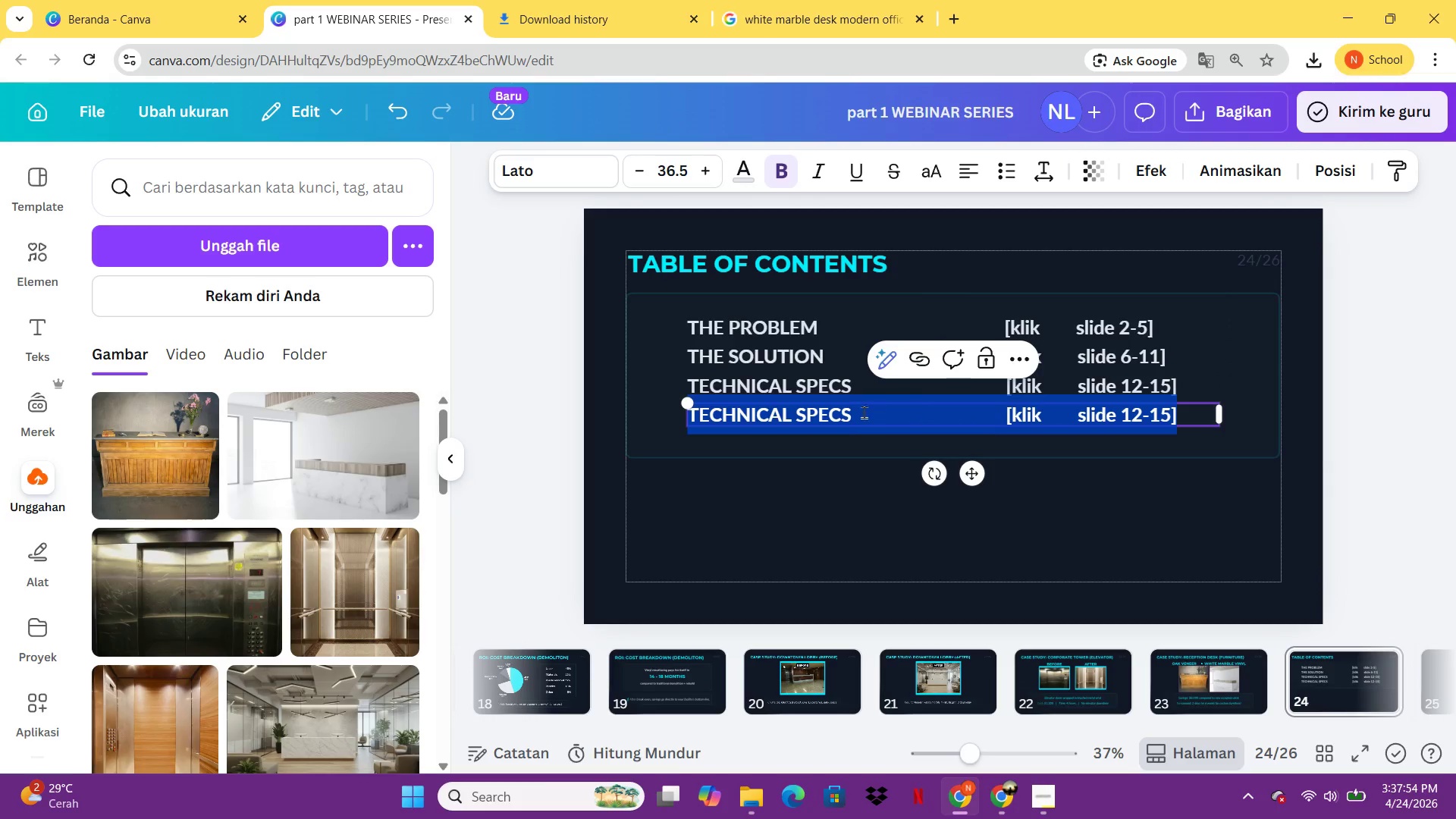 
left_click([864, 412])
 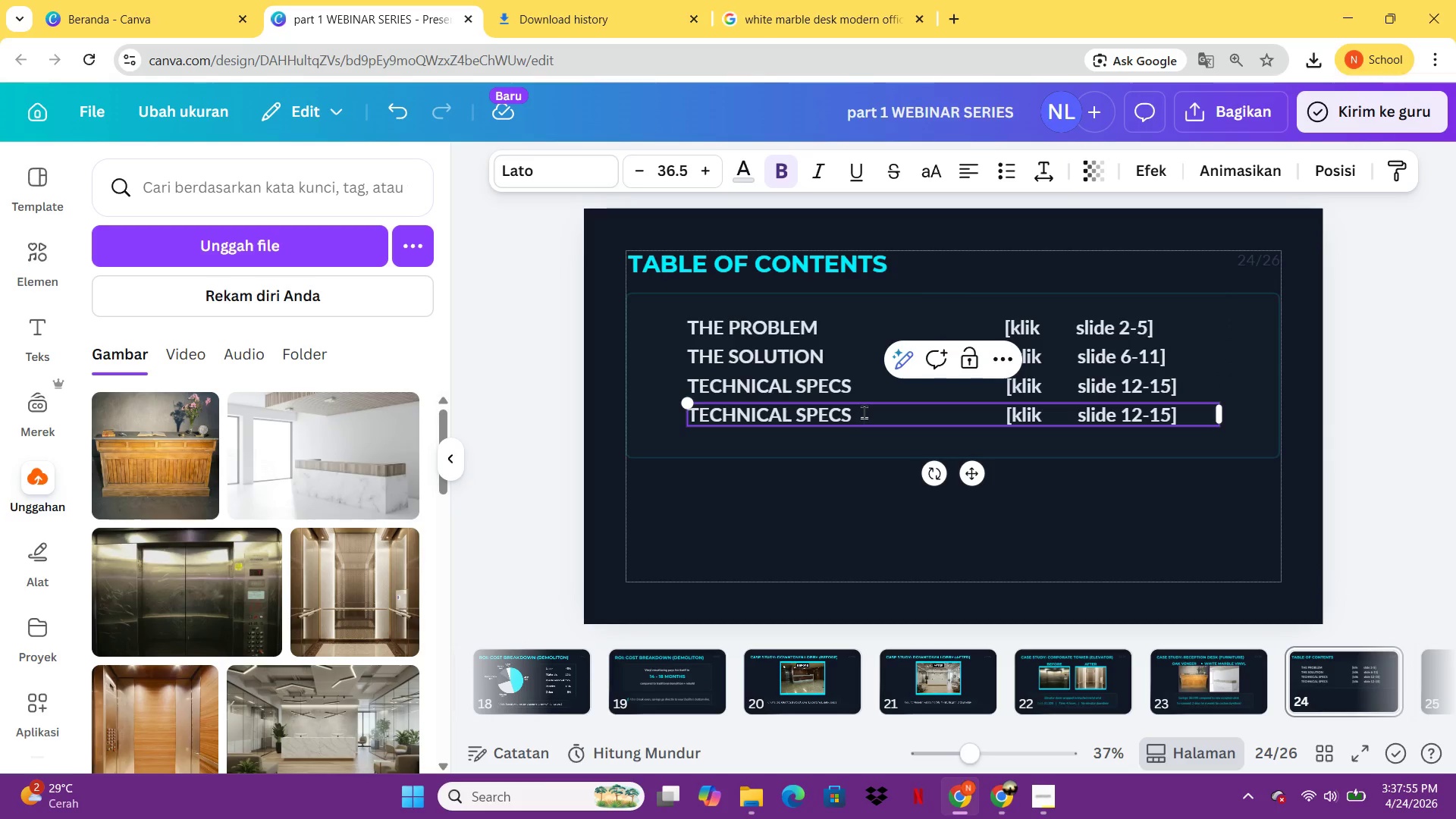 
key(ArrowLeft)
 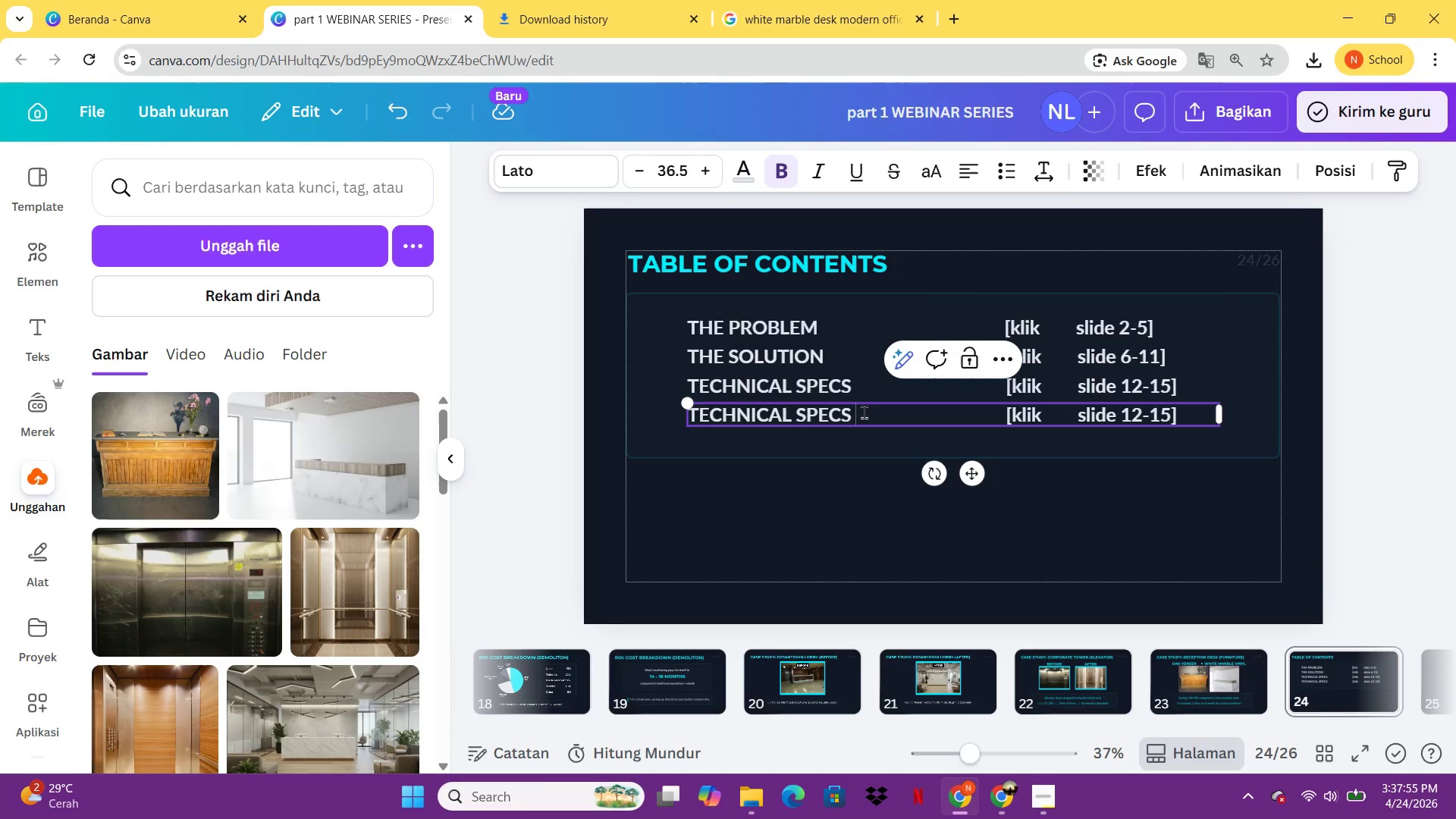 
key(ArrowLeft)
 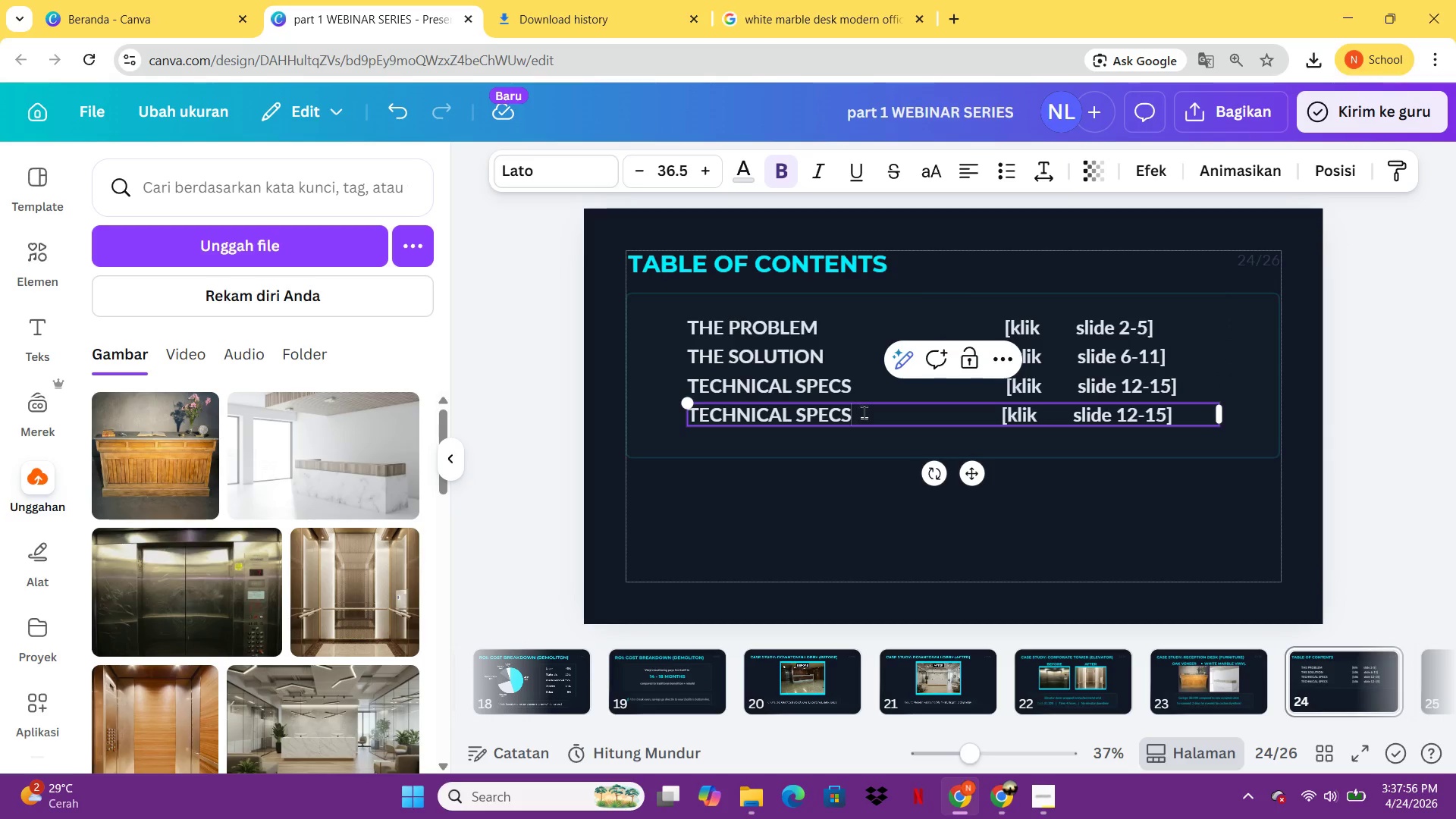 
key(Backspace)
key(Backspace)
key(Backspace)
key(Backspace)
key(Backspace)
key(Backspace)
key(Backspace)
key(Backspace)
key(Backspace)
key(Backspace)
key(Backspace)
key(Backspace)
key(Backspace)
key(Backspace)
key(Backspace)
key(Backspace)
type(COMAPRISON)
key(Backspace)
key(Backspace)
key(Backspace)
key(Backspace)
key(Backspace)
key(Backspace)
key(Backspace)
type(PARO)
key(Backspace)
type(ISON & ROI)
 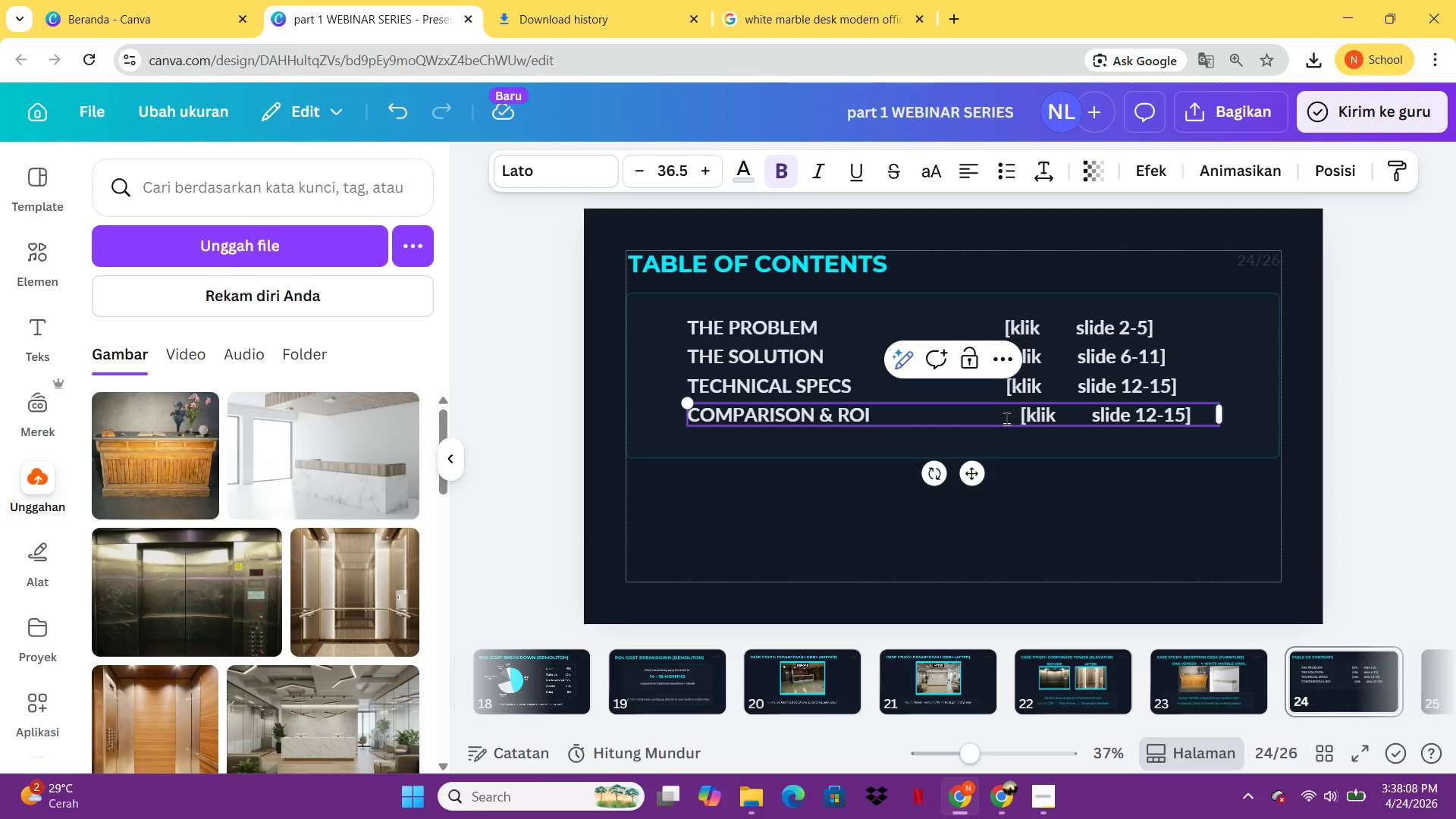 
left_click([1006, 418])
 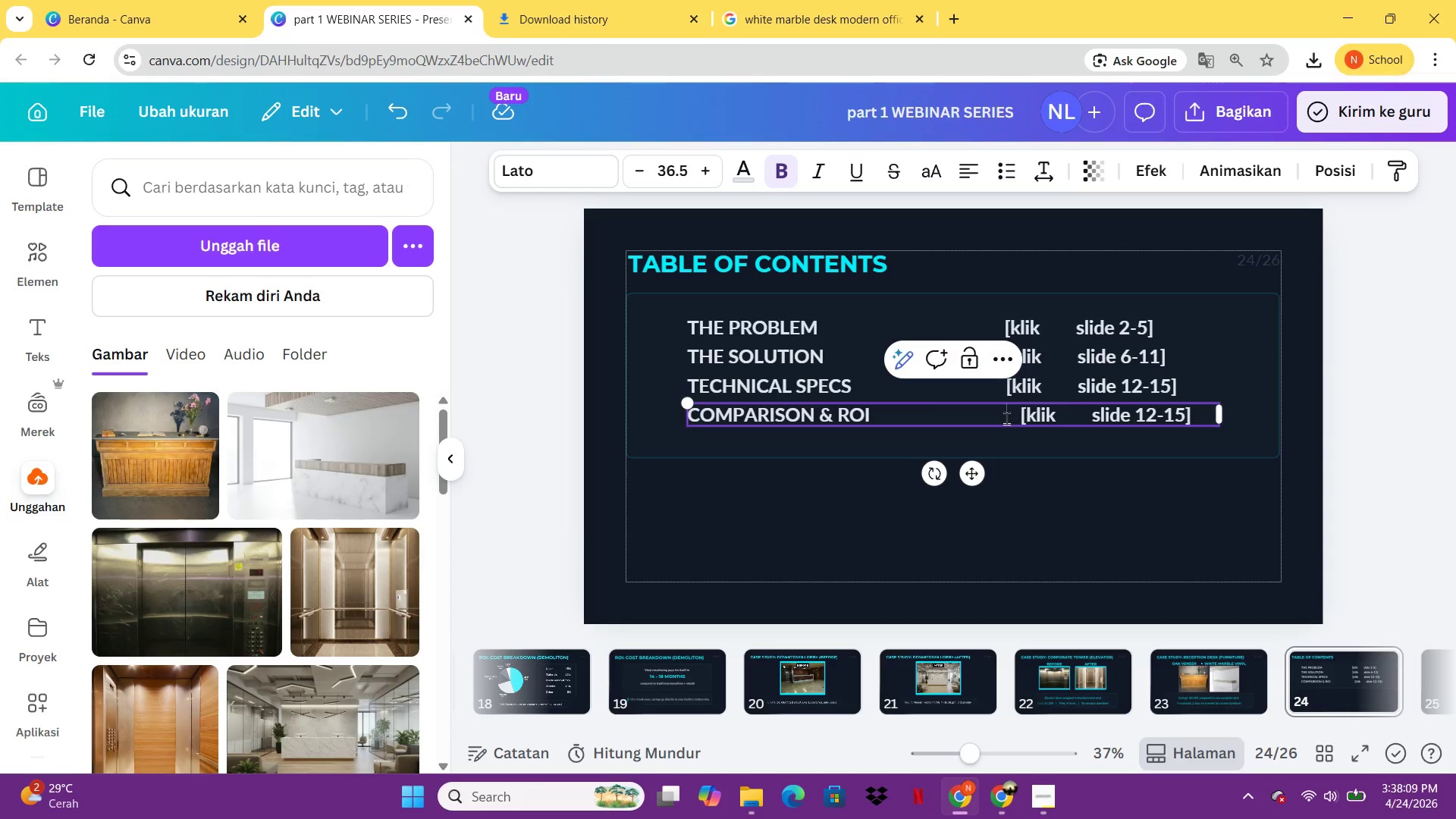 
key(Backspace)
 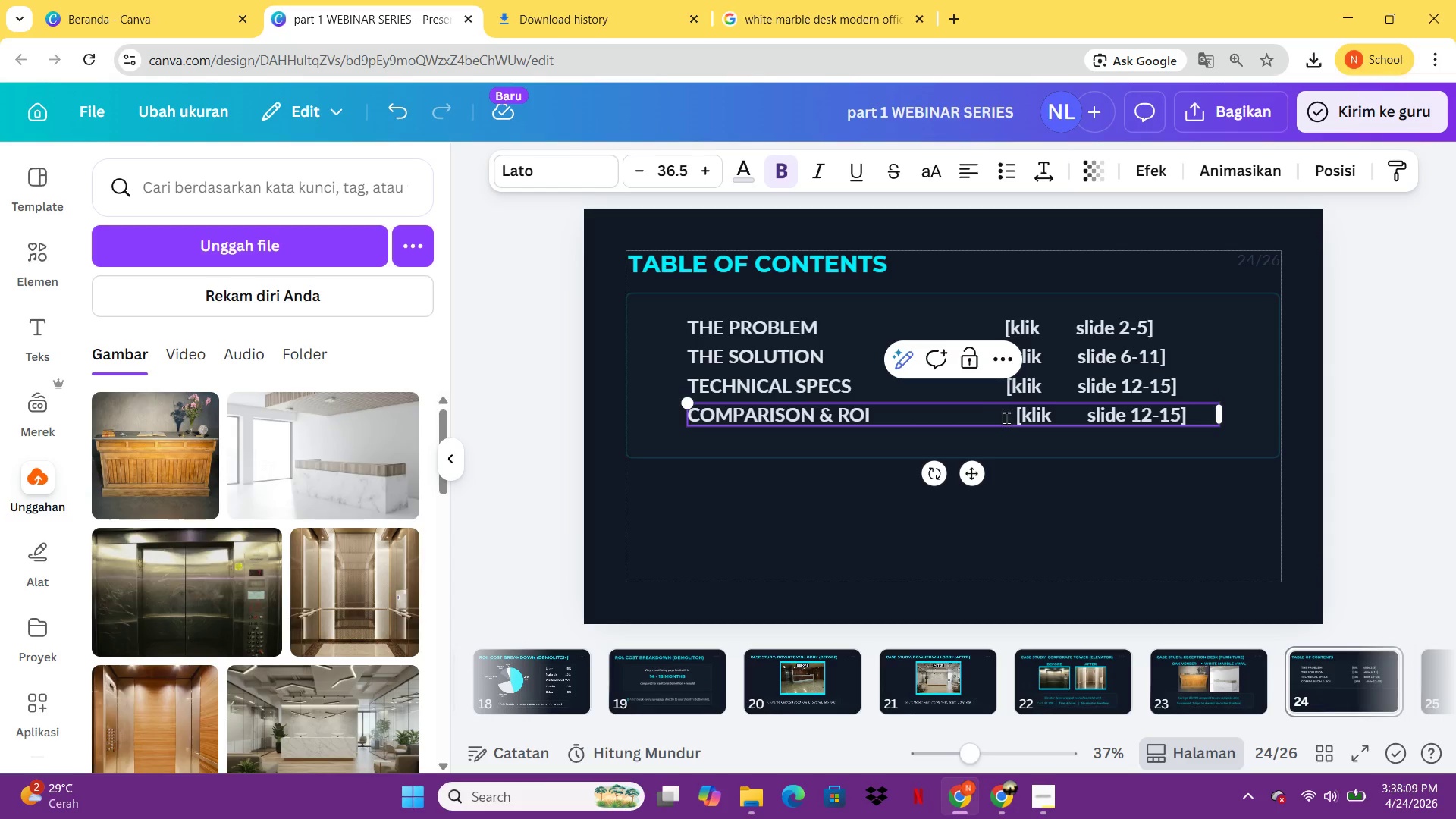 
key(Backspace)
 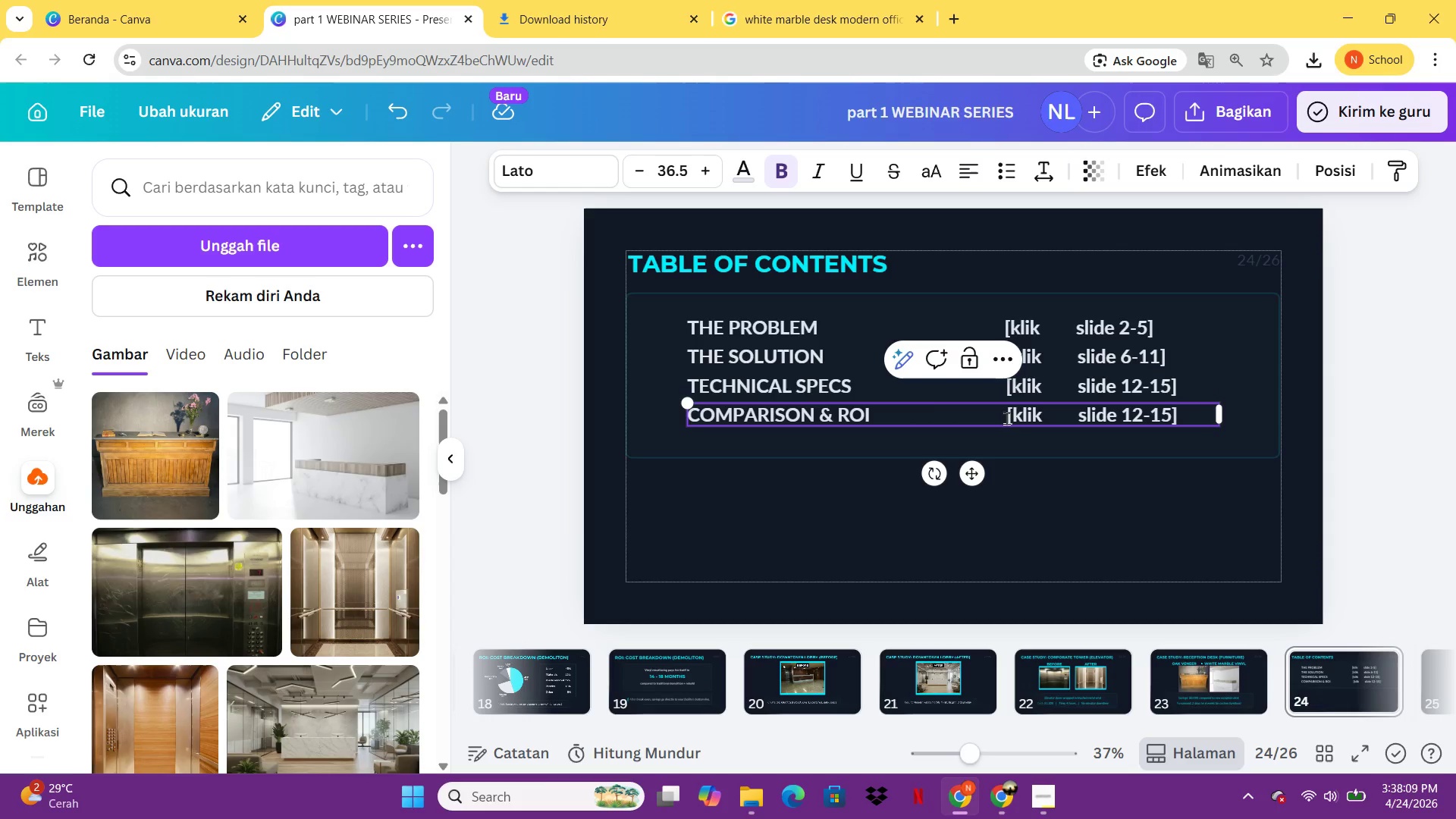 
key(Backspace)
 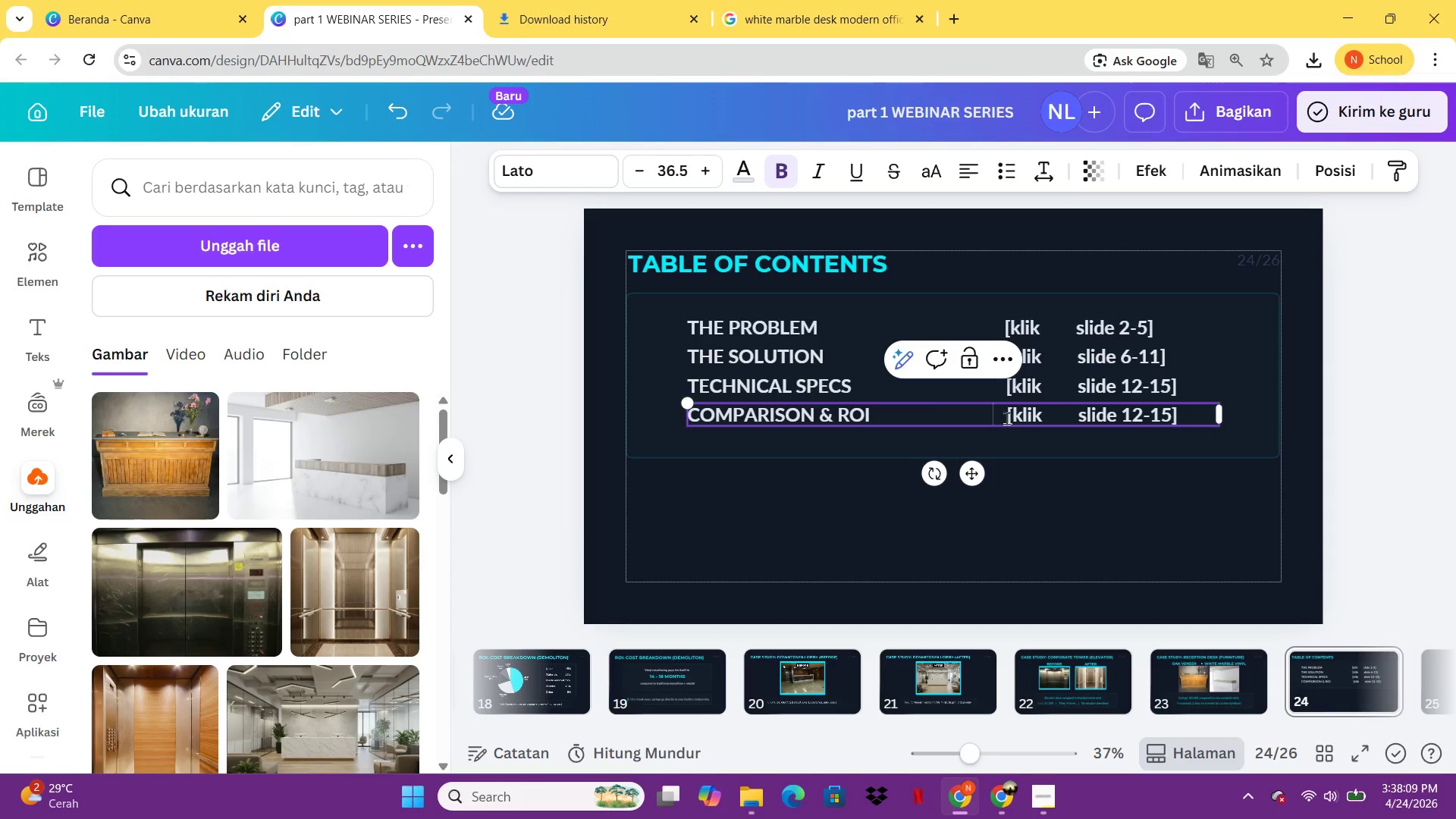 
key(Backspace)
 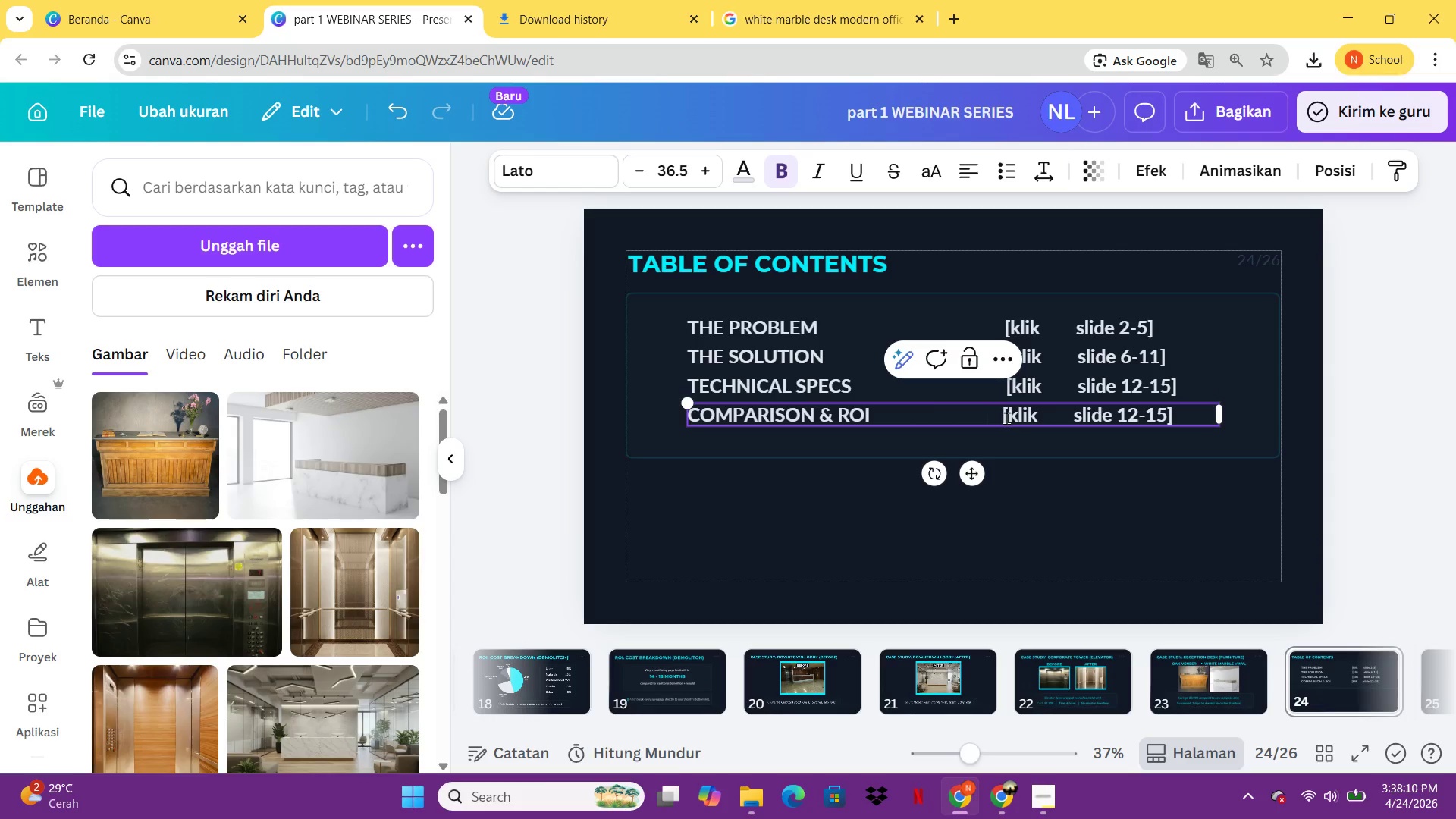 
key(Space)
 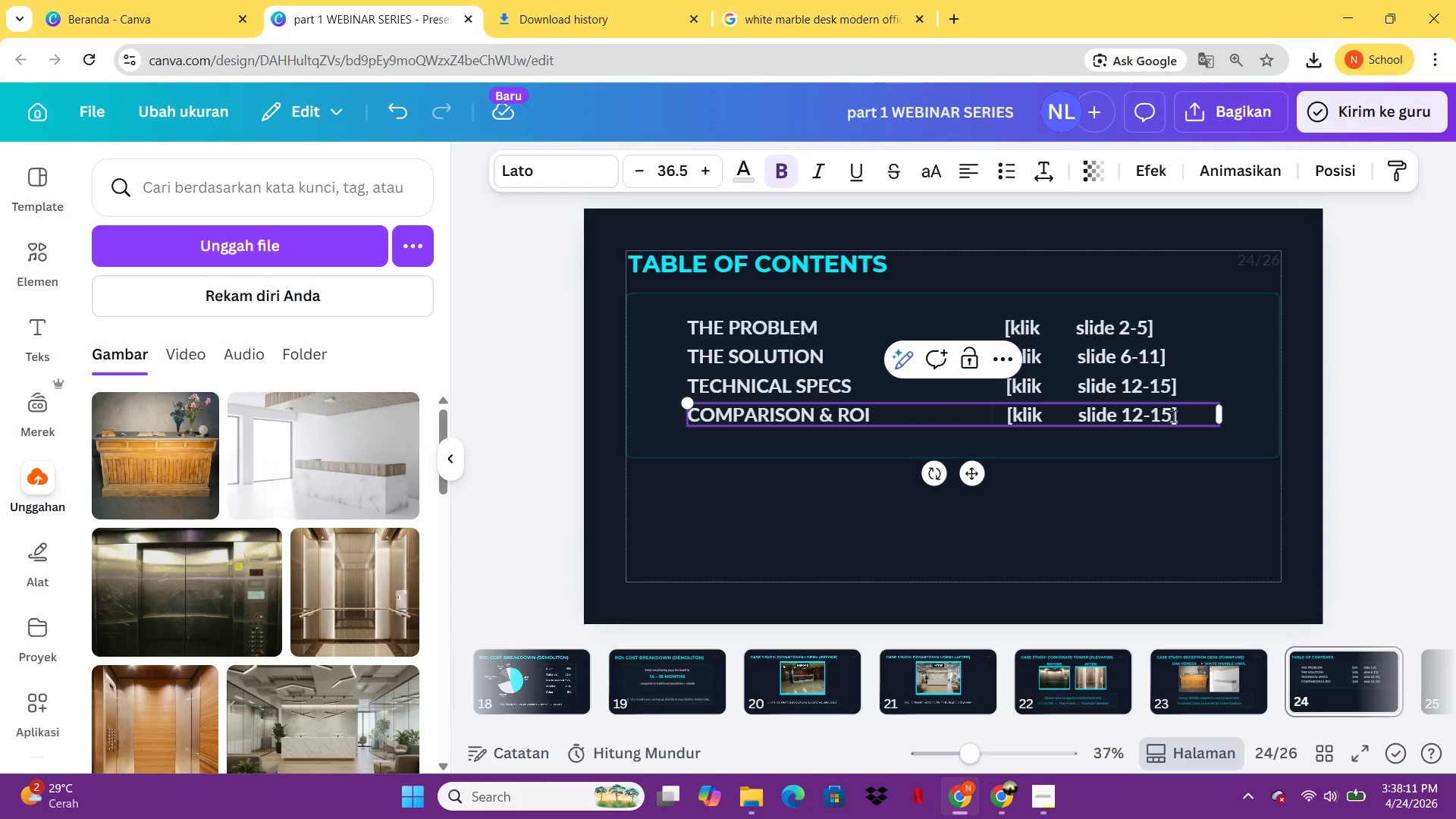 
left_click([1172, 416])
 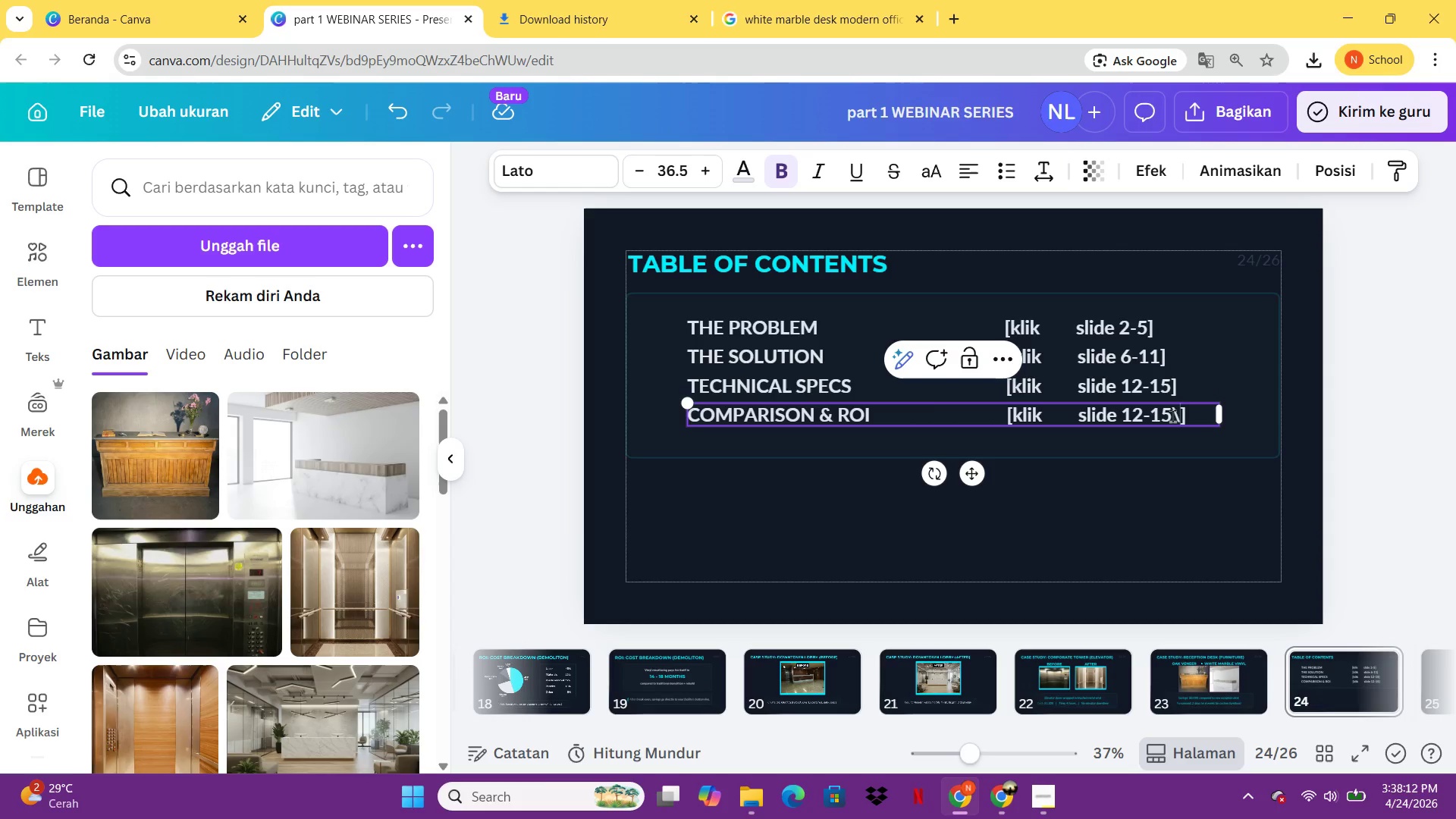 
type(\)
key(Backspace)
key(Backspace)
key(Backspace)
key(Backspace)
key(Backspace)
key(Backspace)
type(16-19)
 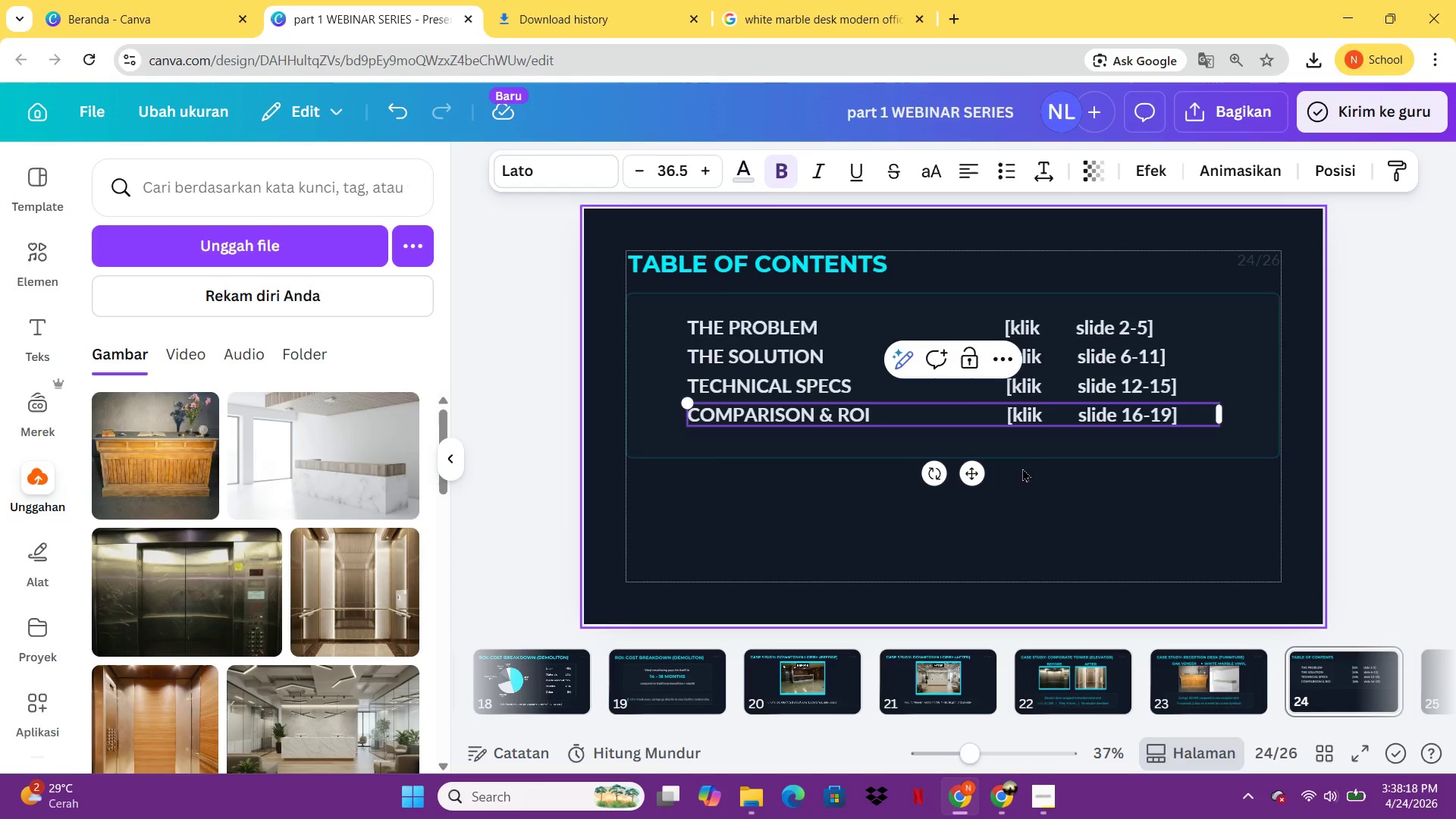 
left_click([1046, 455])
 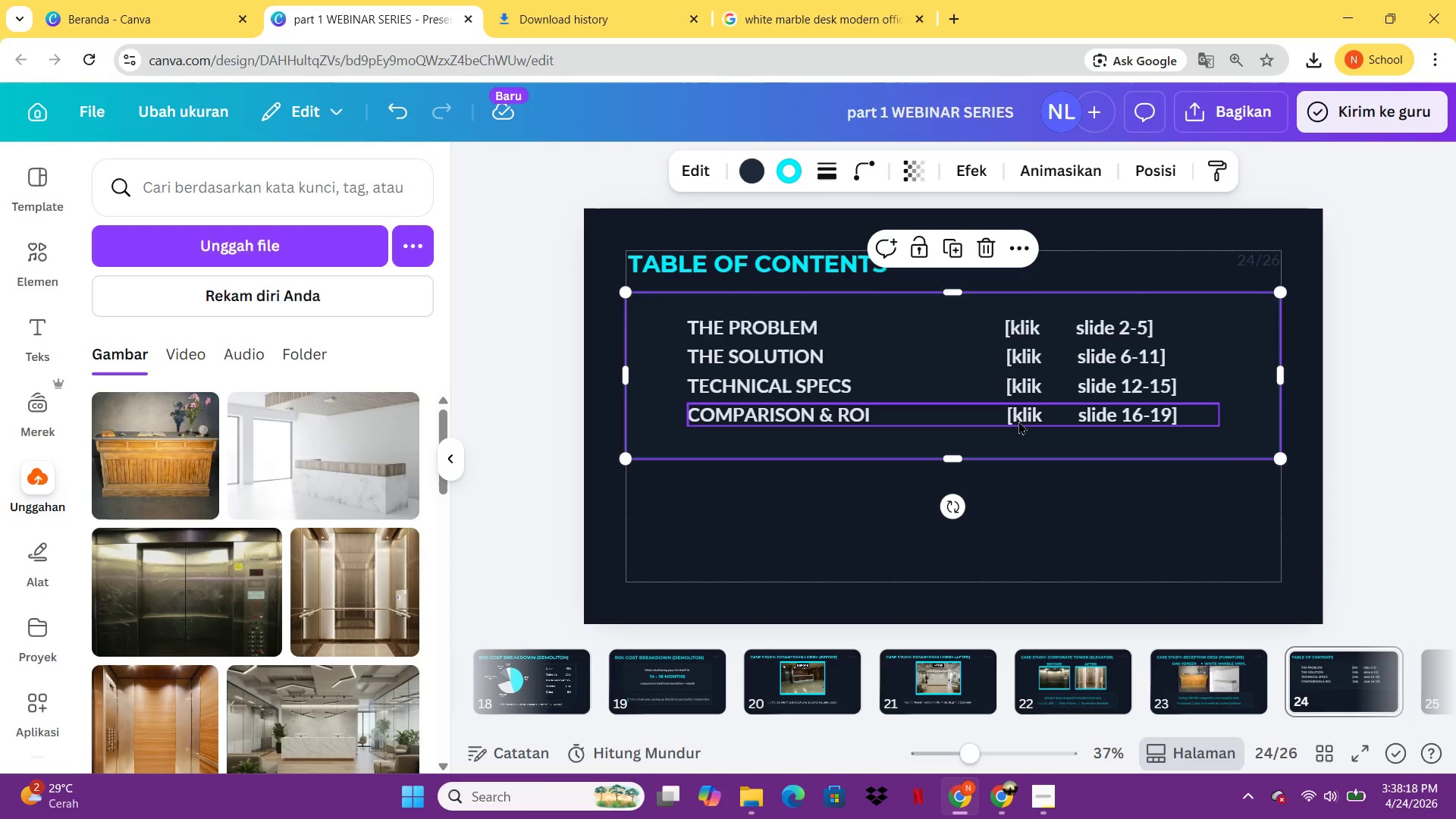 
left_click([1017, 419])
 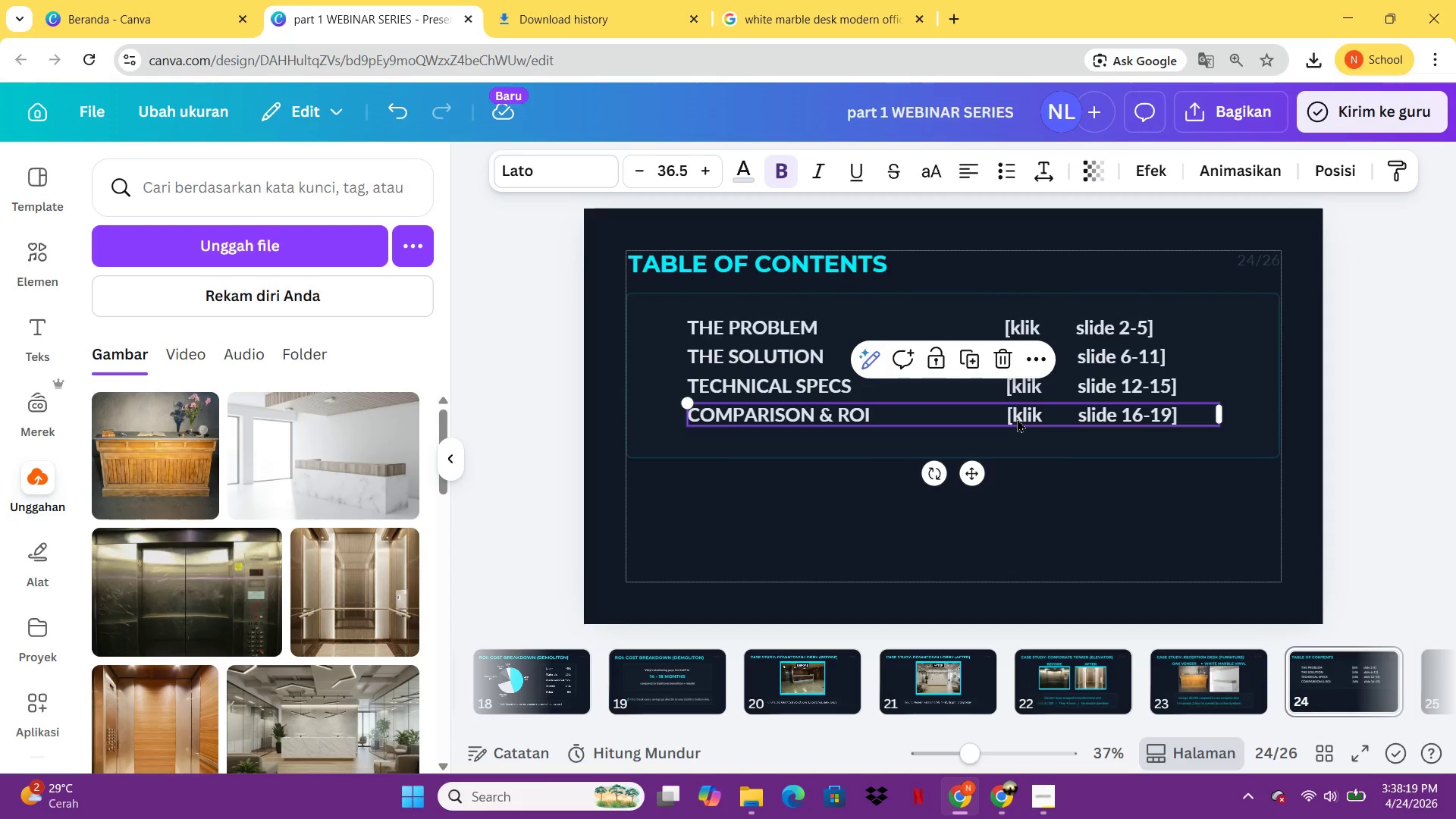 
key(Control+C)
 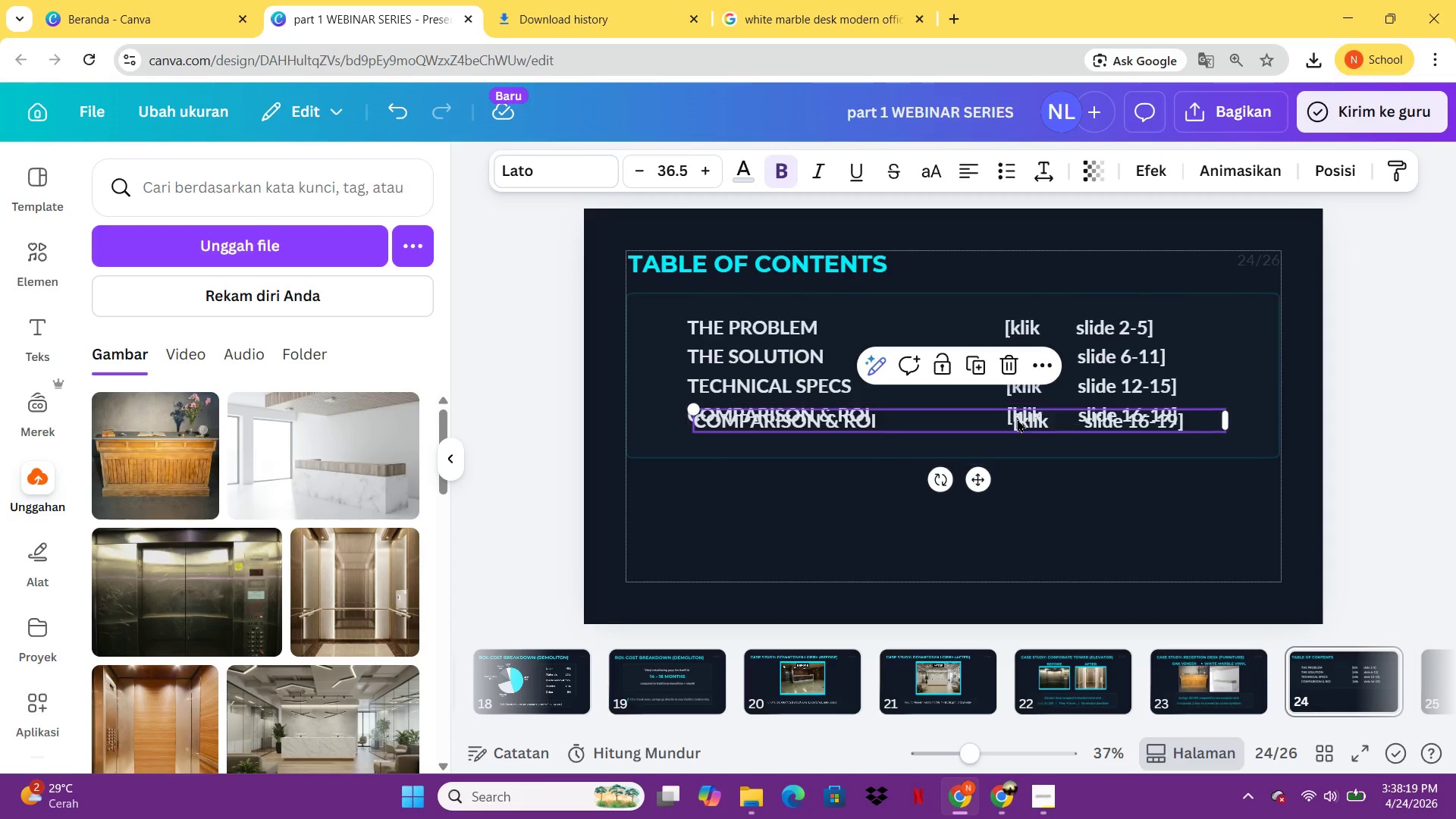 
key(Control+V)
 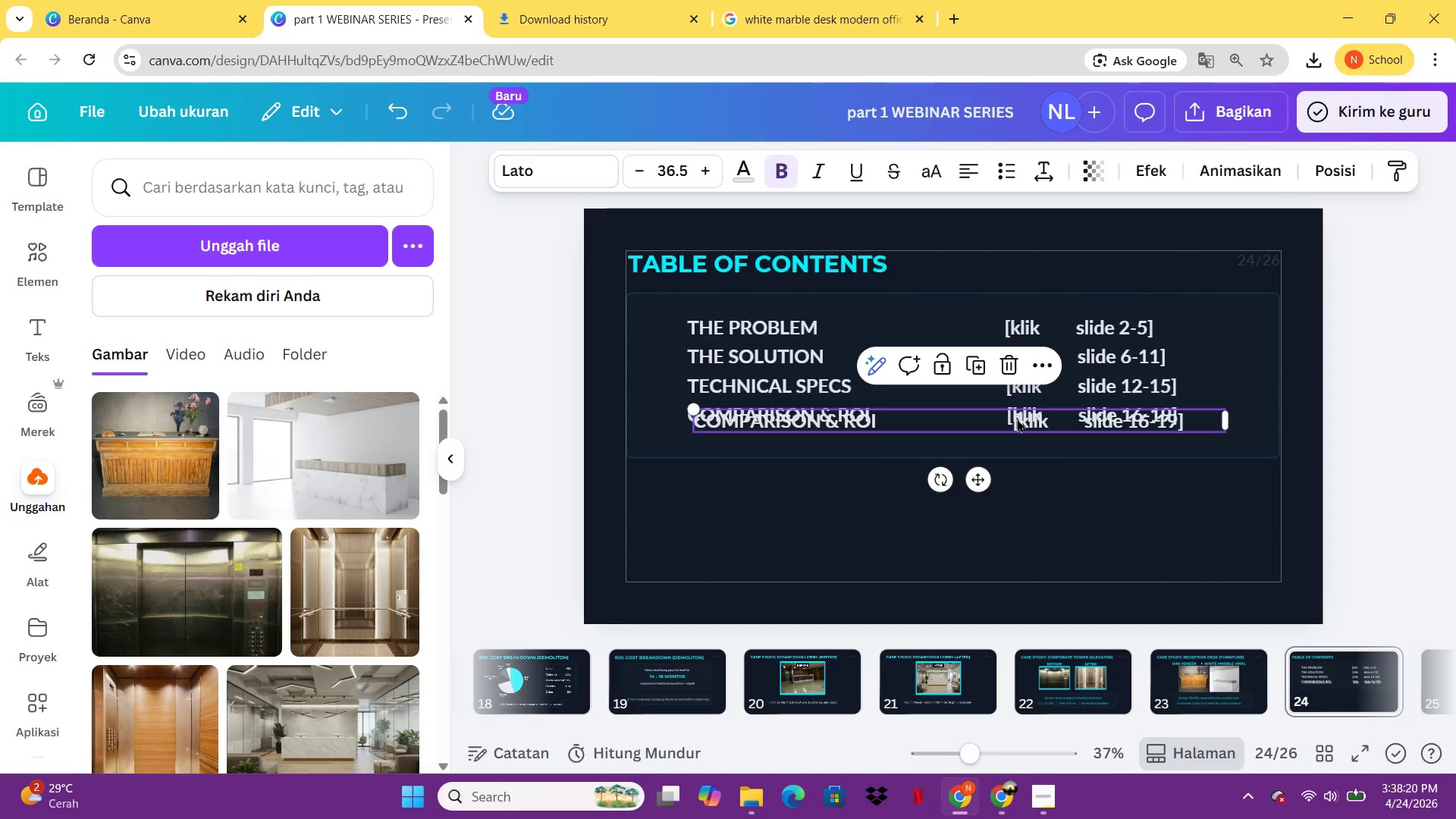 
left_click_drag(start_coordinate=[1017, 419], to_coordinate=[1008, 442])
 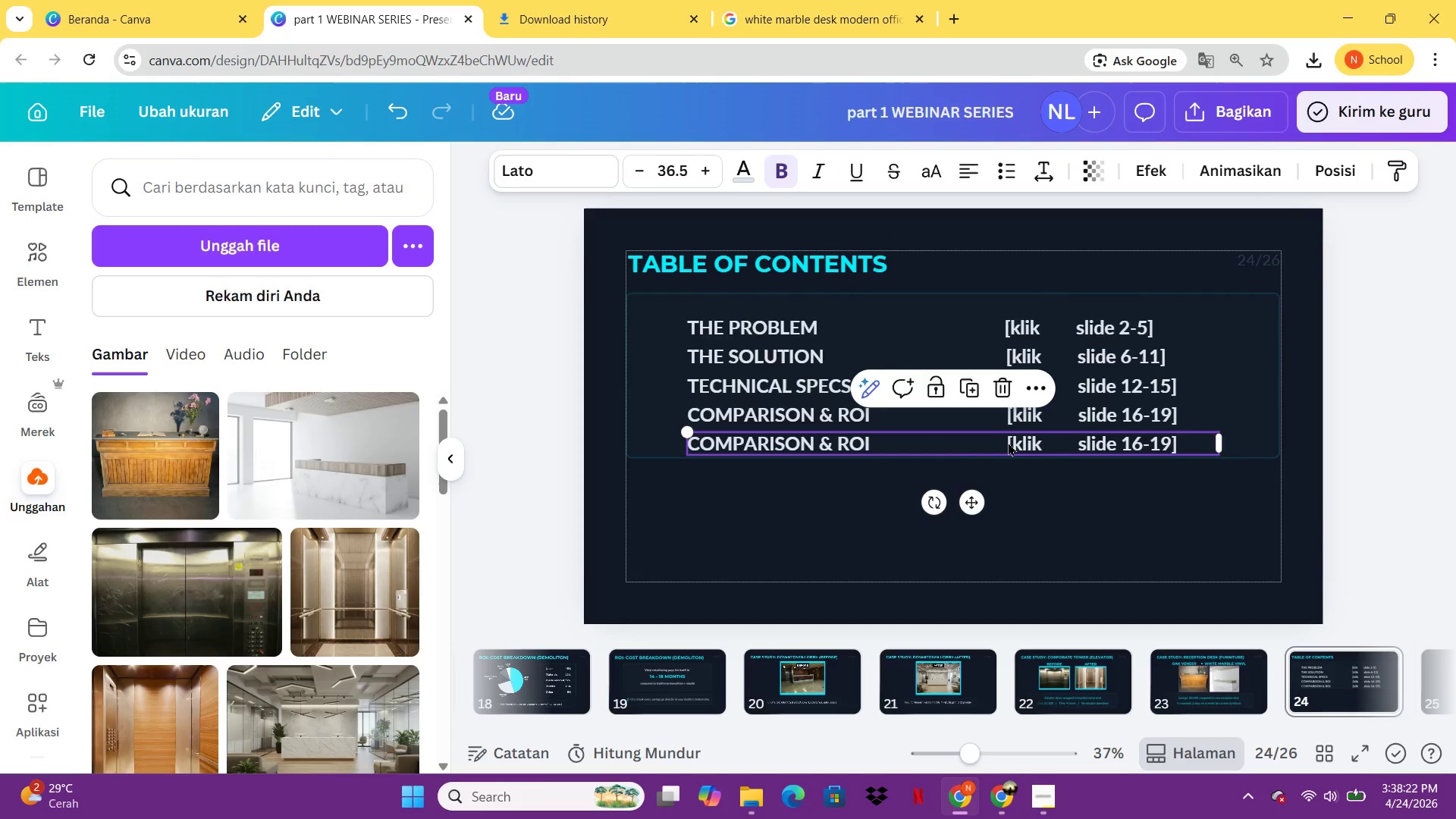 
left_click([1008, 442])
 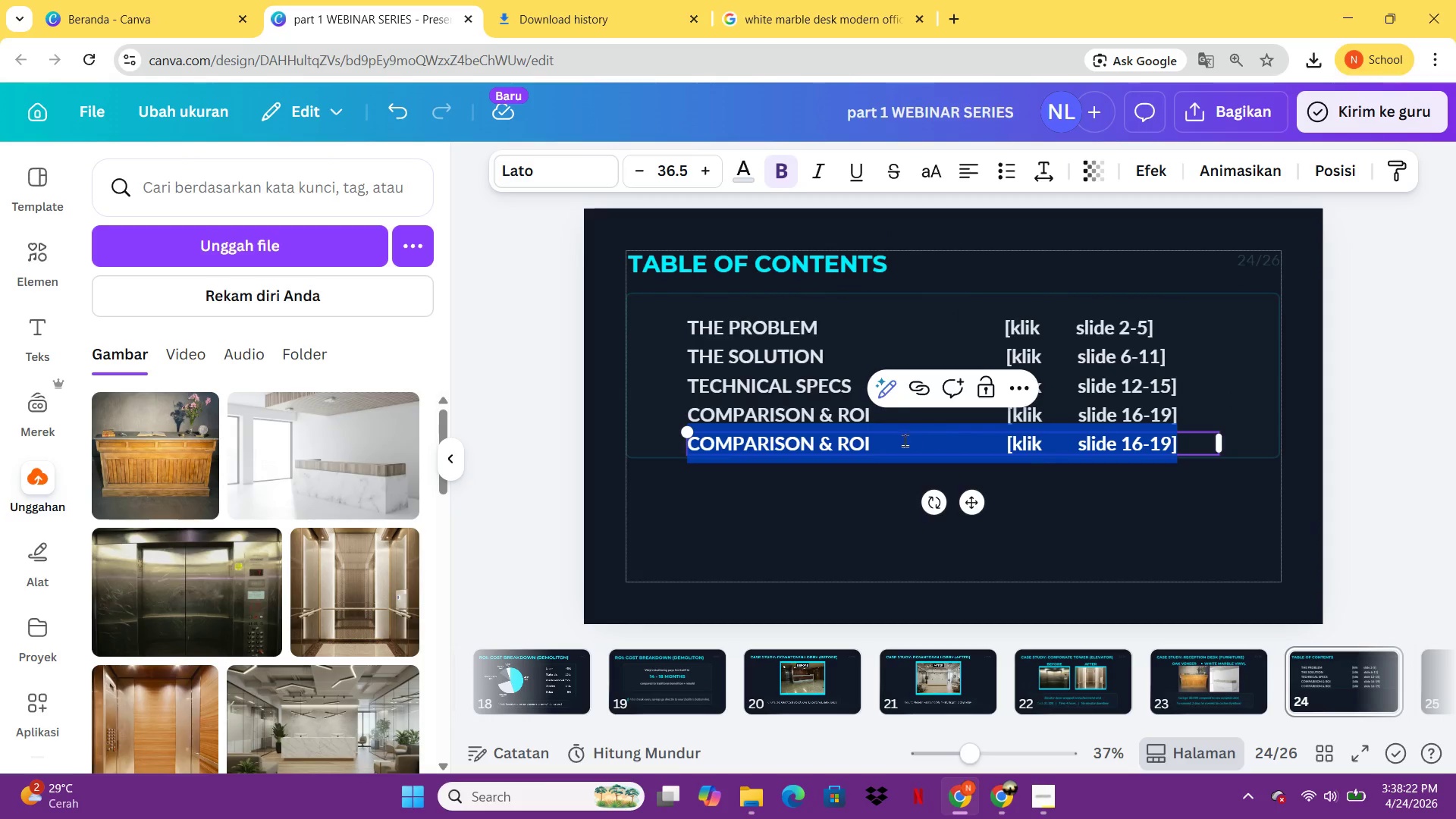 
left_click([898, 441])
 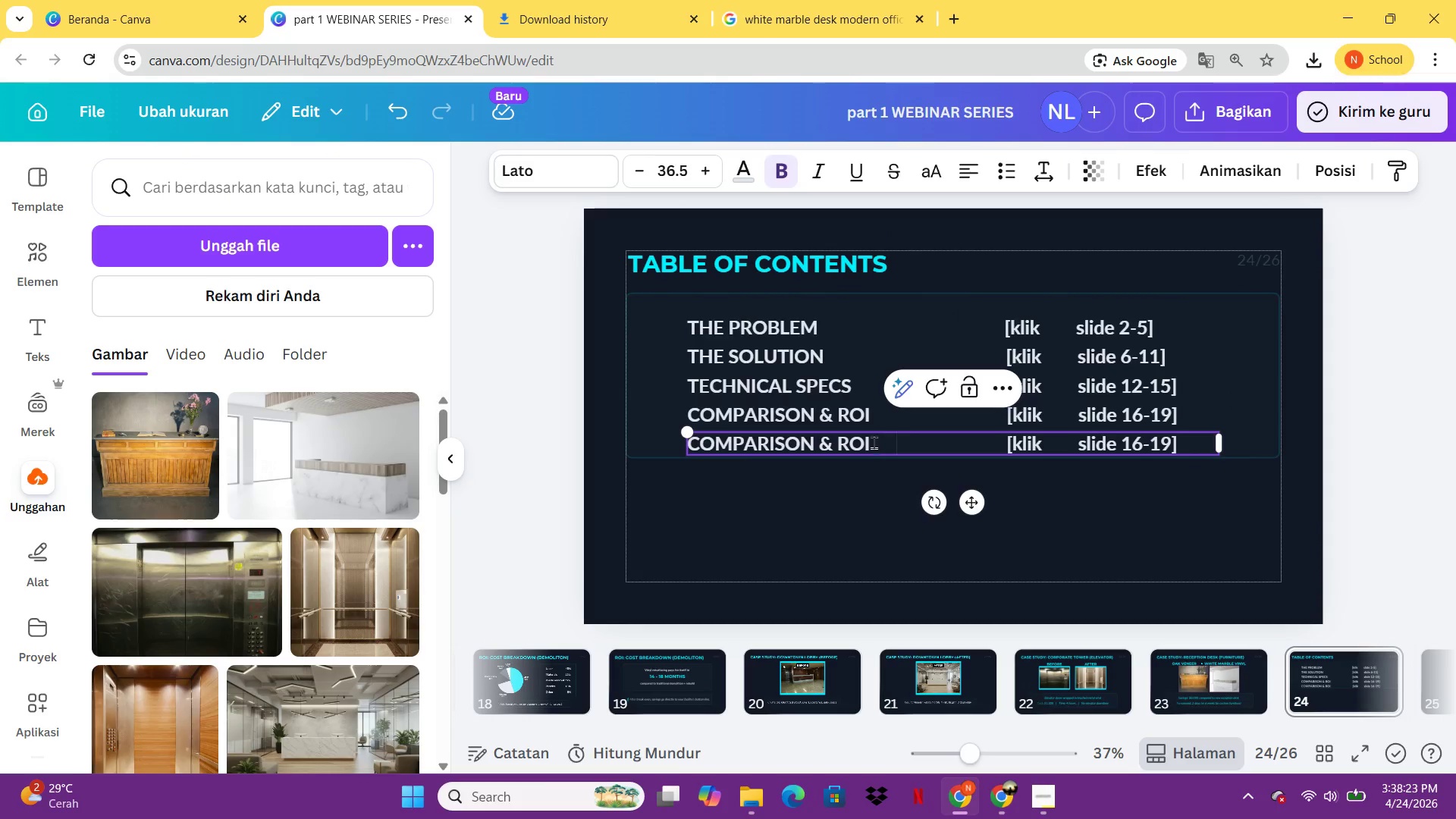 
left_click_drag(start_coordinate=[871, 443], to_coordinate=[709, 442])
 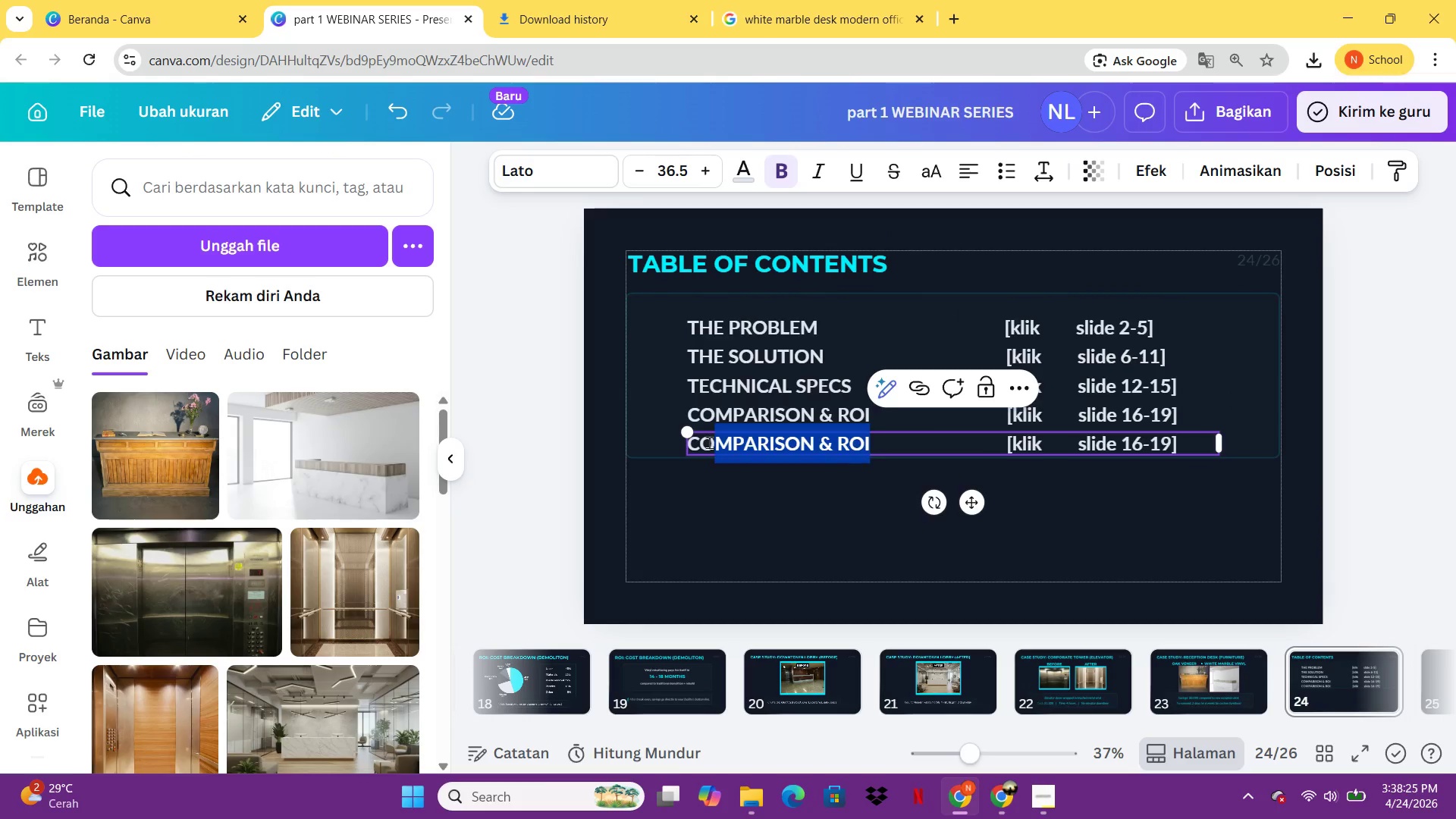 
key(Backspace)
key(Backspace)
key(Backspace)
type(c)
key(Backspace)
type(CASE STUDIES             )
key(Backspace)
 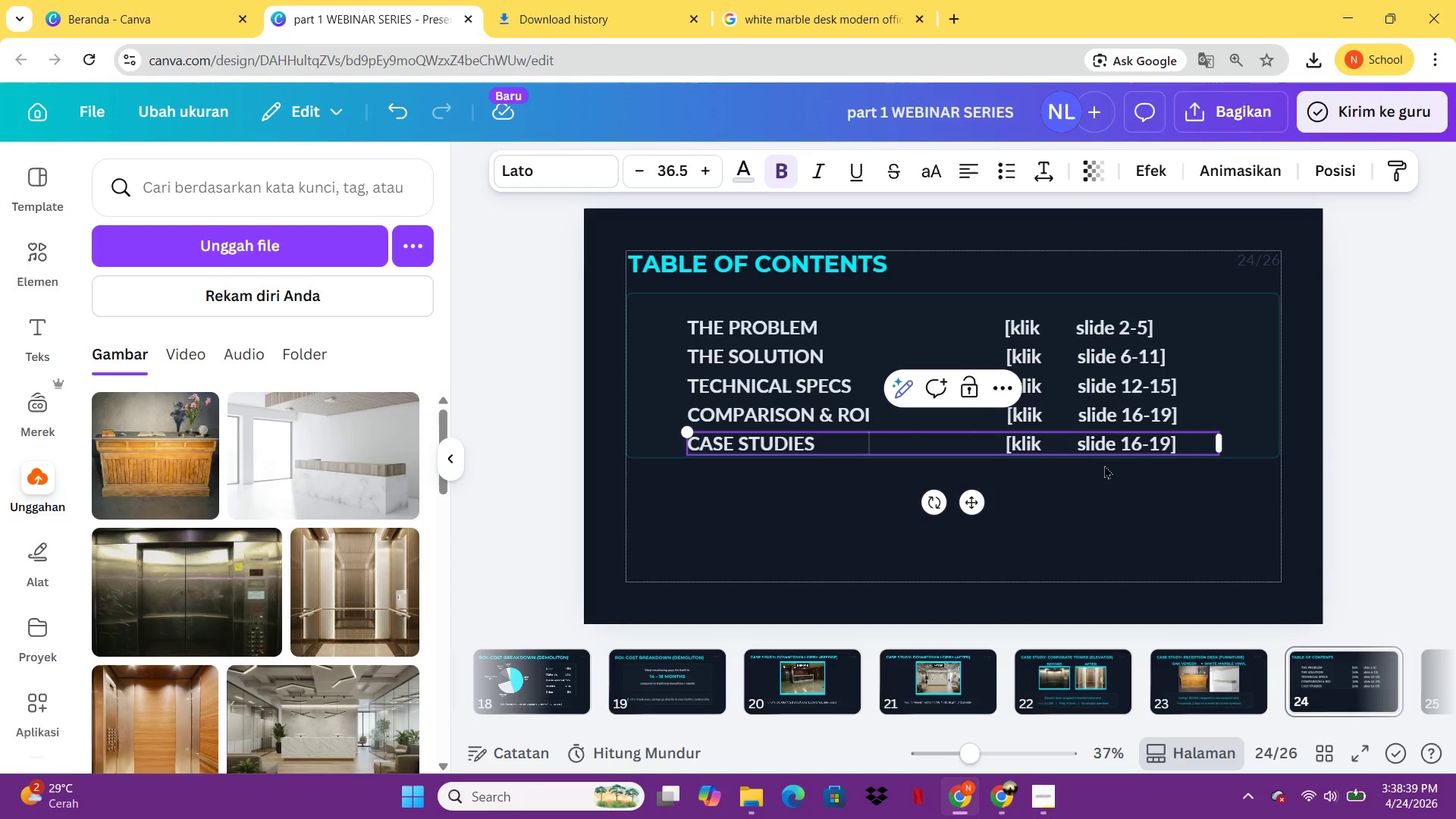 
left_click([1147, 450])
 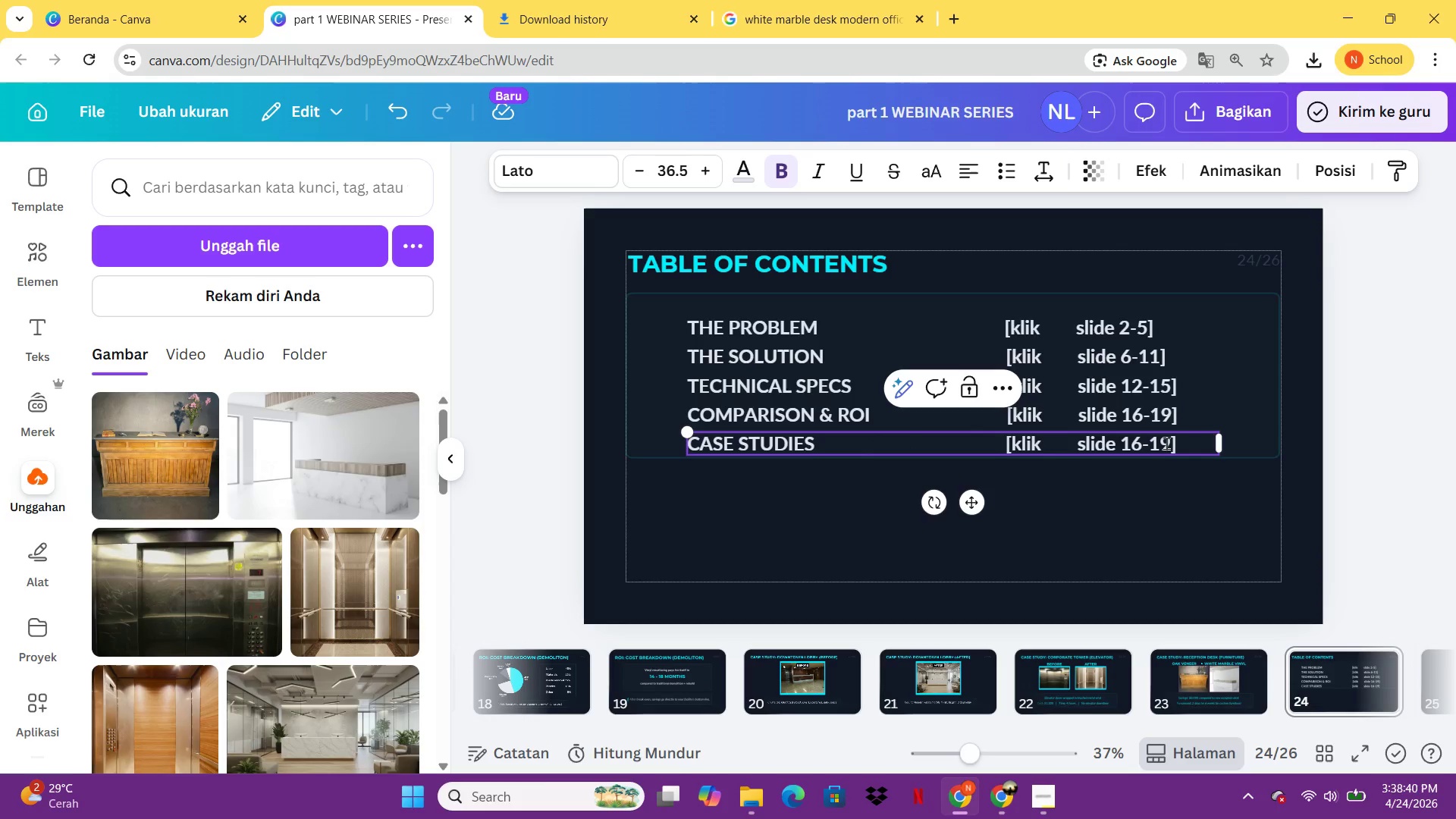 
left_click([1166, 443])
 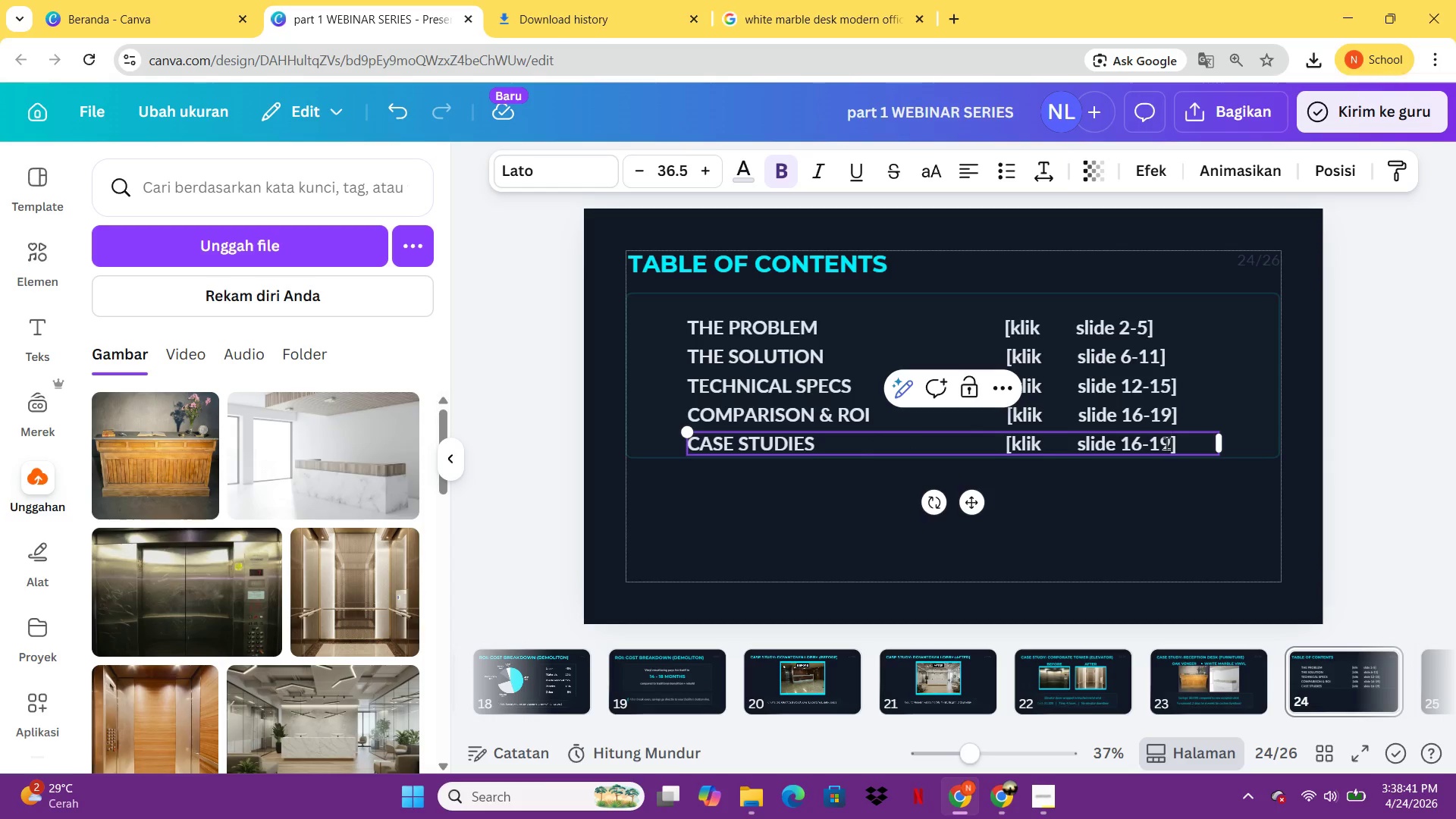 
key(Backspace)
key(Backspace)
key(Backspace)
key(Backspace)
key(Backspace)
type(20-23)
 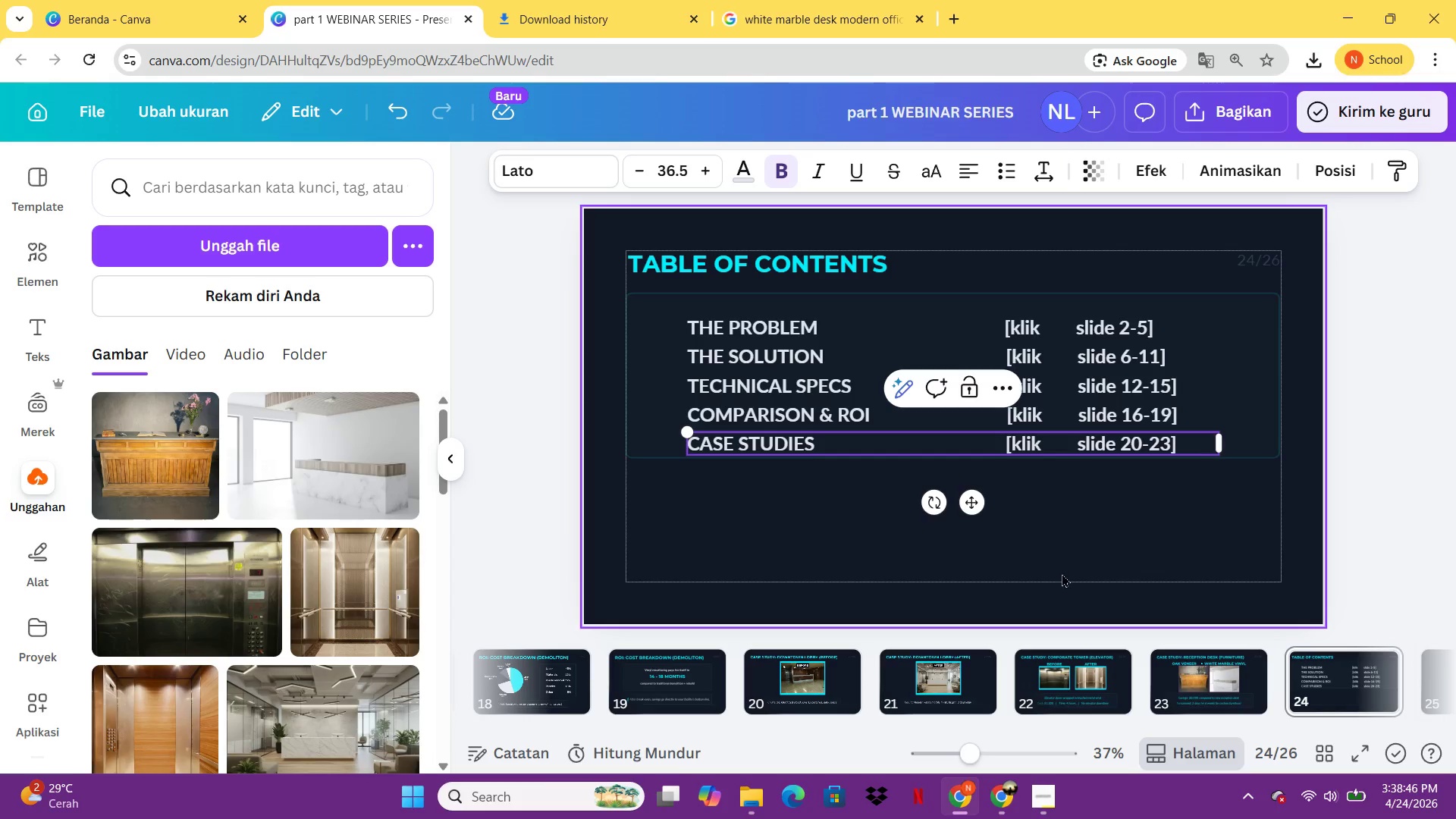 
left_click([1062, 573])
 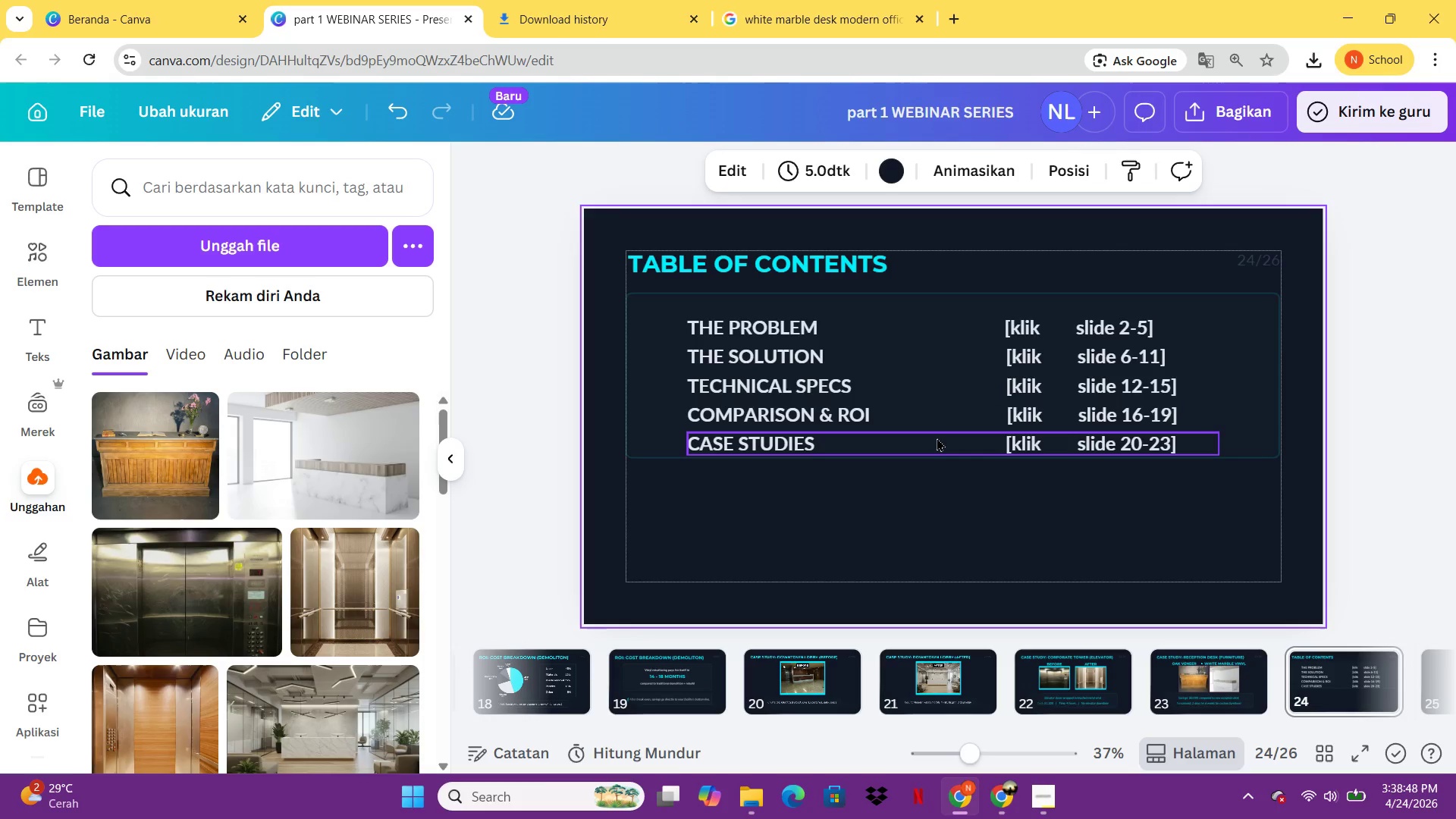 
left_click([937, 438])
 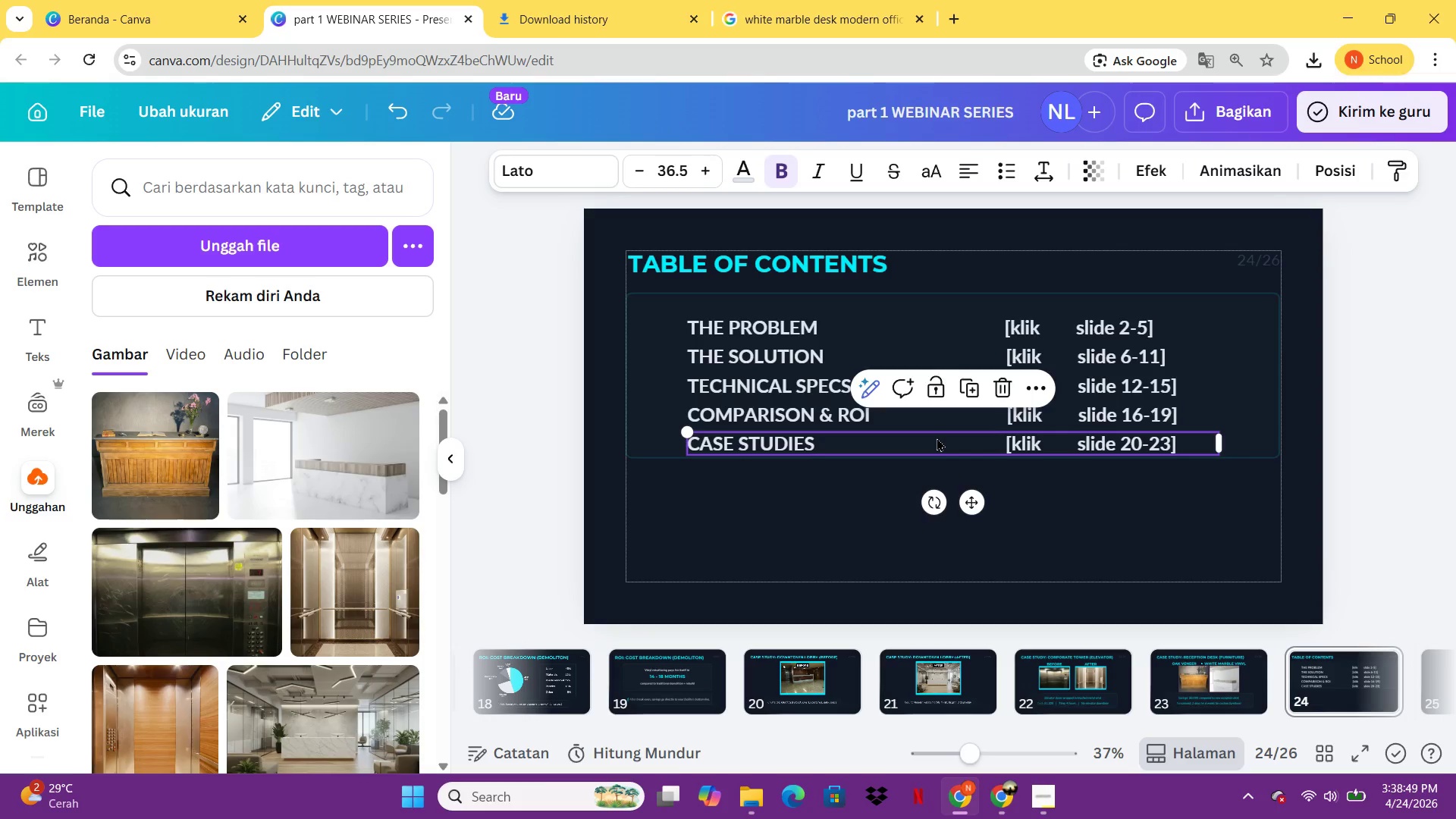 
left_click([937, 438])
 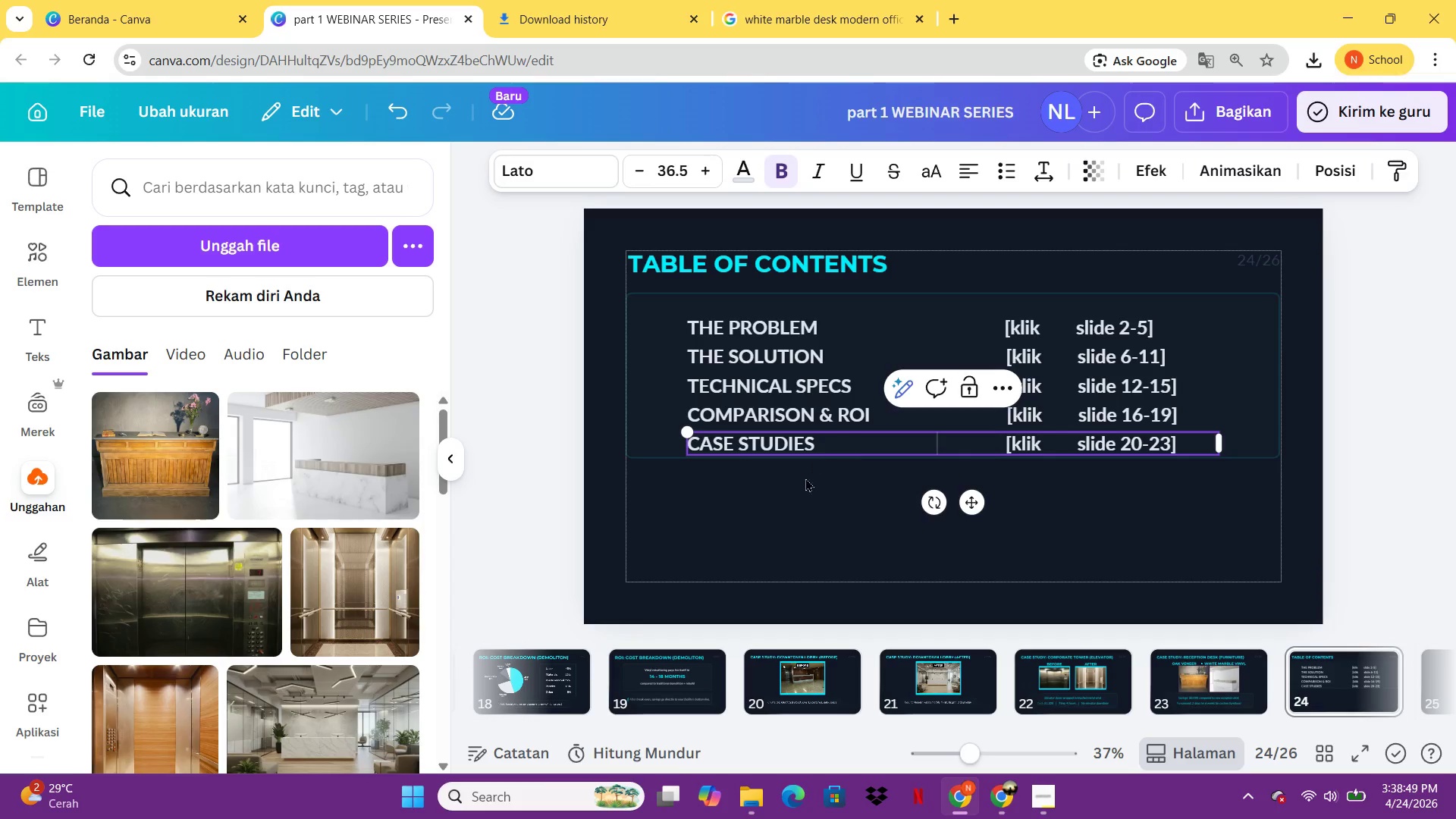 
left_click([799, 485])
 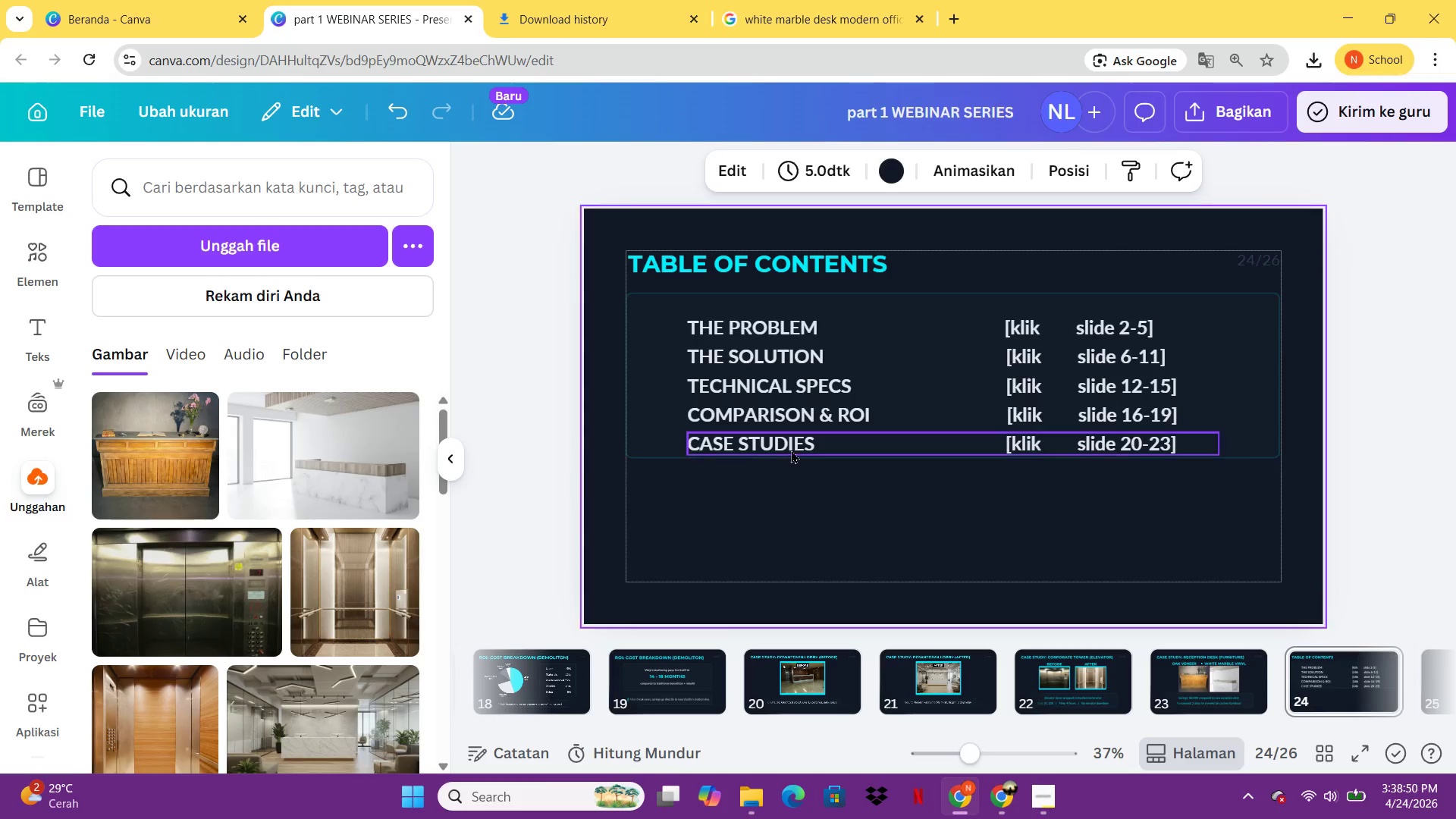 
left_click([791, 449])
 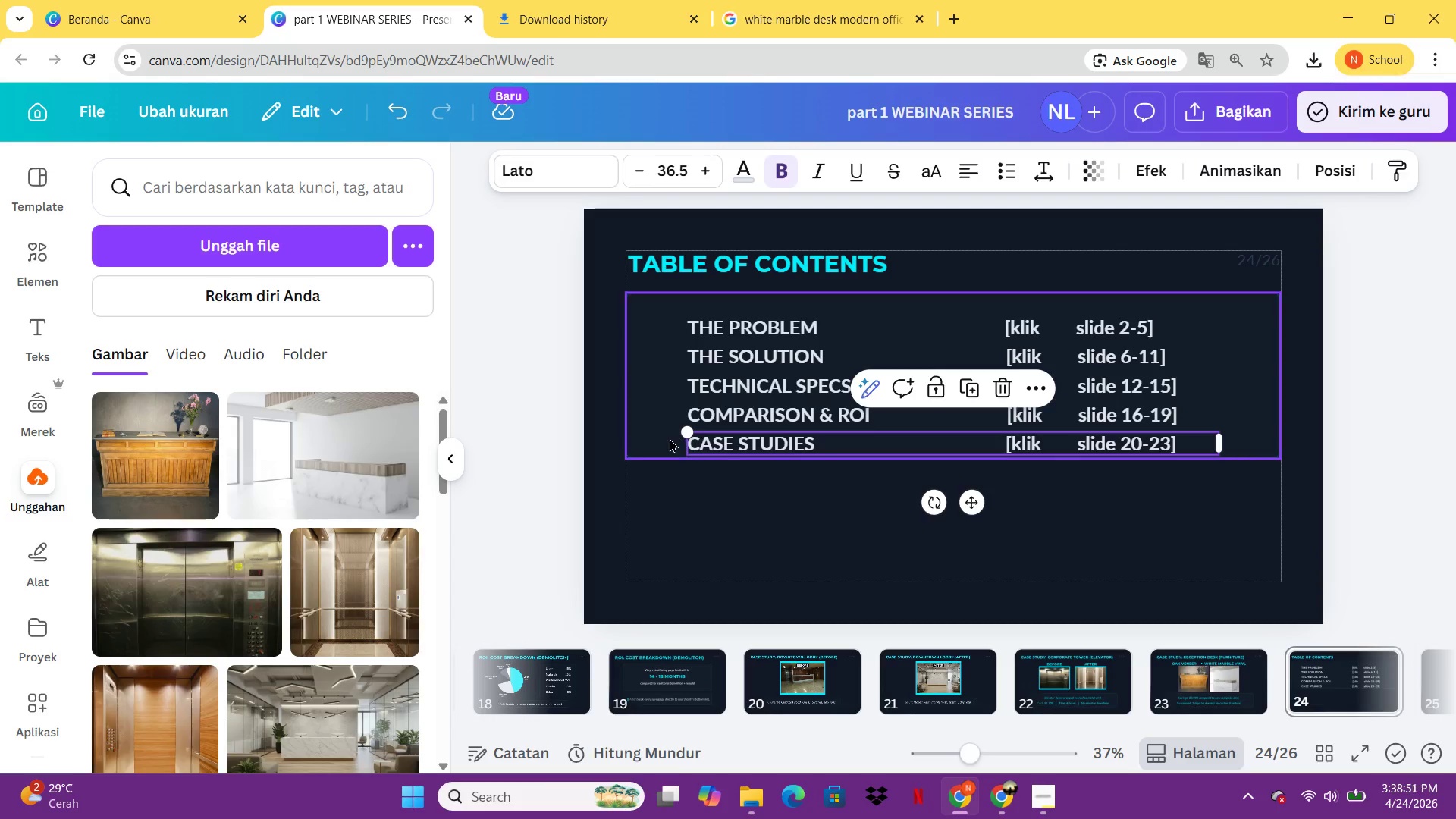 
left_click([670, 438])
 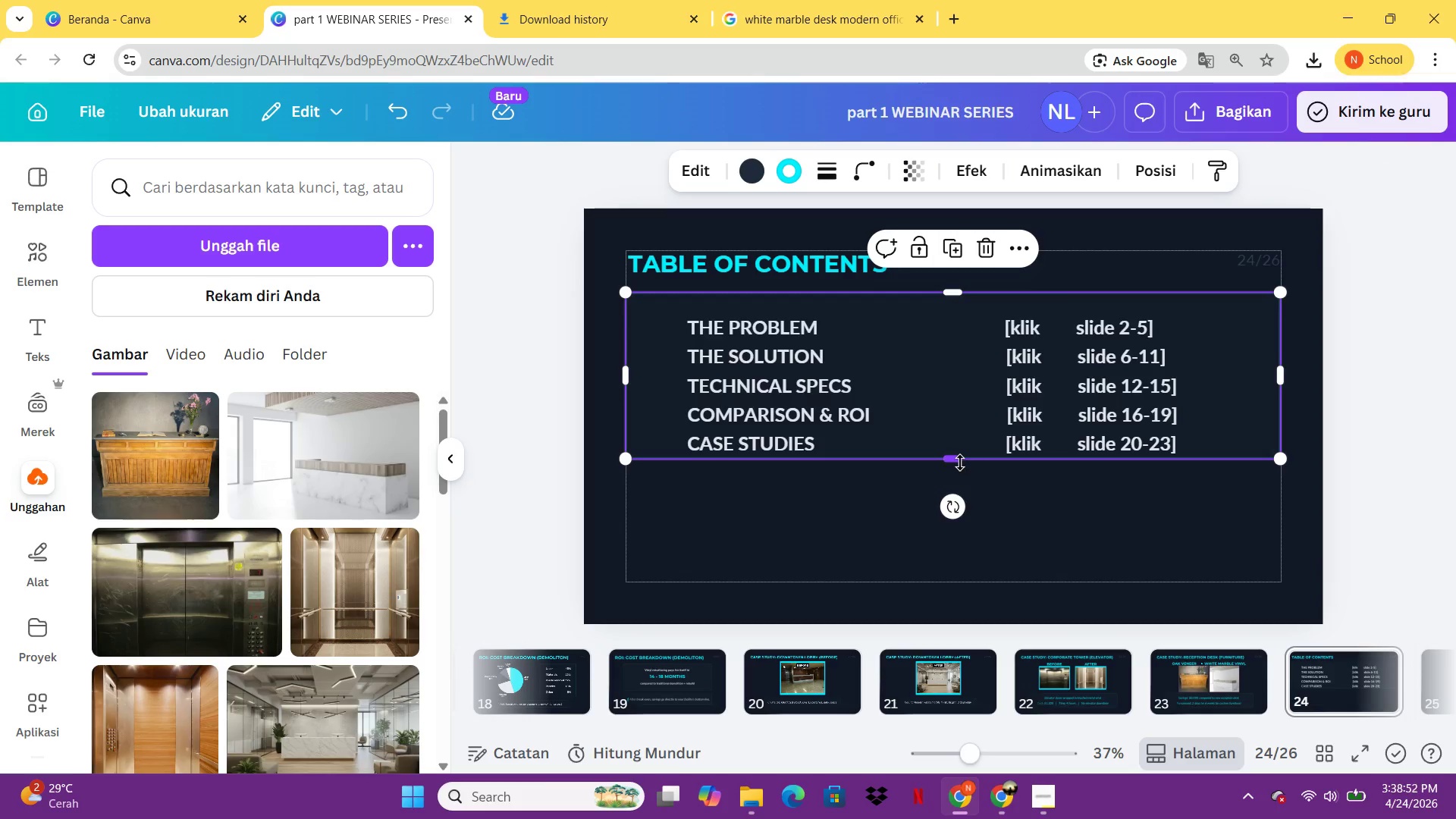 
left_click_drag(start_coordinate=[959, 463], to_coordinate=[963, 535])
 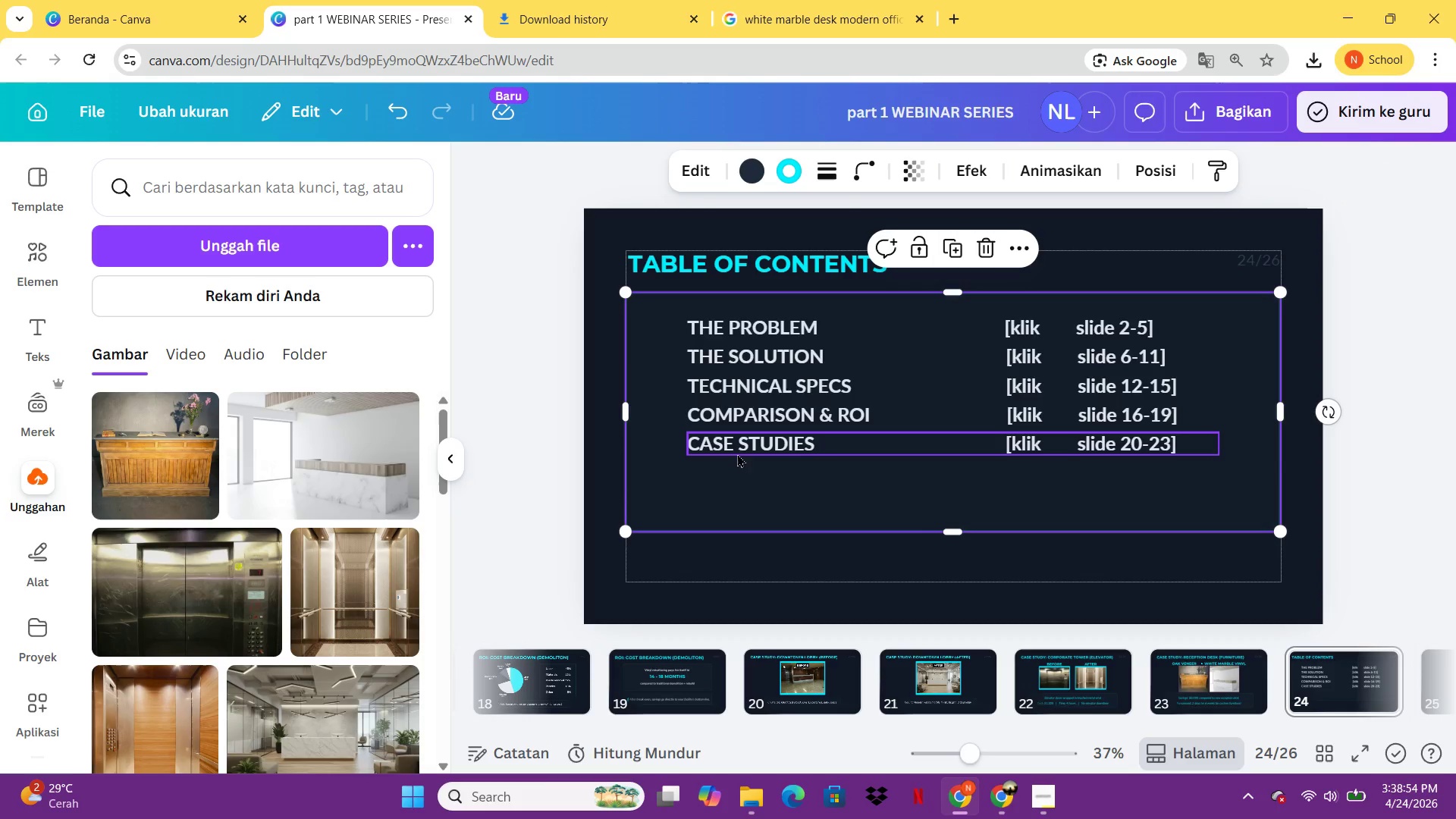 
left_click([737, 449])
 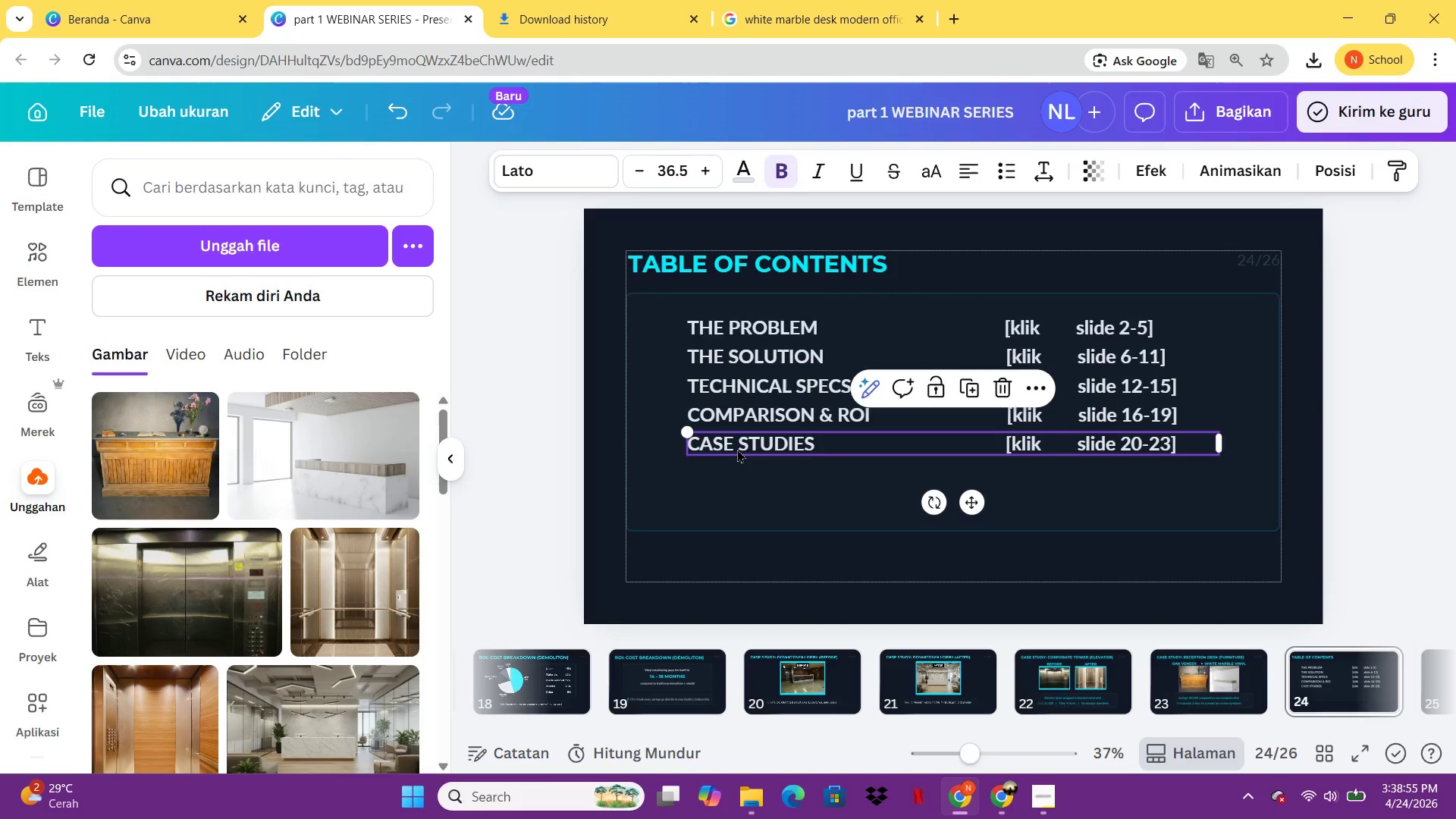 
key(Control+C)
 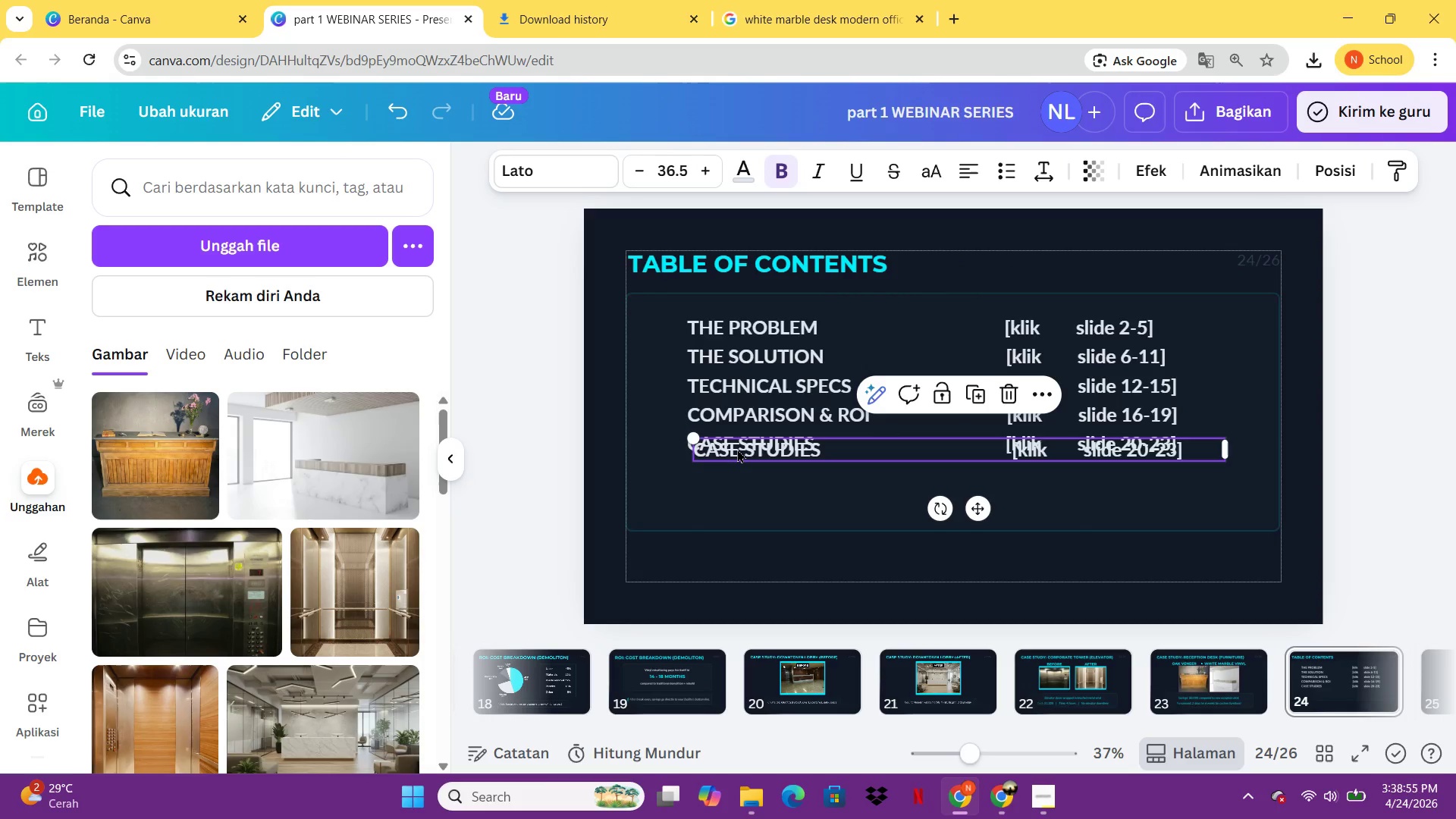 
key(Control+V)
 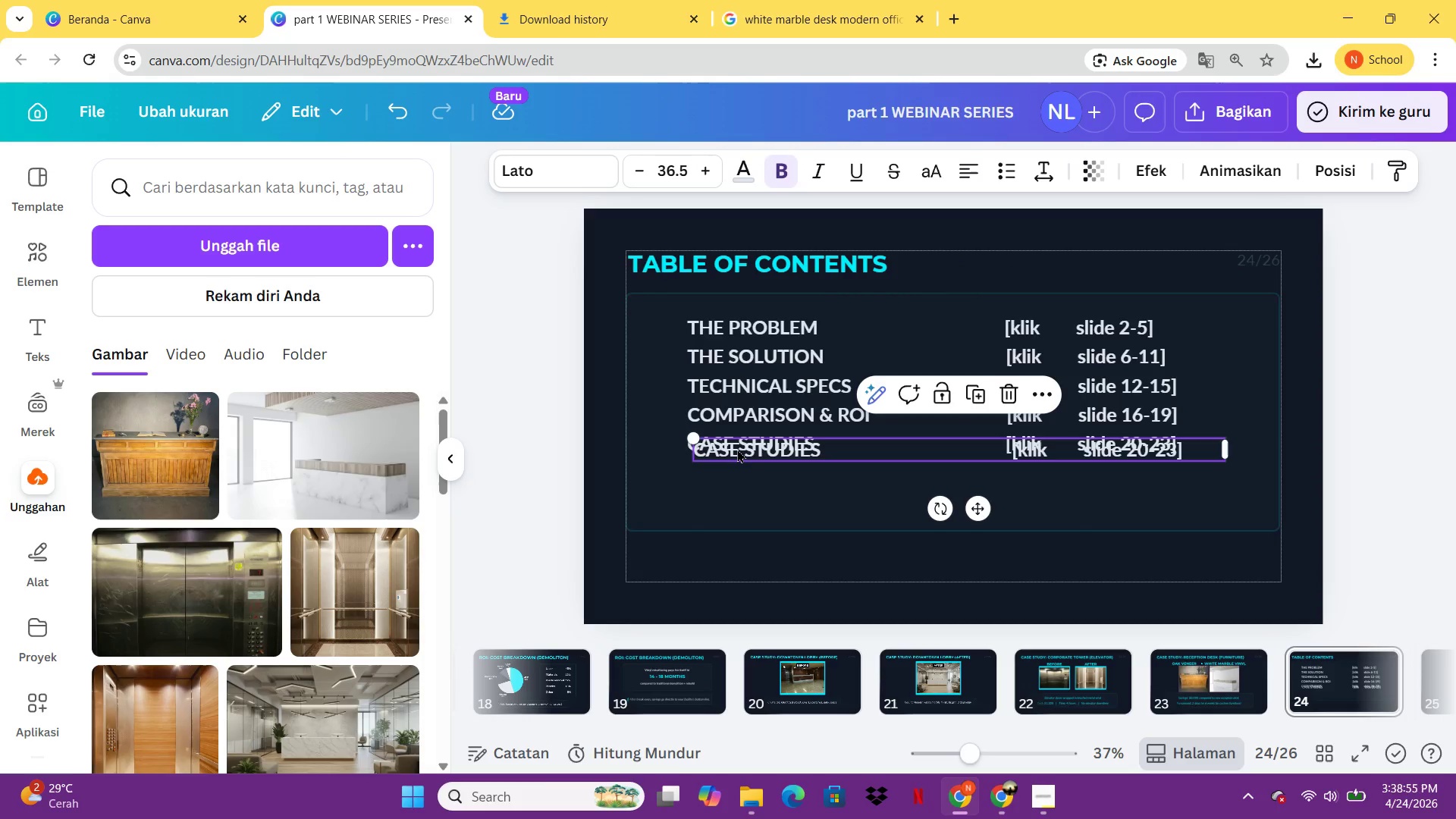 
left_click_drag(start_coordinate=[737, 449], to_coordinate=[731, 470])
 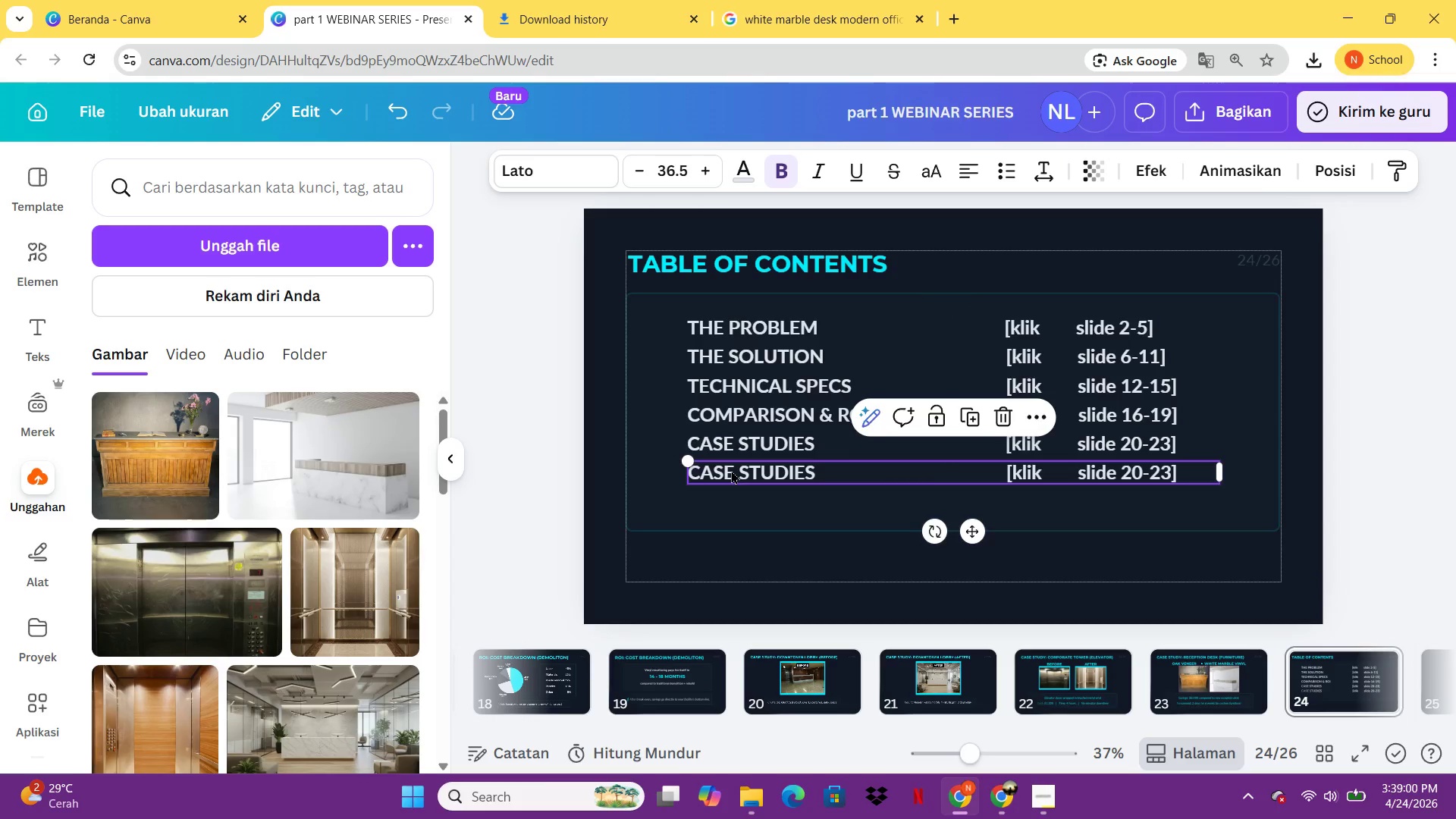 
left_click([731, 470])
 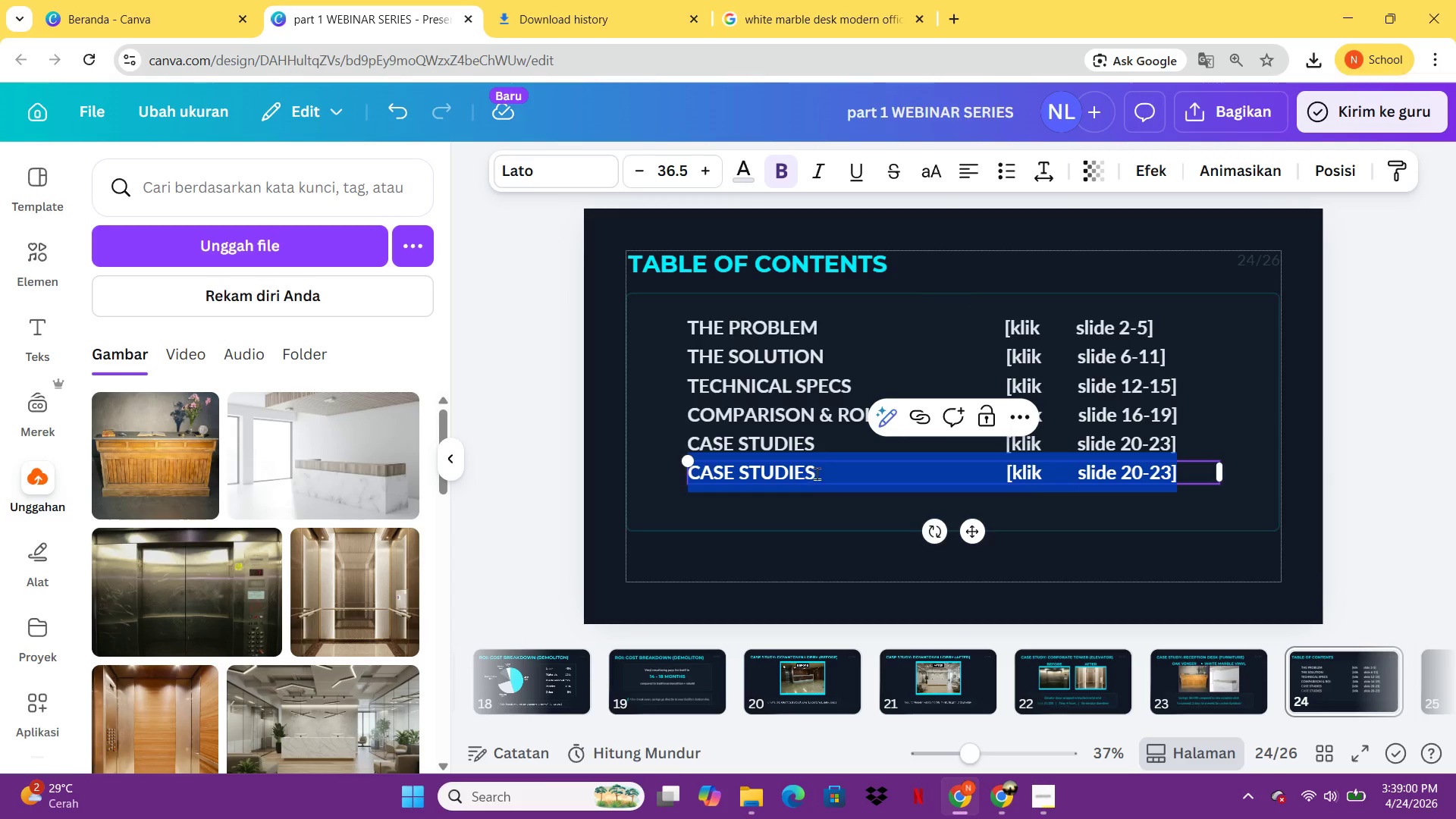 
double_click([820, 473])
 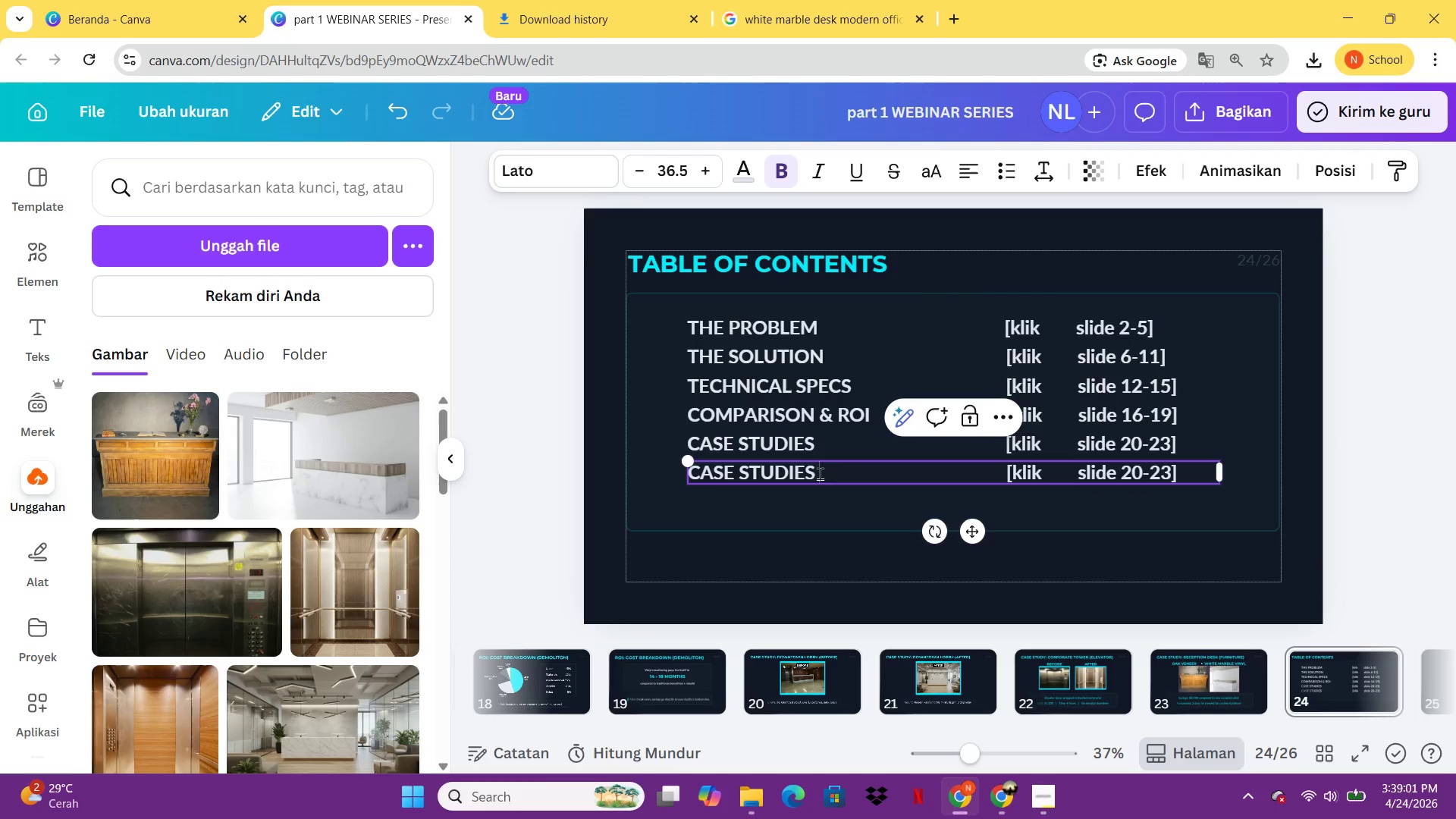 
left_click_drag(start_coordinate=[820, 473], to_coordinate=[695, 474])
 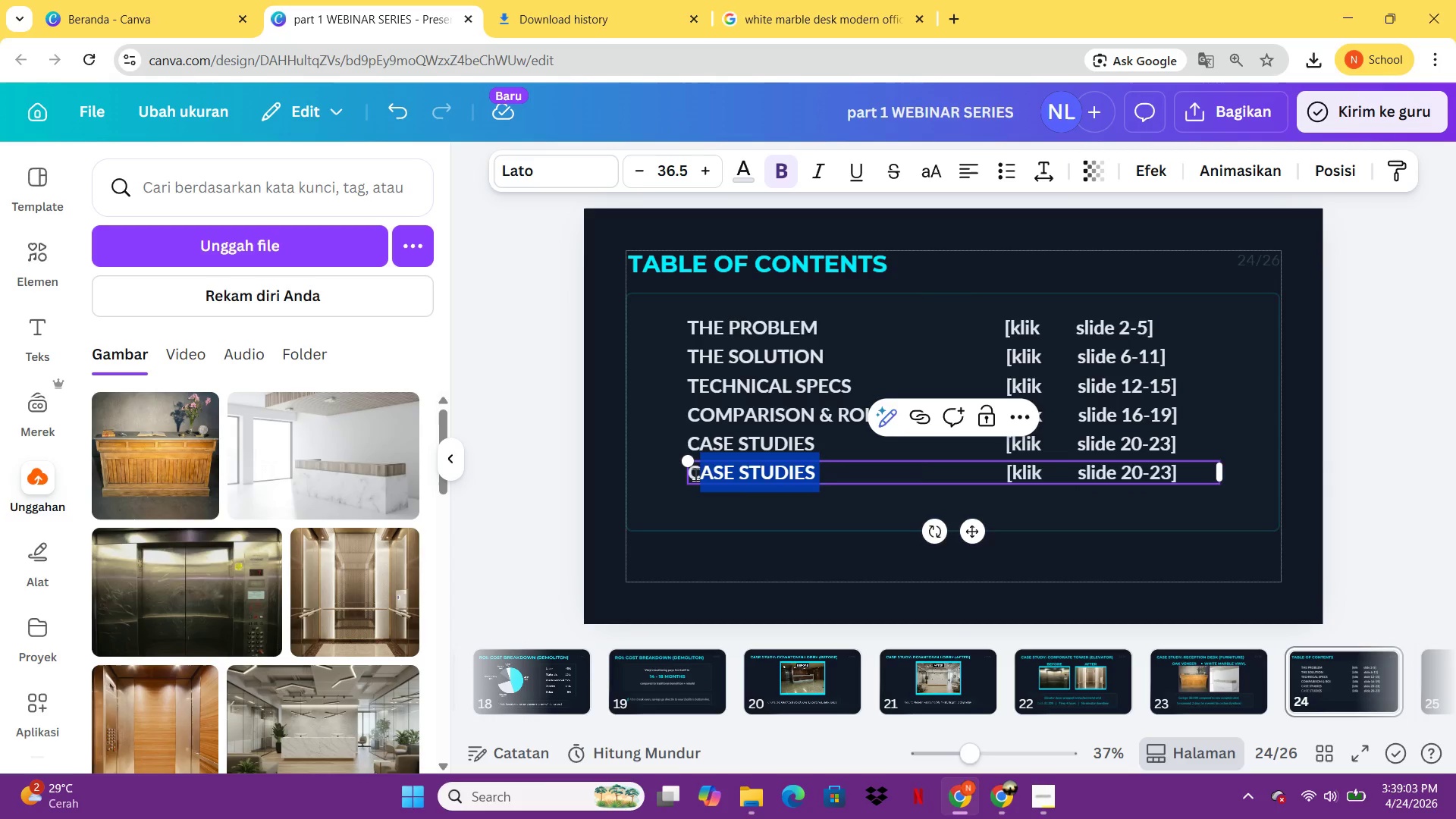 
key(Backspace)
key(Backspace)
type(Q7A / )
key(Backspace)
key(Backspace)
key(Backspace)
key(Backspace)
key(Backspace)
type(&A / NEXT STEPS)
 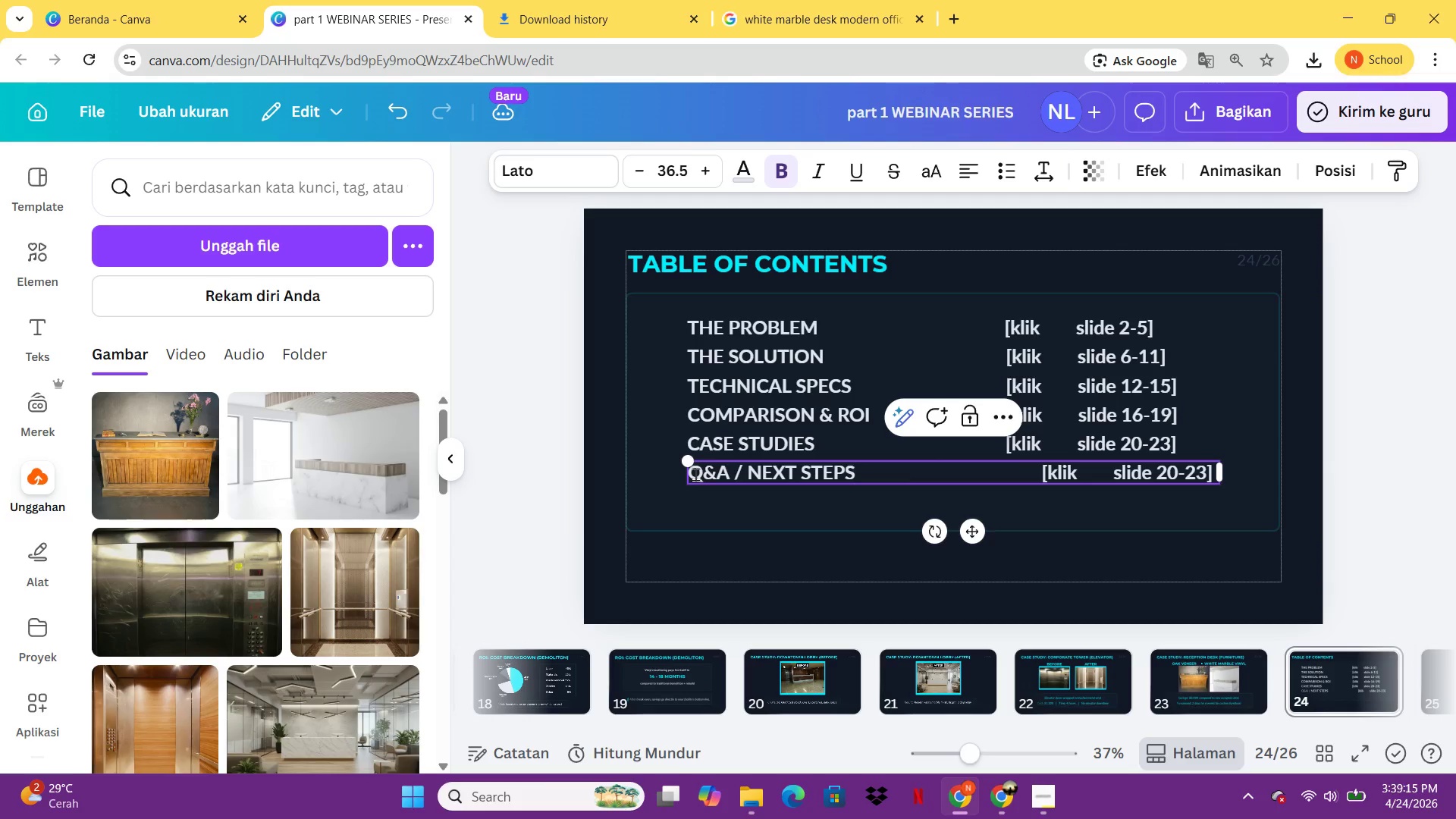 
left_click([1025, 474])
 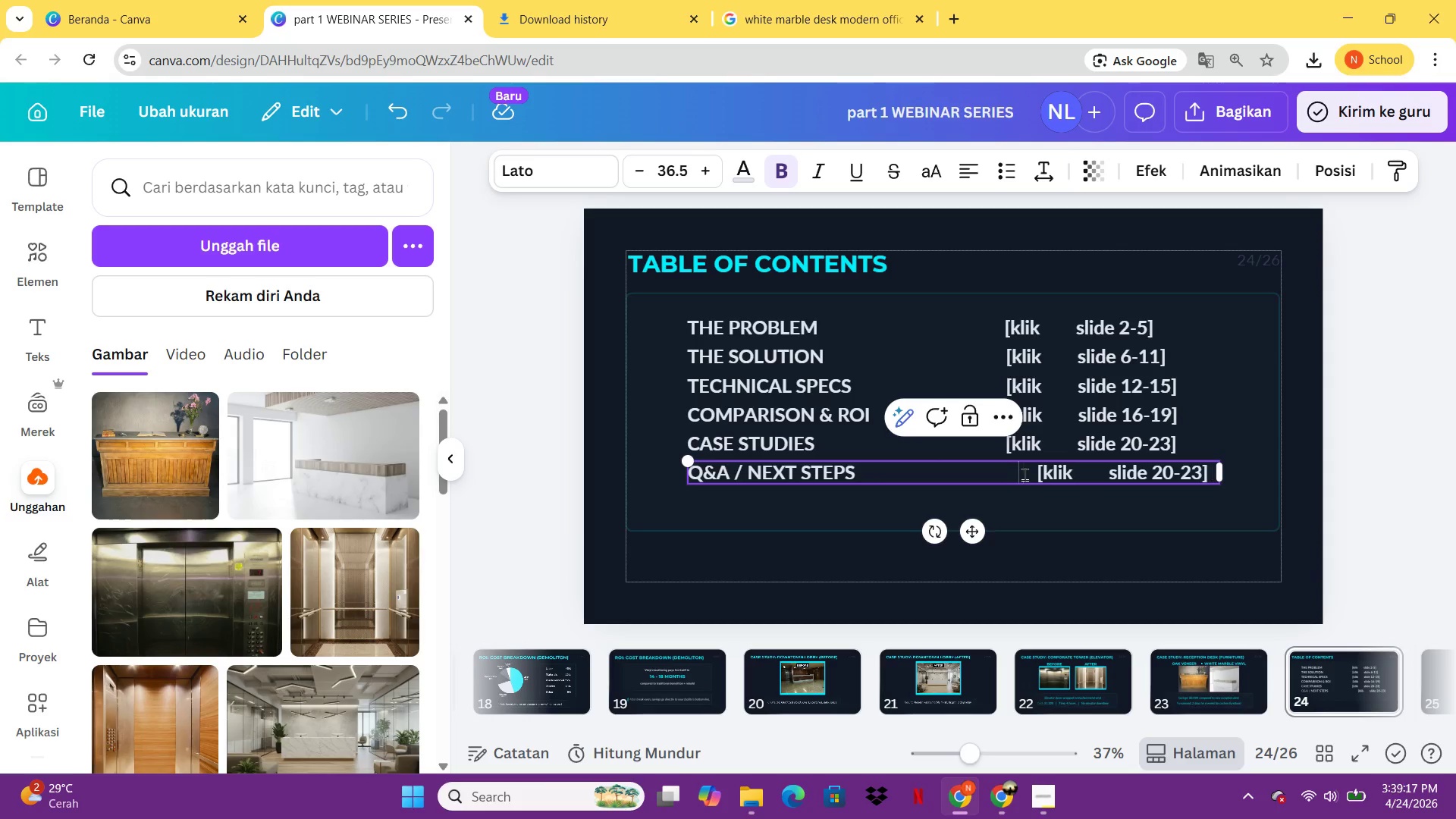 
key(Backspace)
 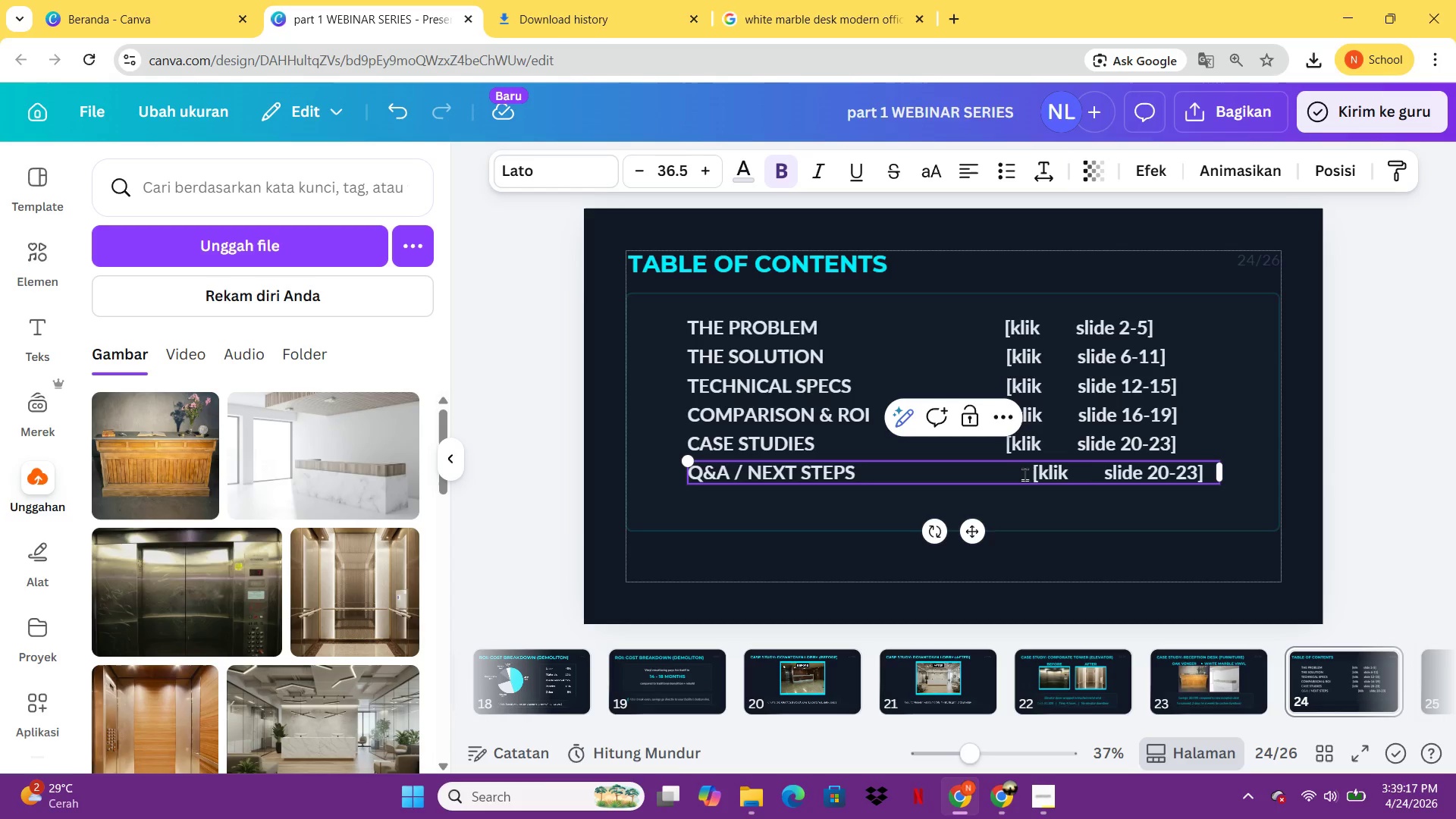 
key(Backspace)
 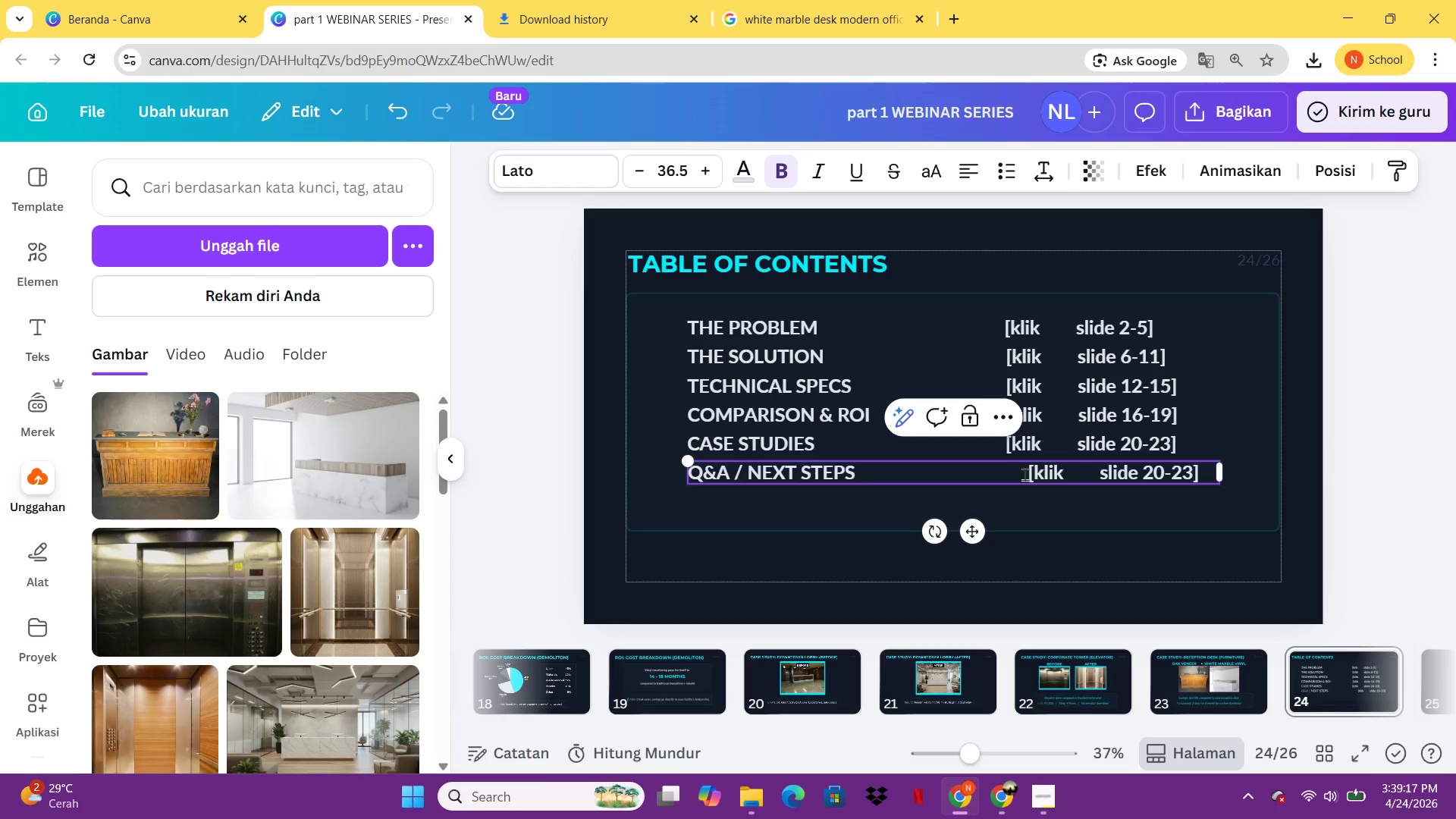 
key(Backspace)
 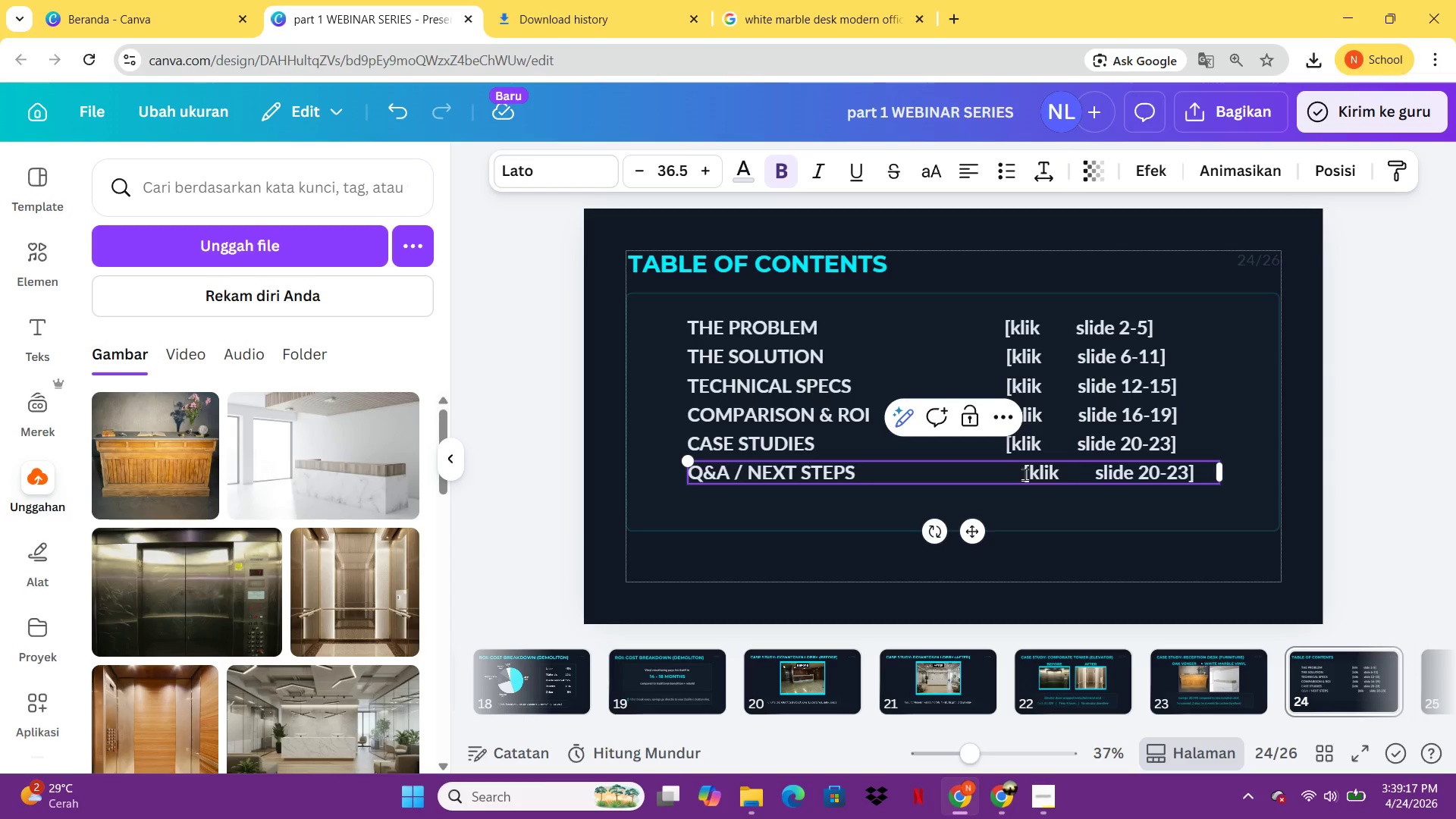 
key(Backspace)
 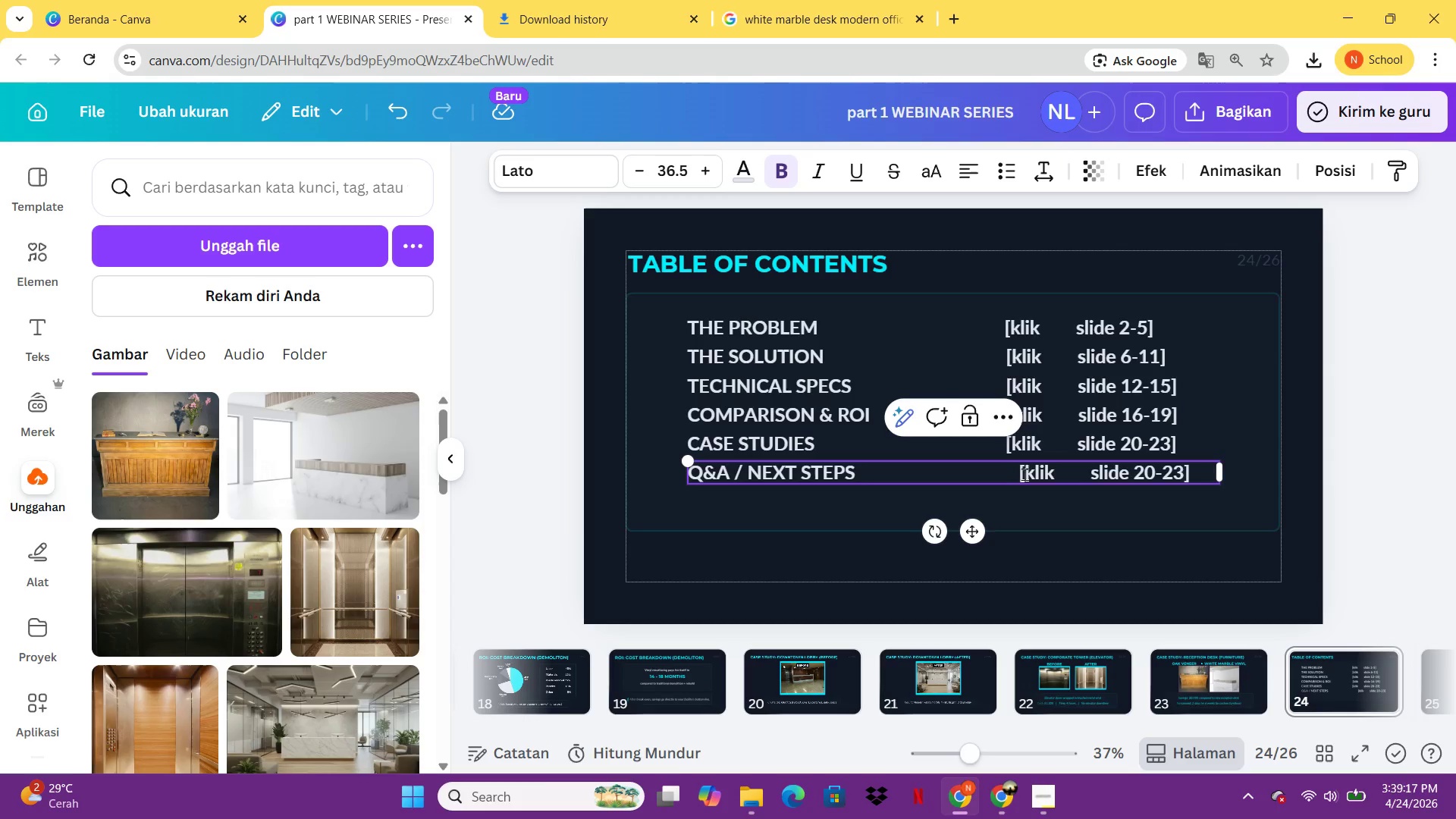 
key(Backspace)
 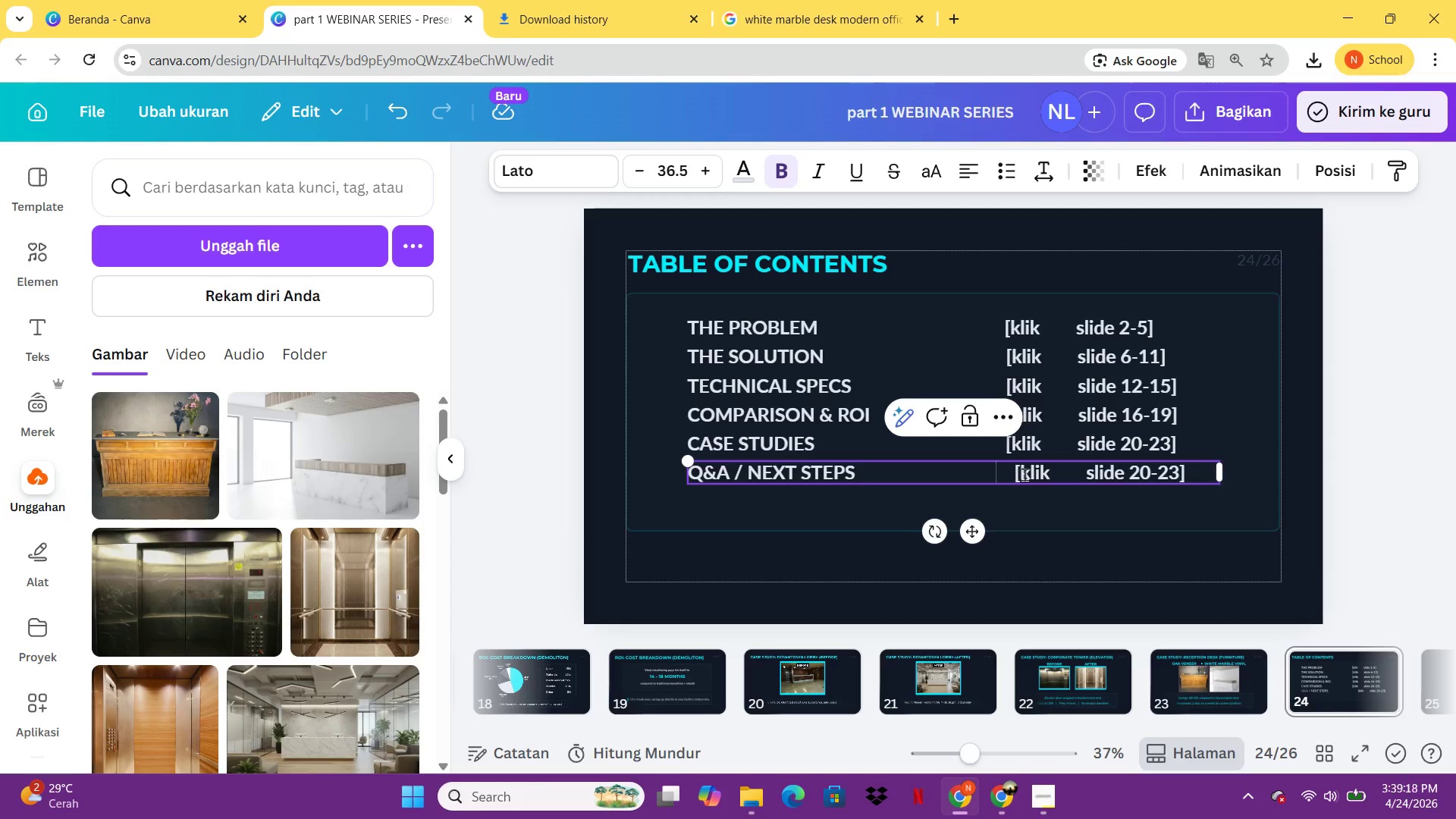 
key(Backspace)
 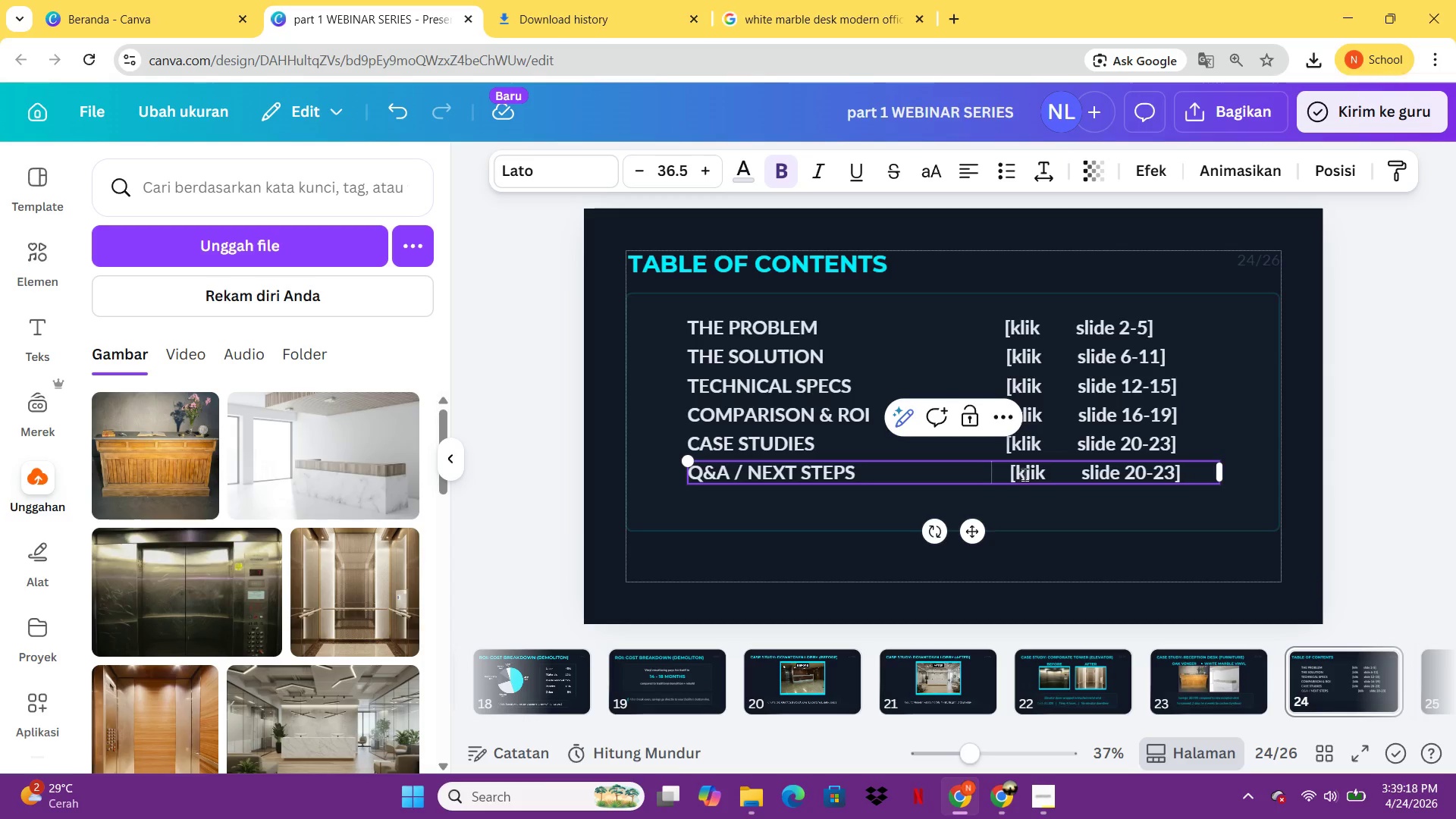 
key(Backspace)
 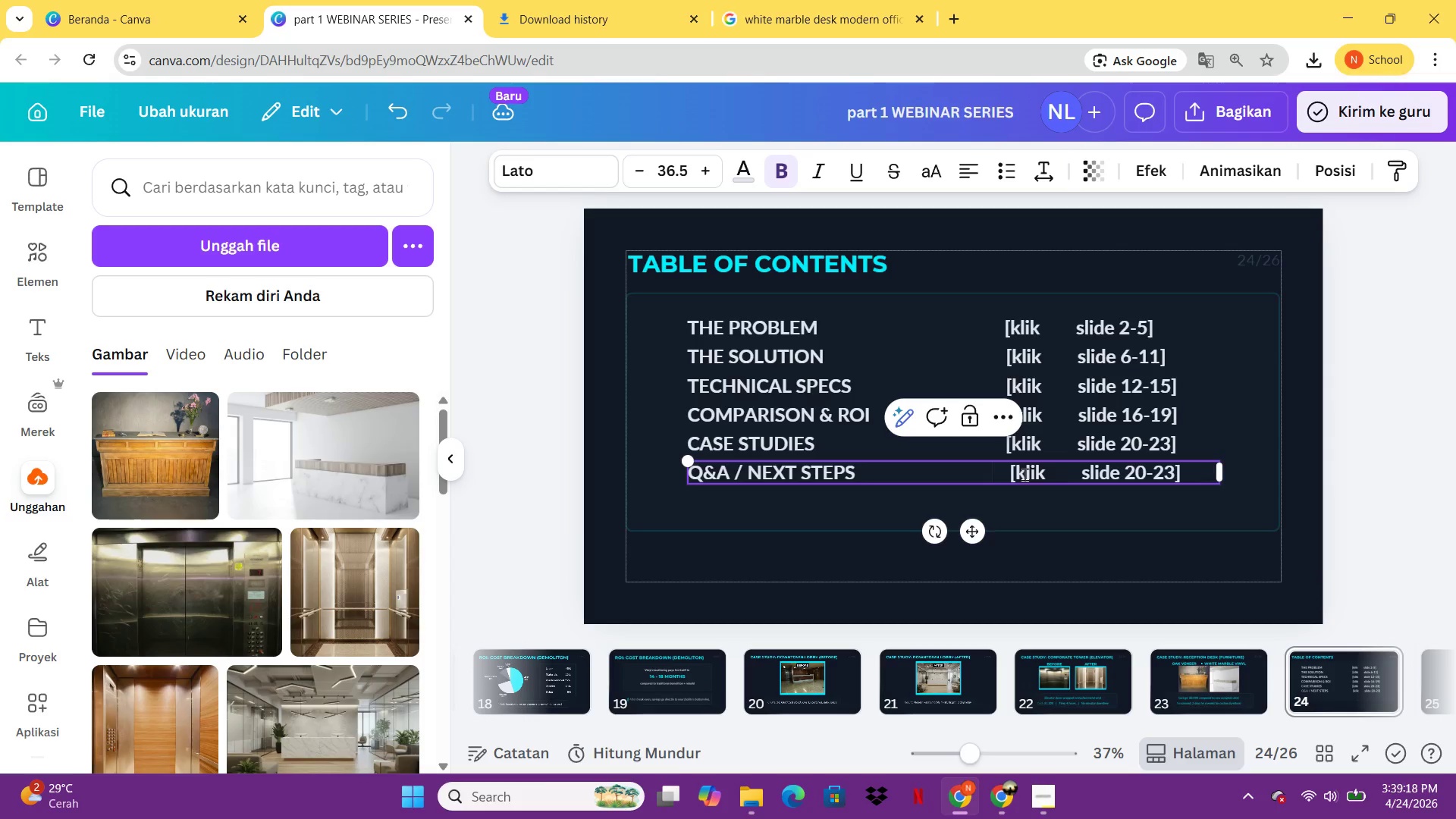 
key(Backspace)
 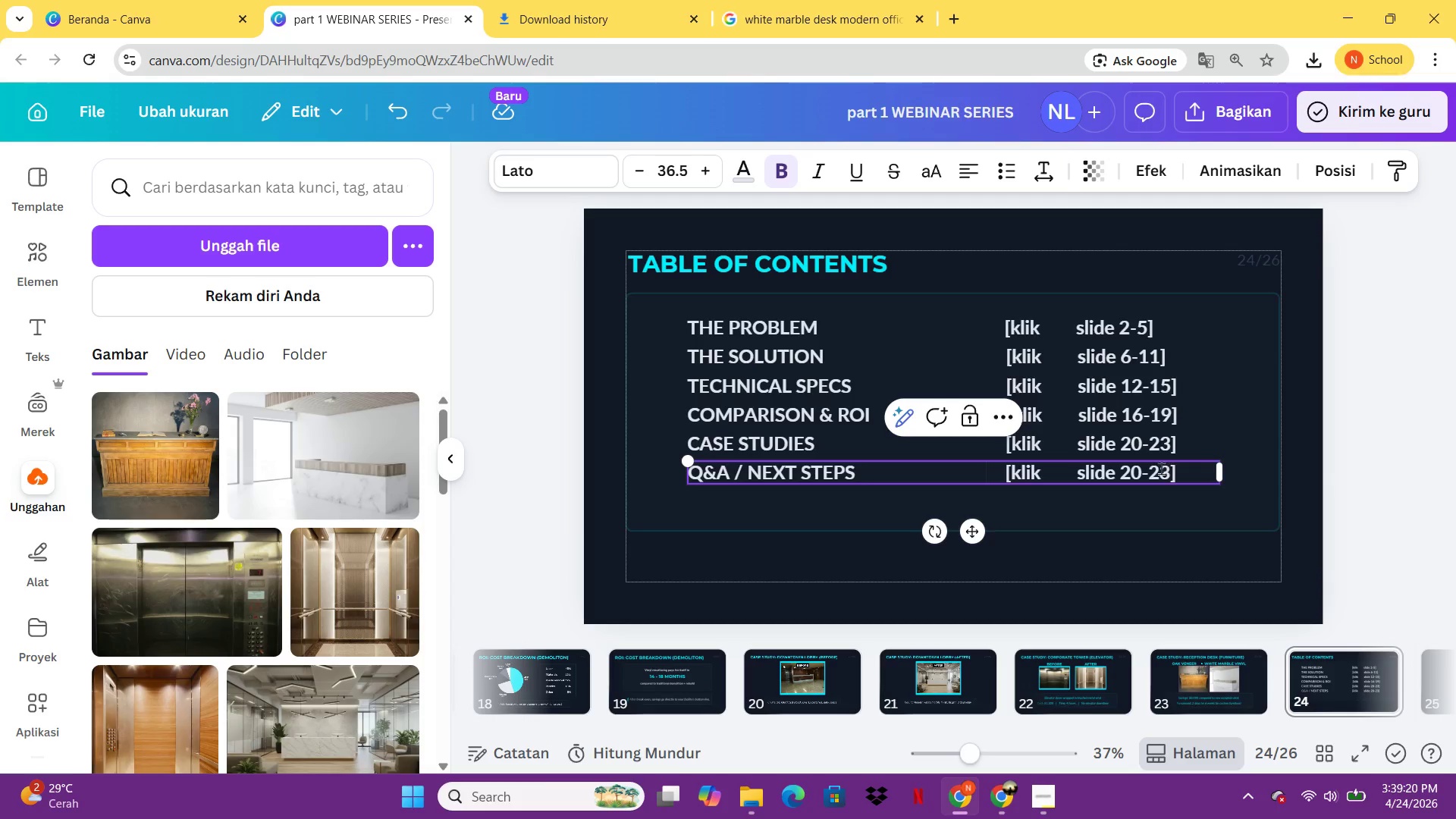 
left_click([1143, 473])
 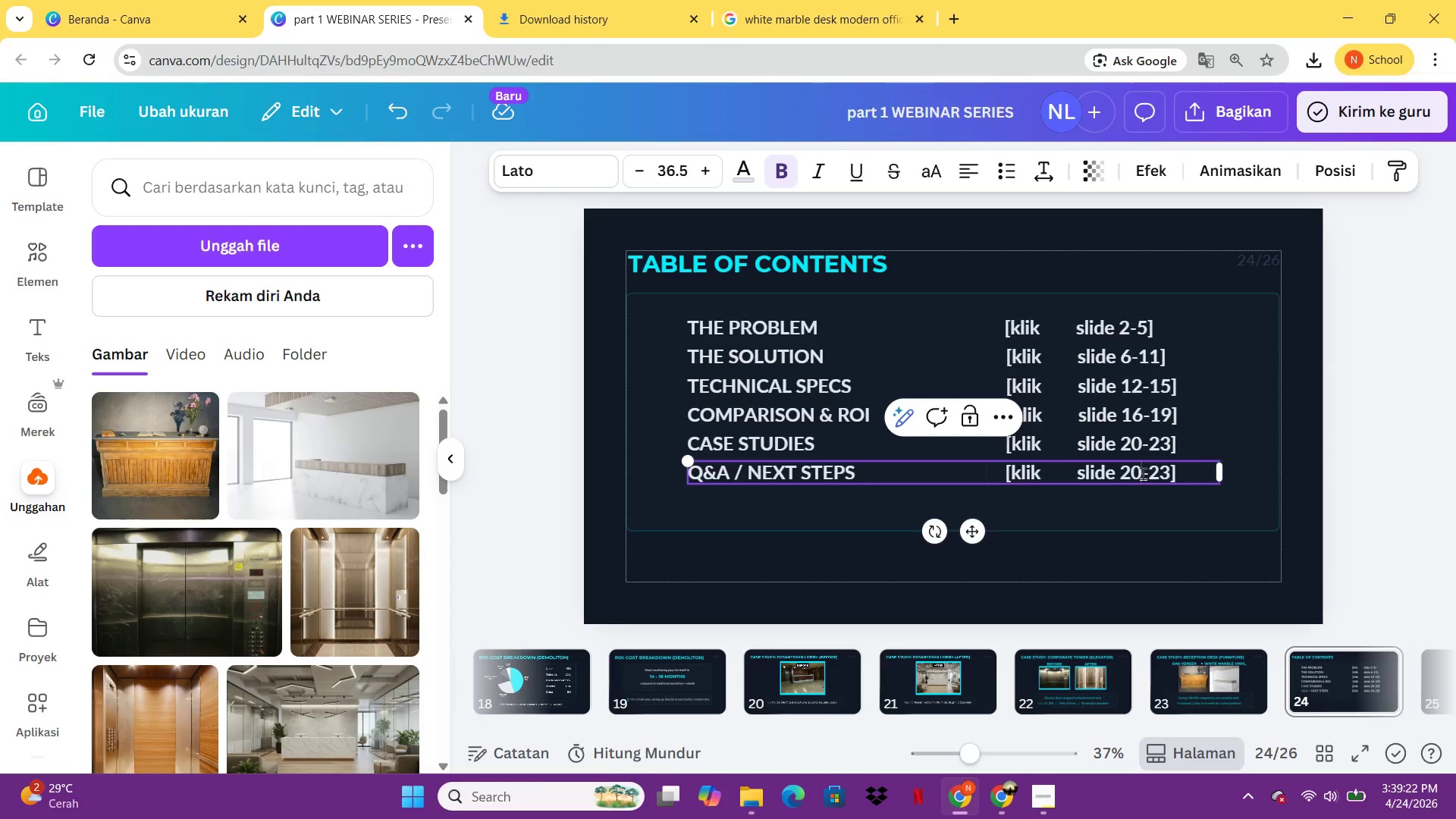 
key(Backspace)
 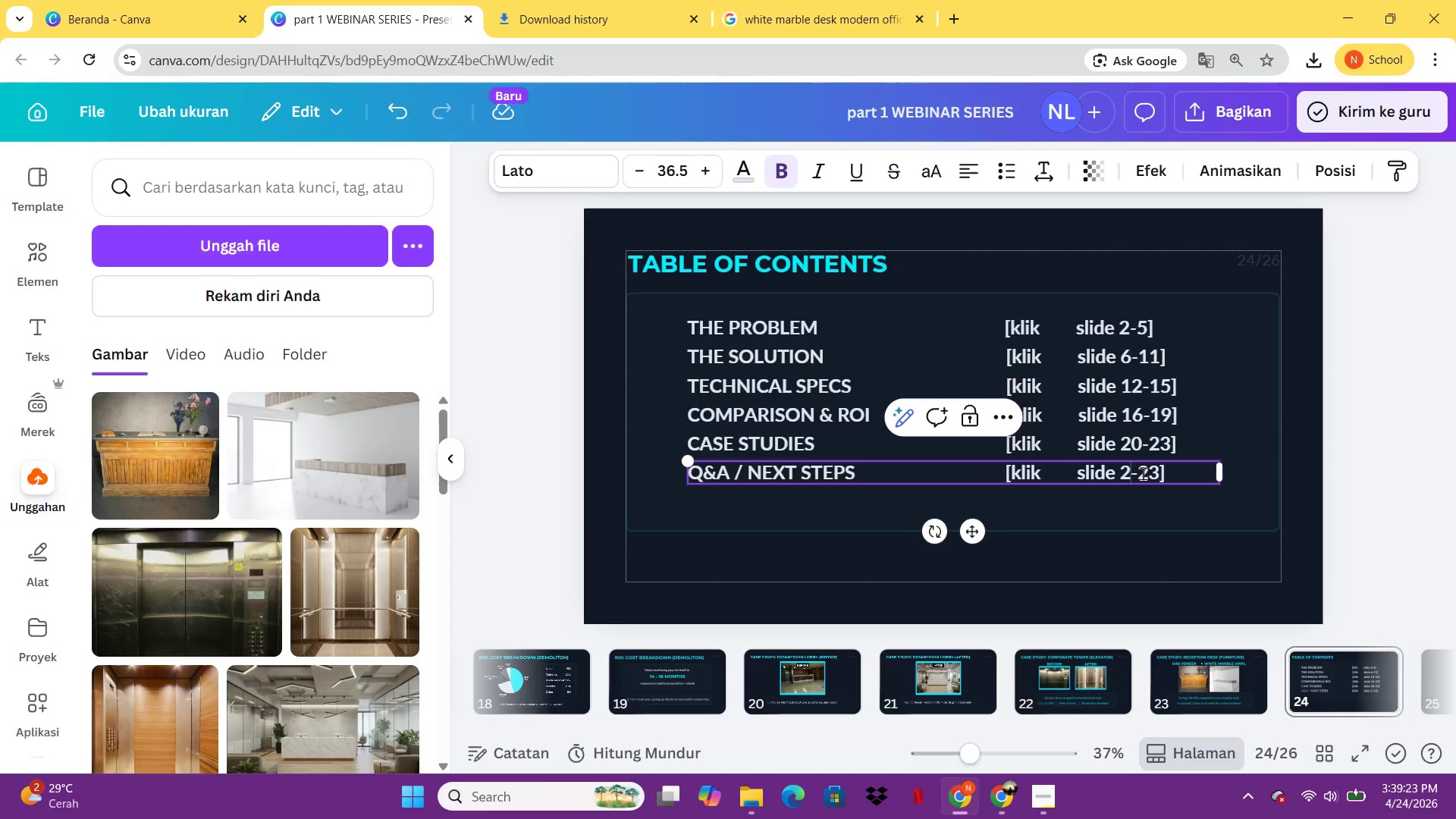 
key(ArrowRight)
 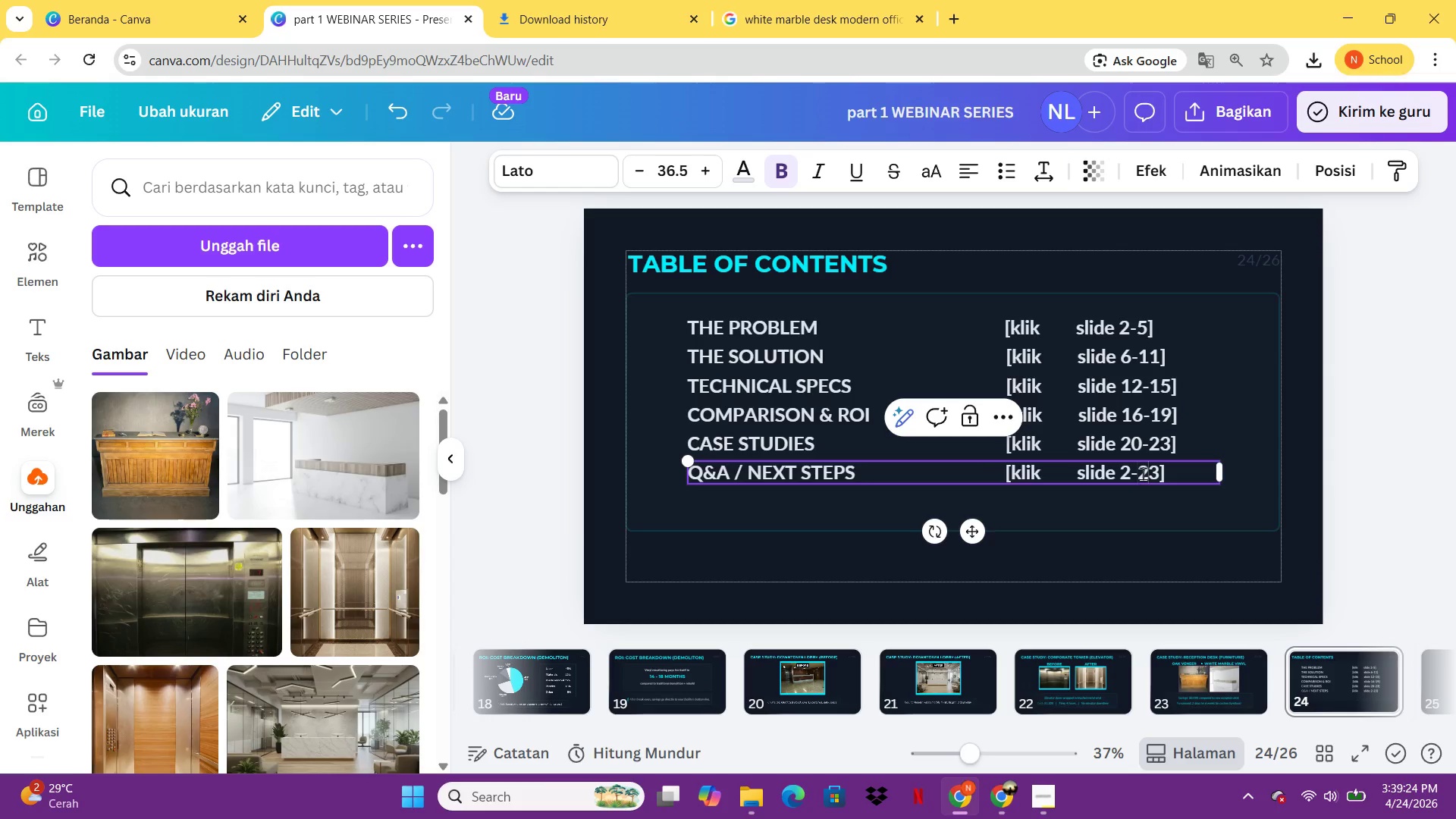 
key(ArrowRight)
 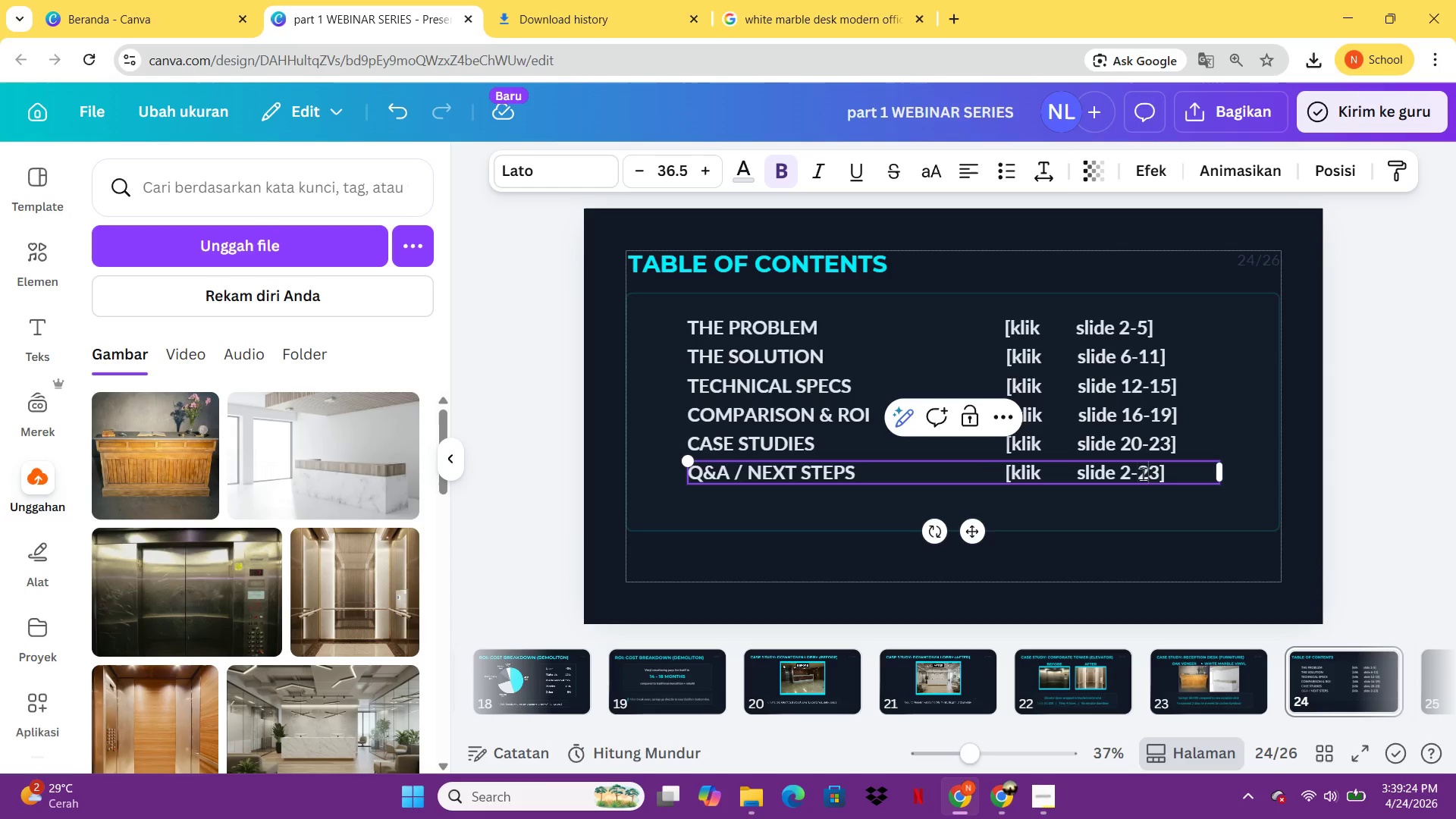 
key(ArrowRight)
 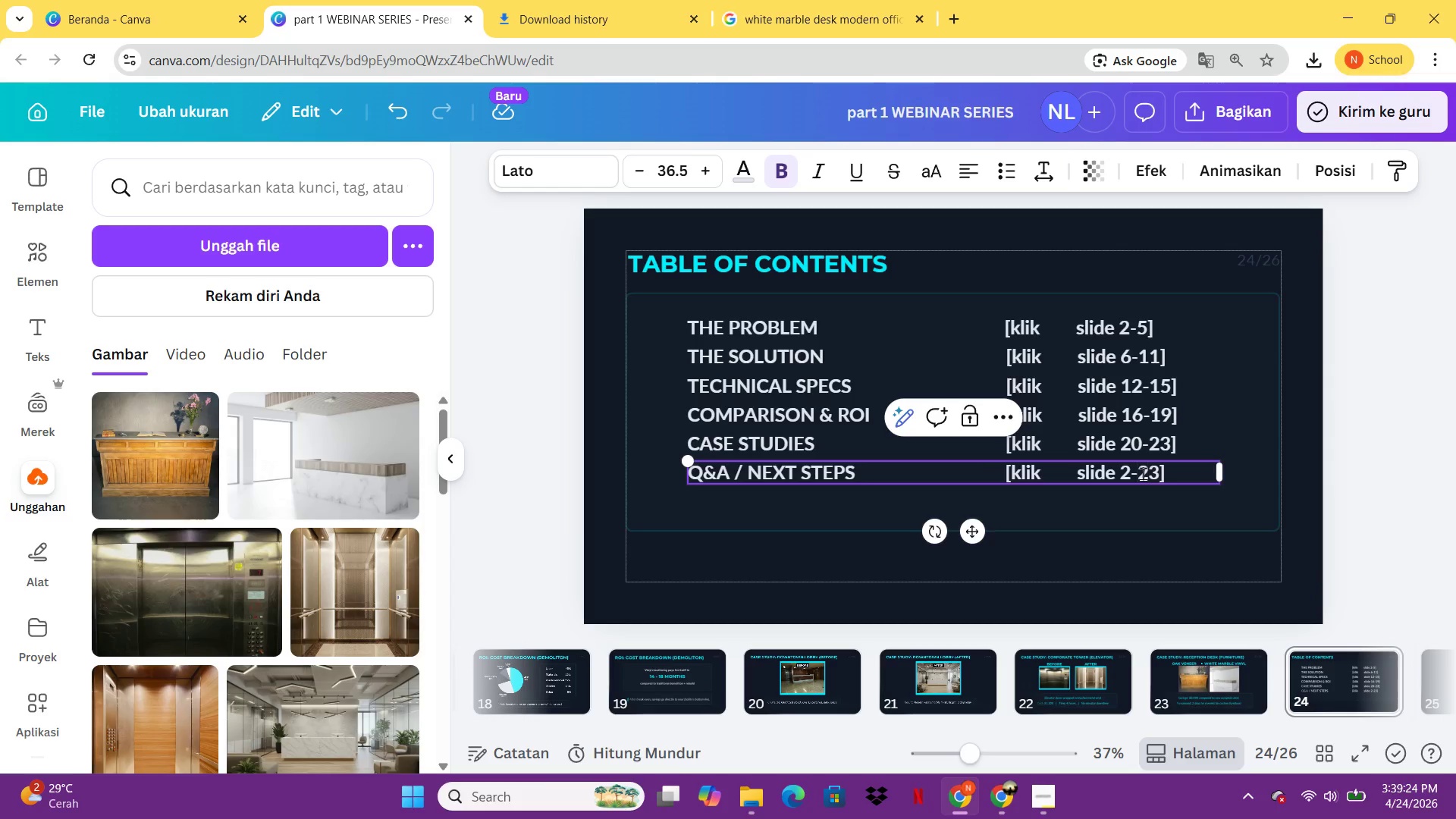 
key(Backspace)
 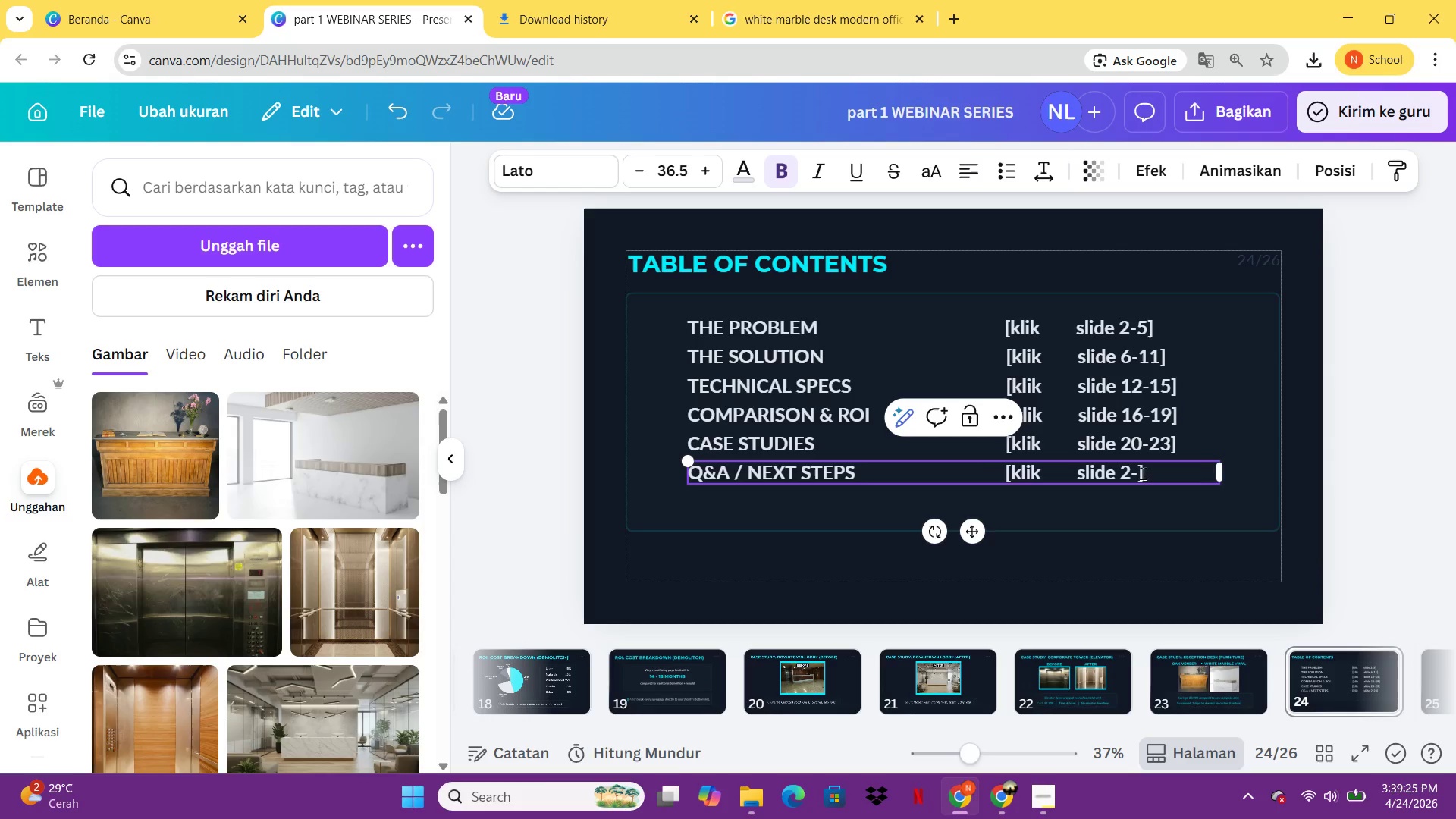 
key(Backspace)
 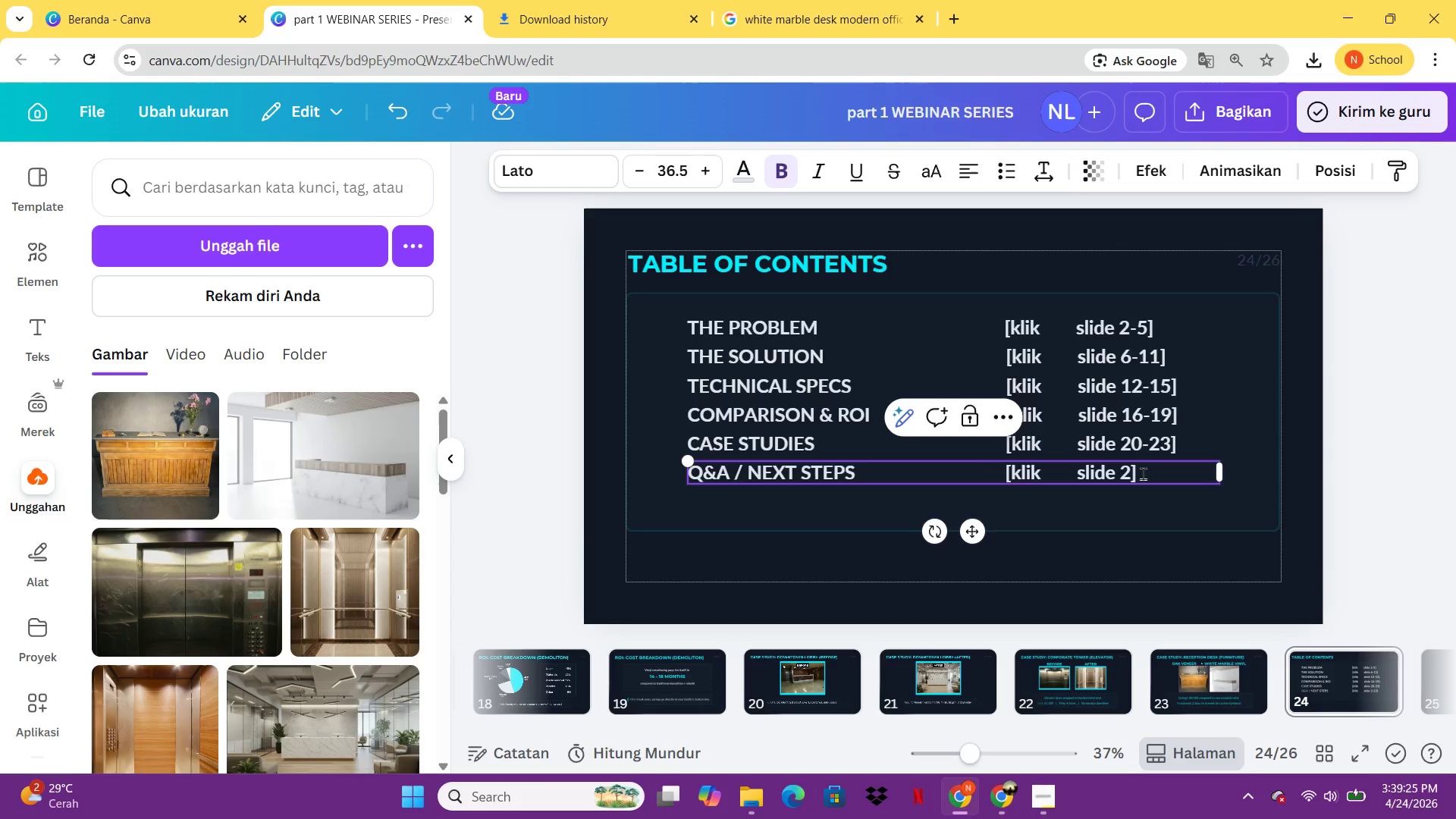 
key(Backspace)
 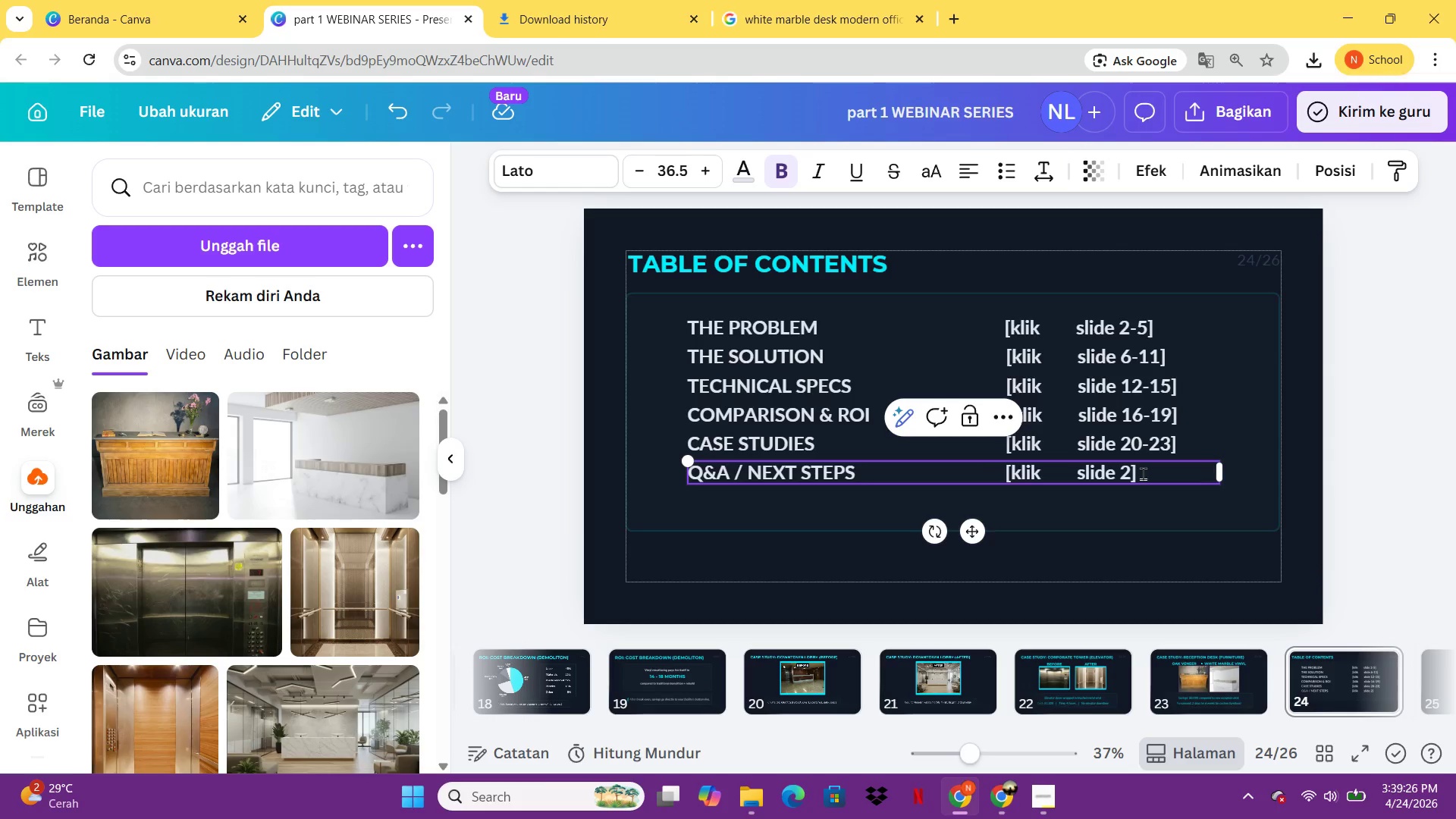 
key(5)
 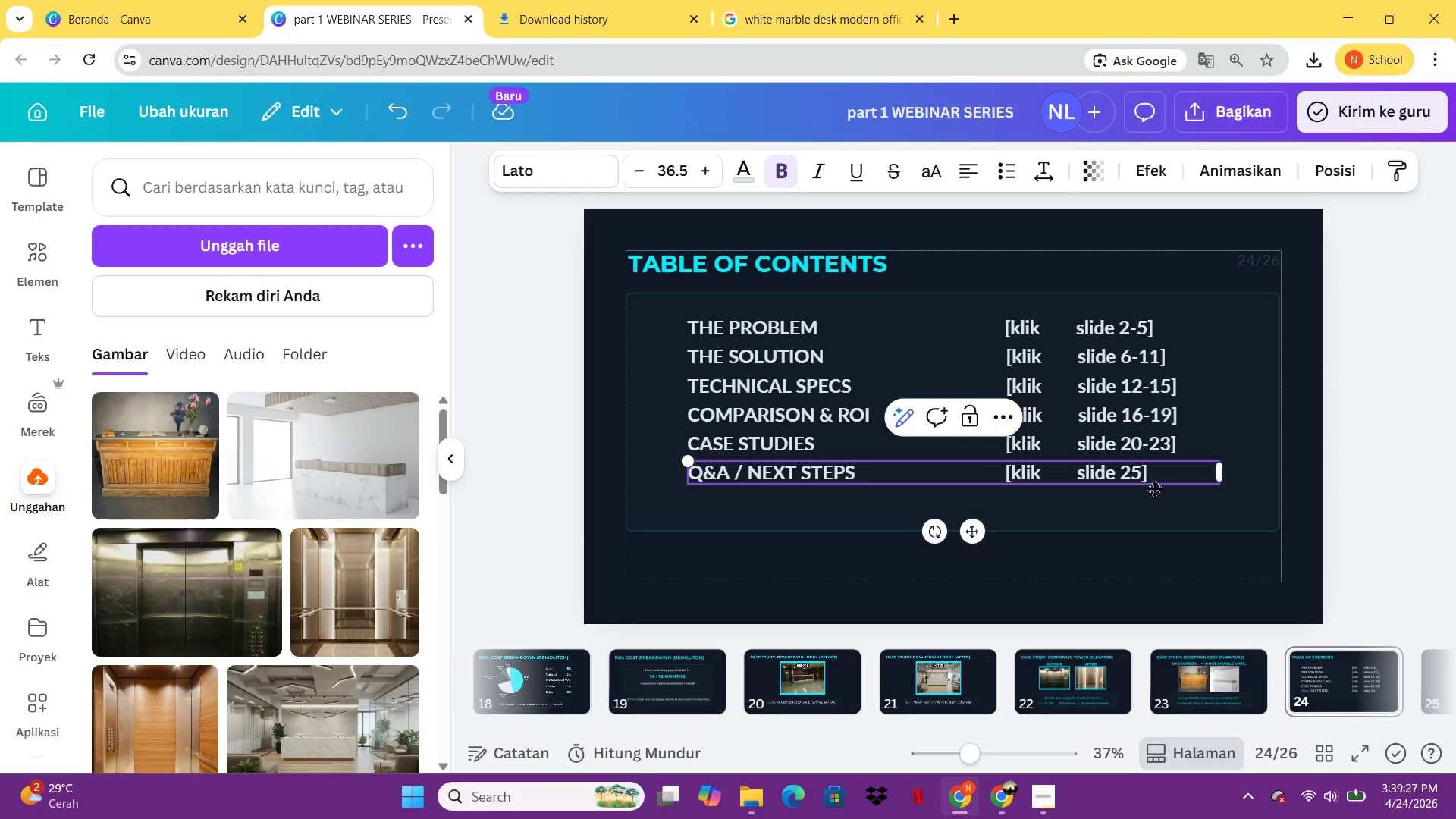 
left_click([1154, 498])
 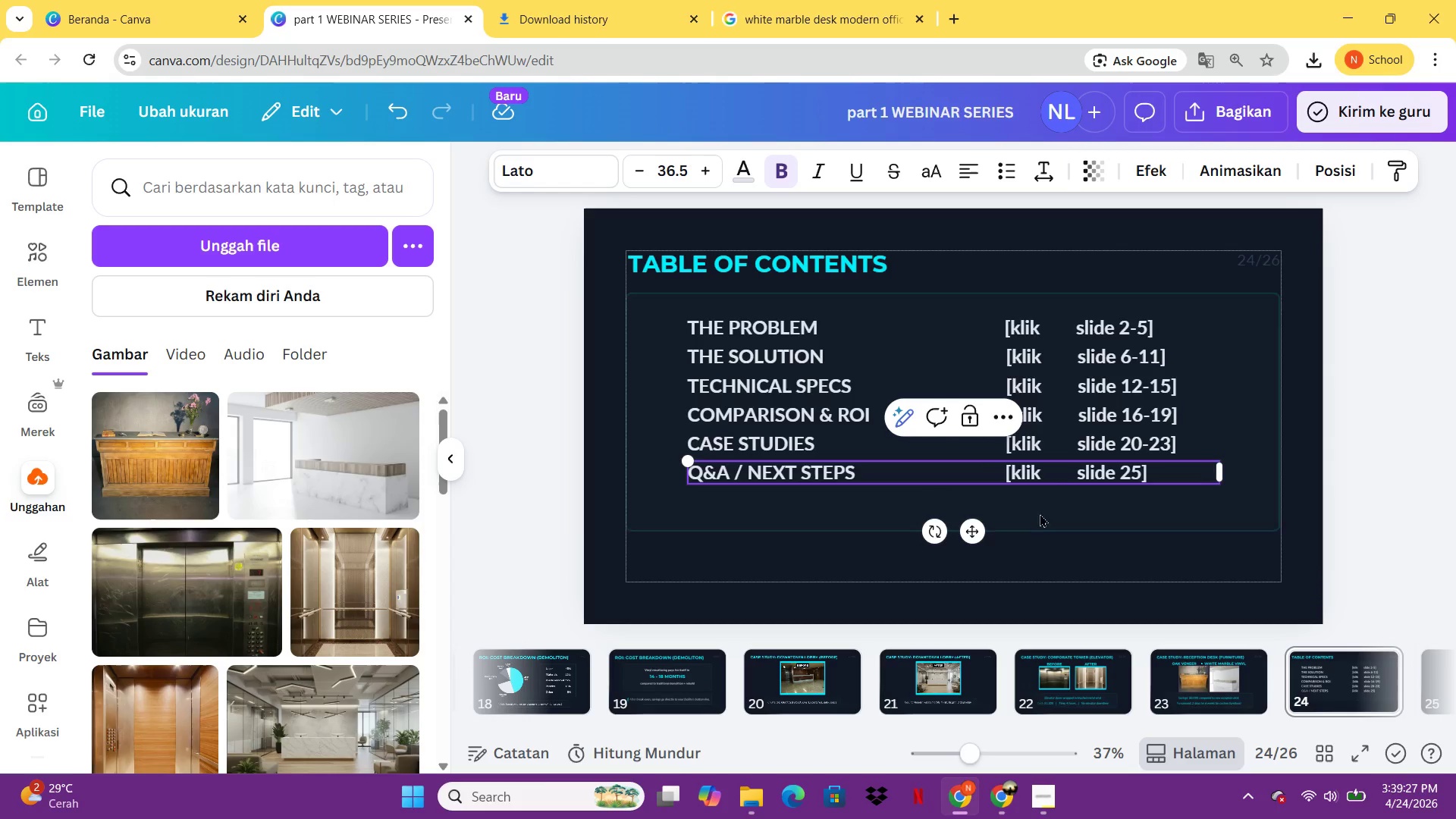 
left_click([1034, 529])
 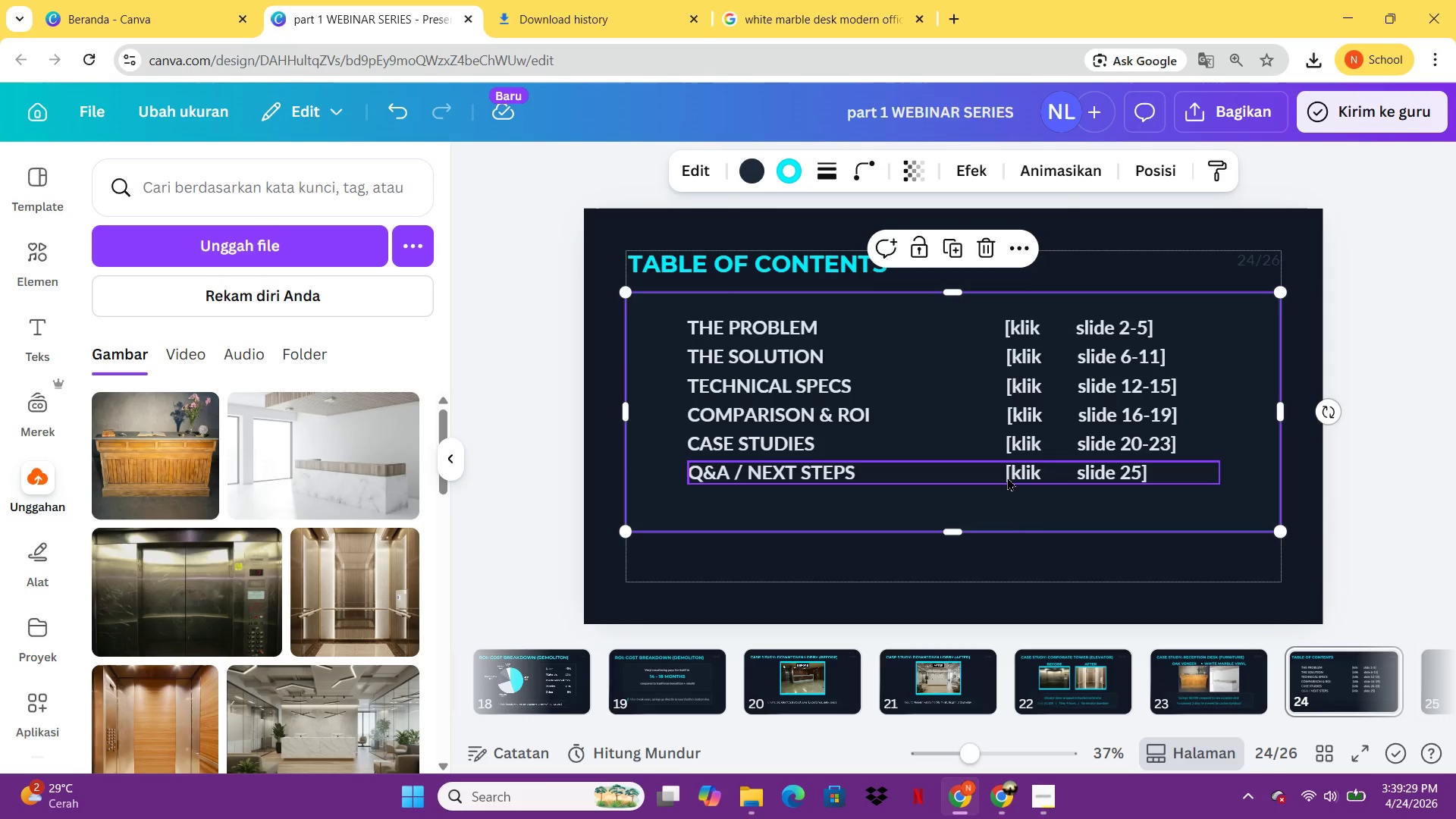 
left_click([1007, 477])
 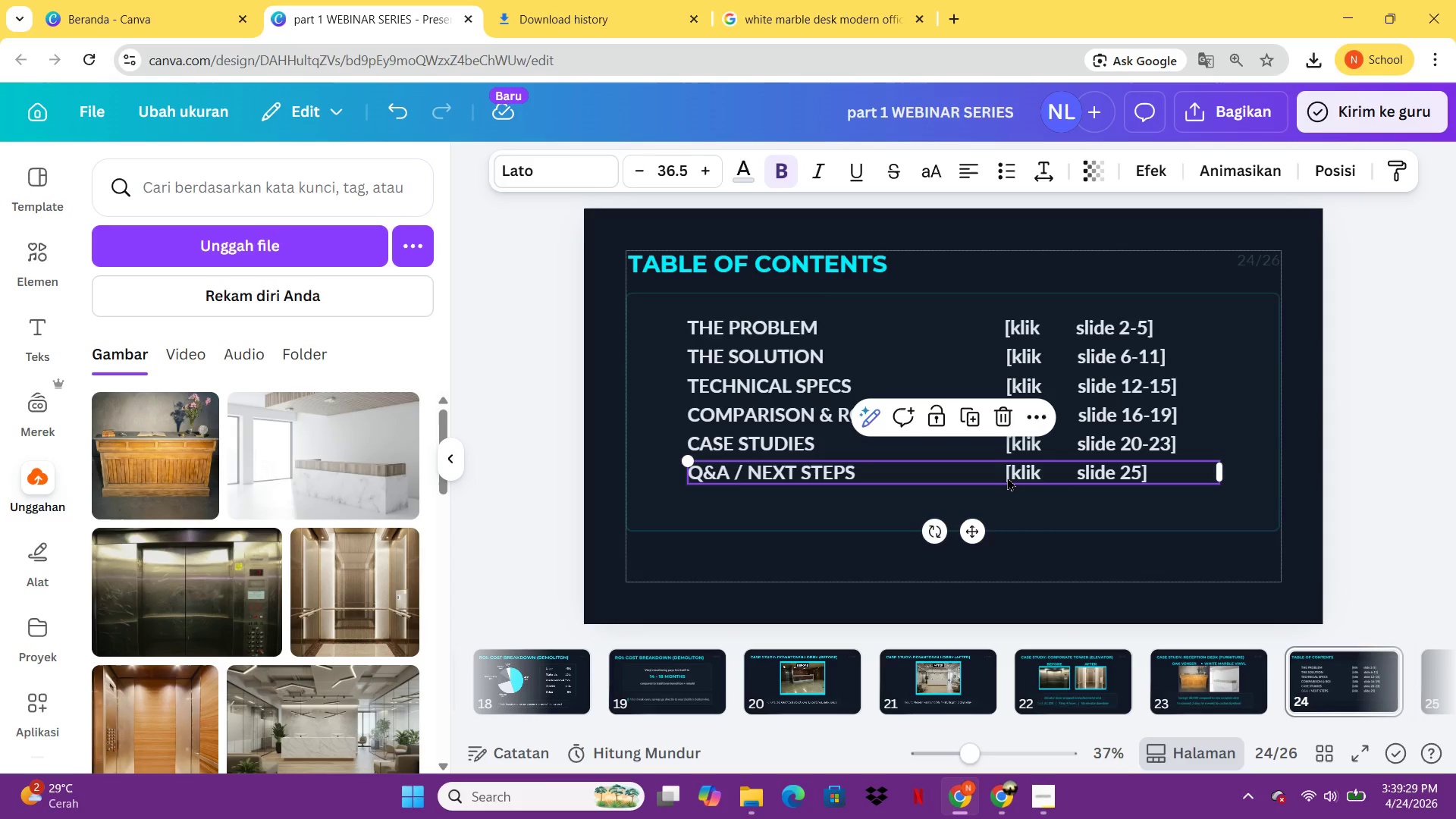 
key(Control+C)
 